 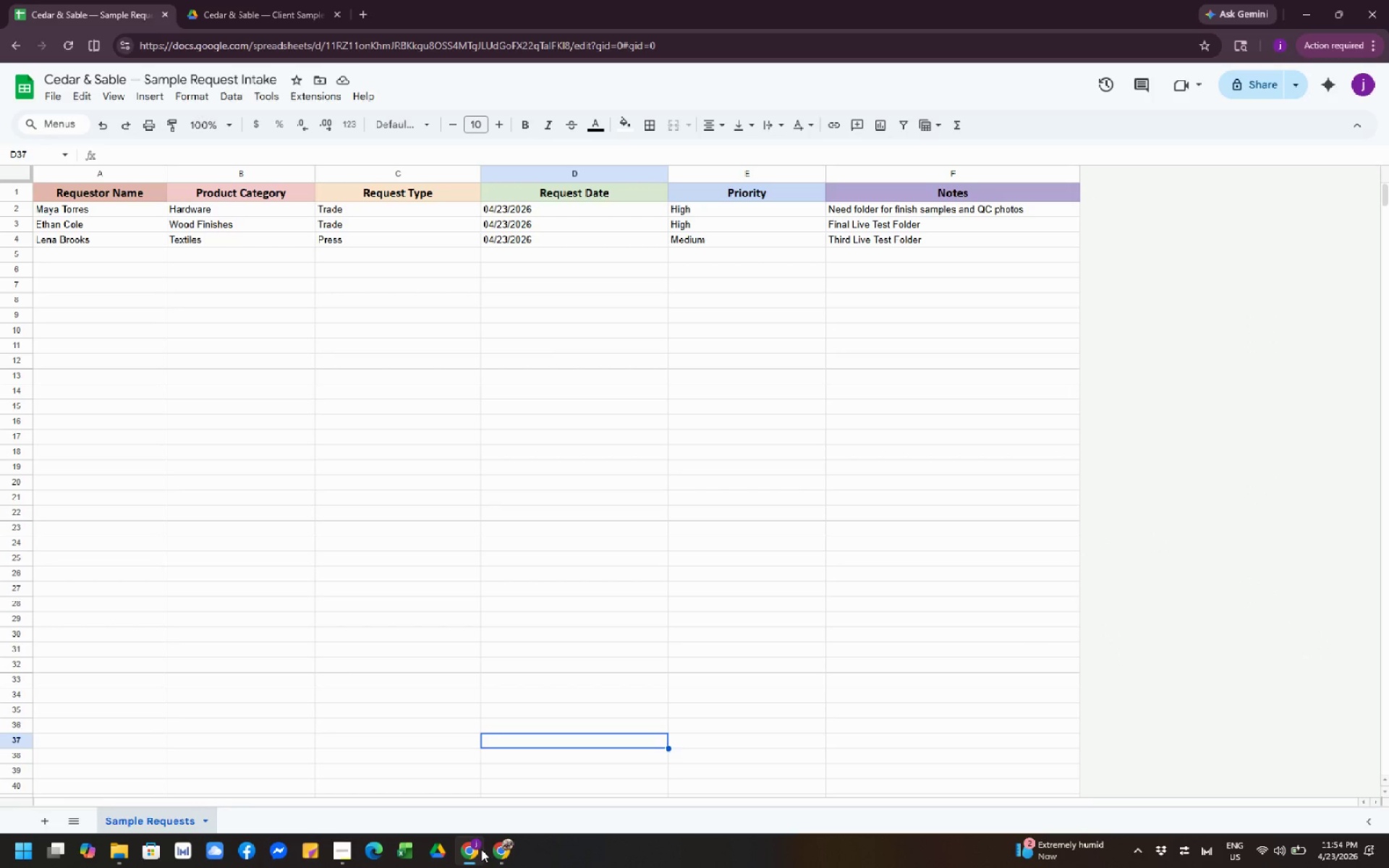 
left_click([501, 853])
 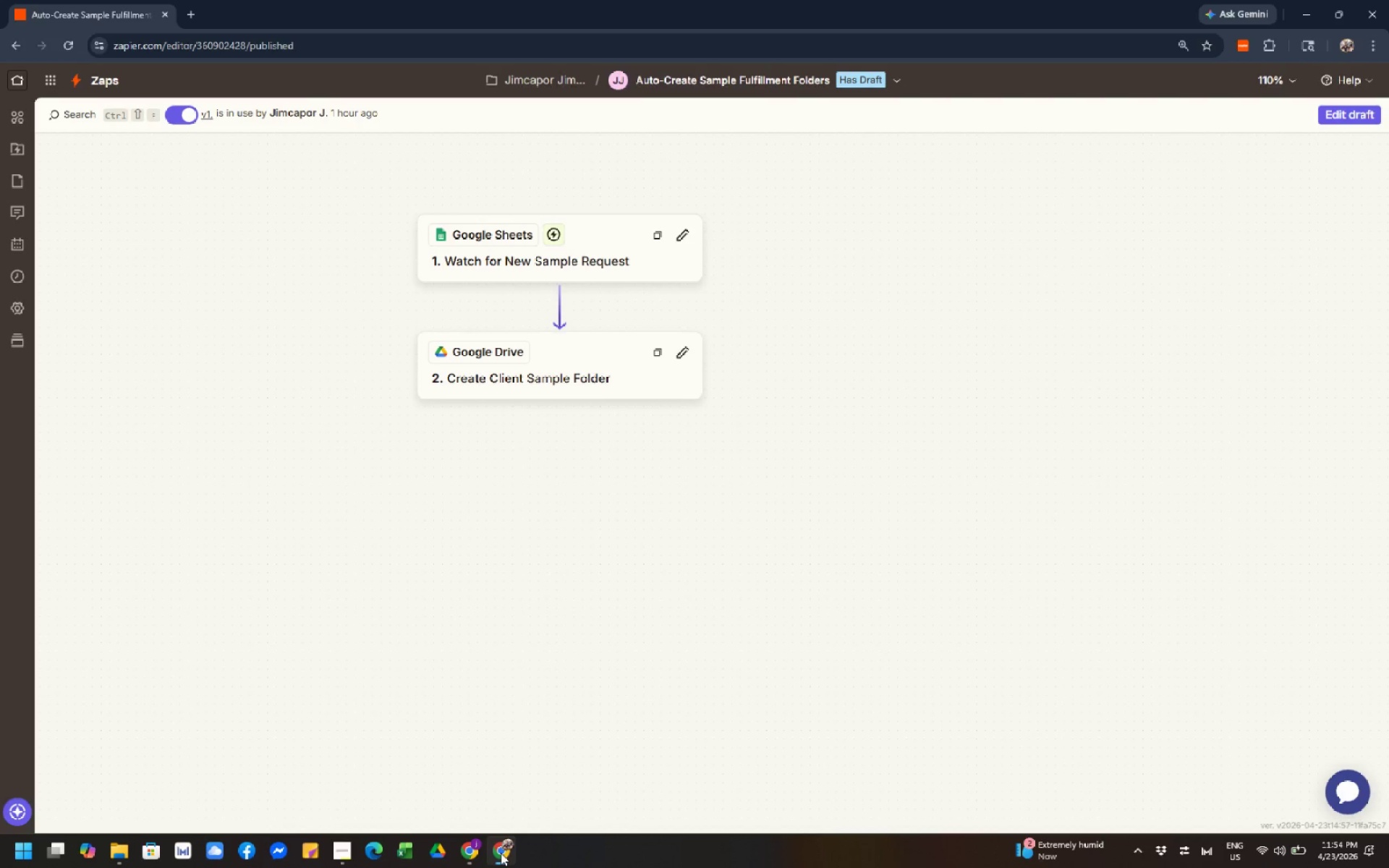 
wait(6.0)
 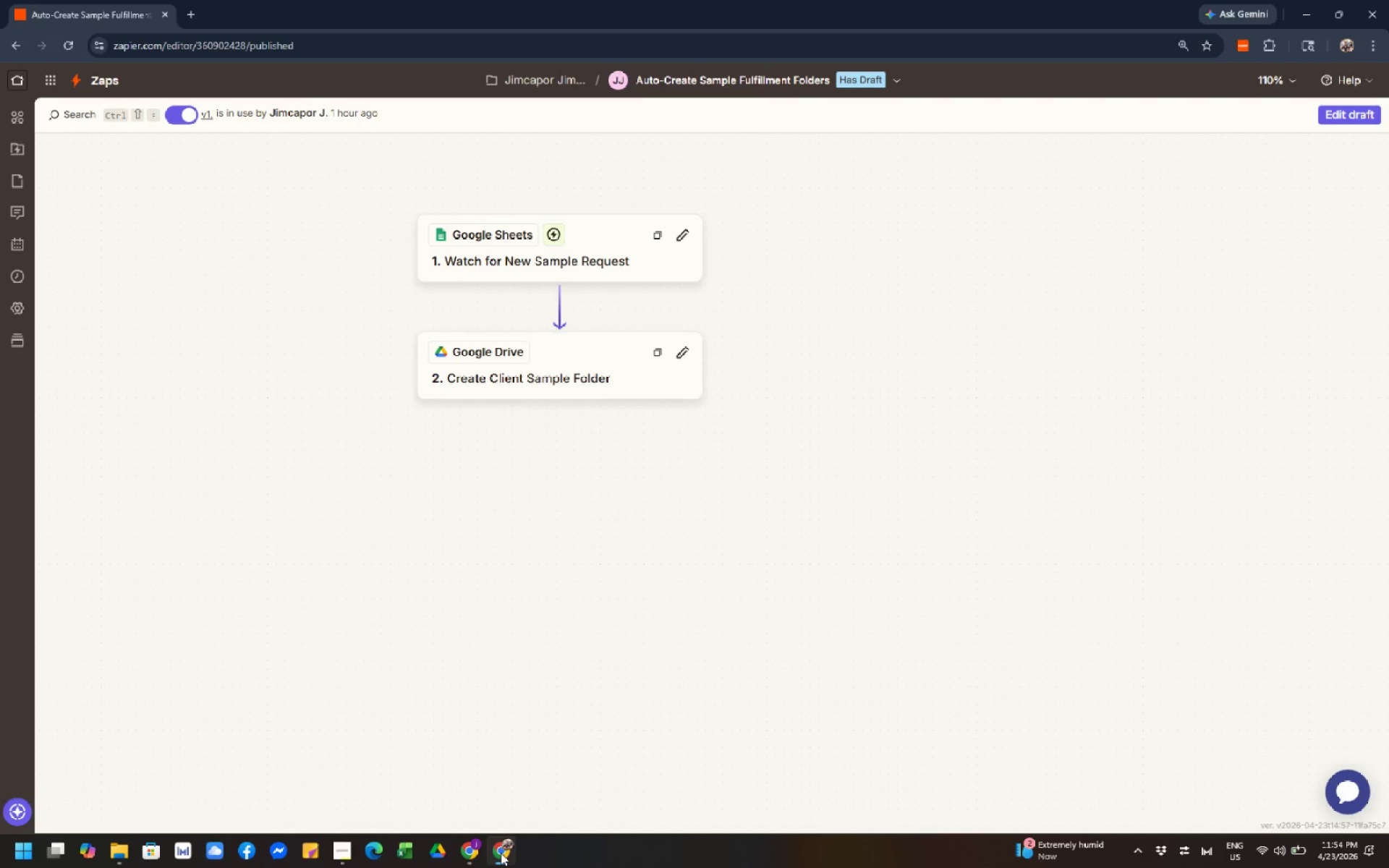 
left_click_drag(start_coordinate=[438, 705], to_coordinate=[552, 779])
 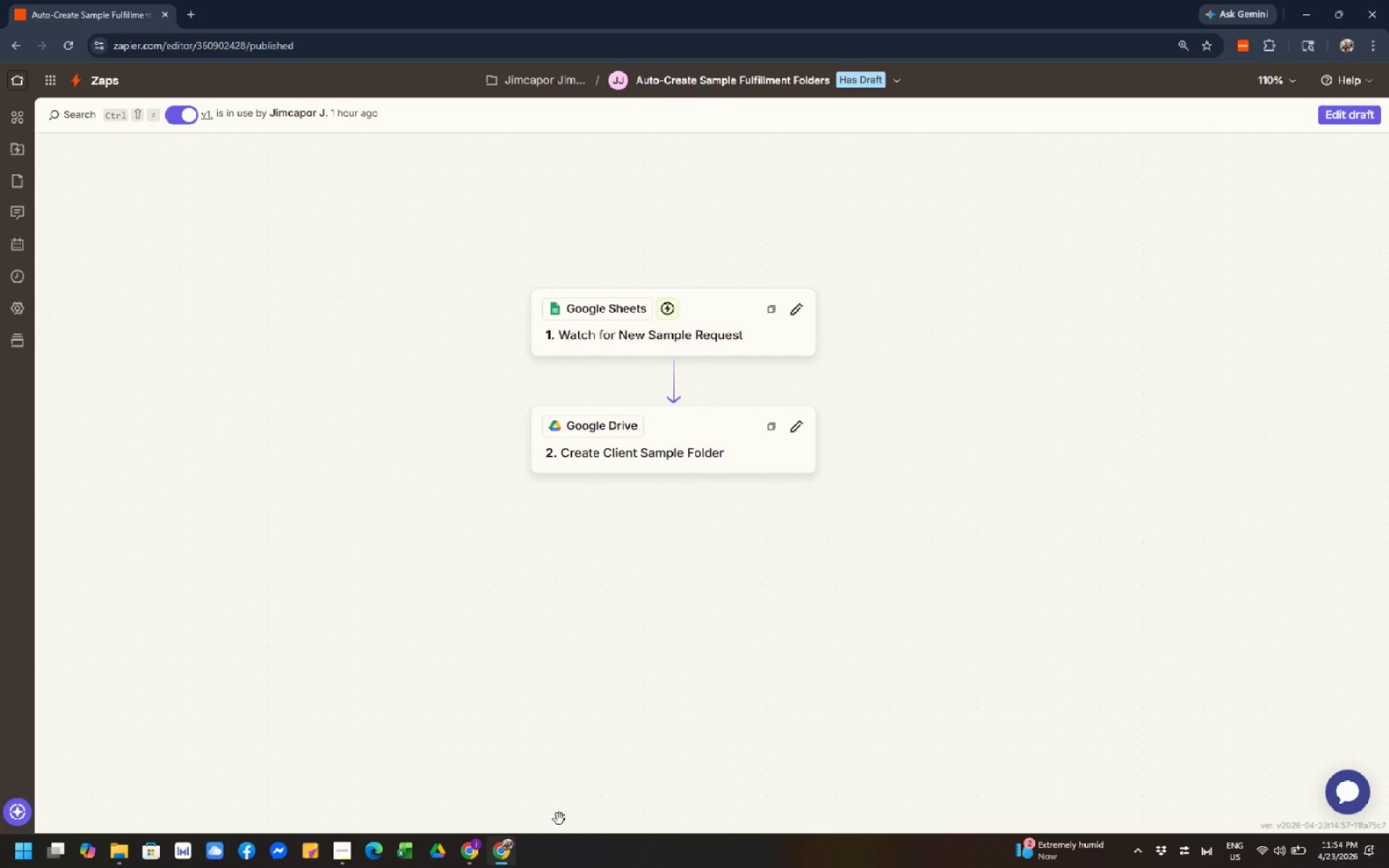 
wait(6.92)
 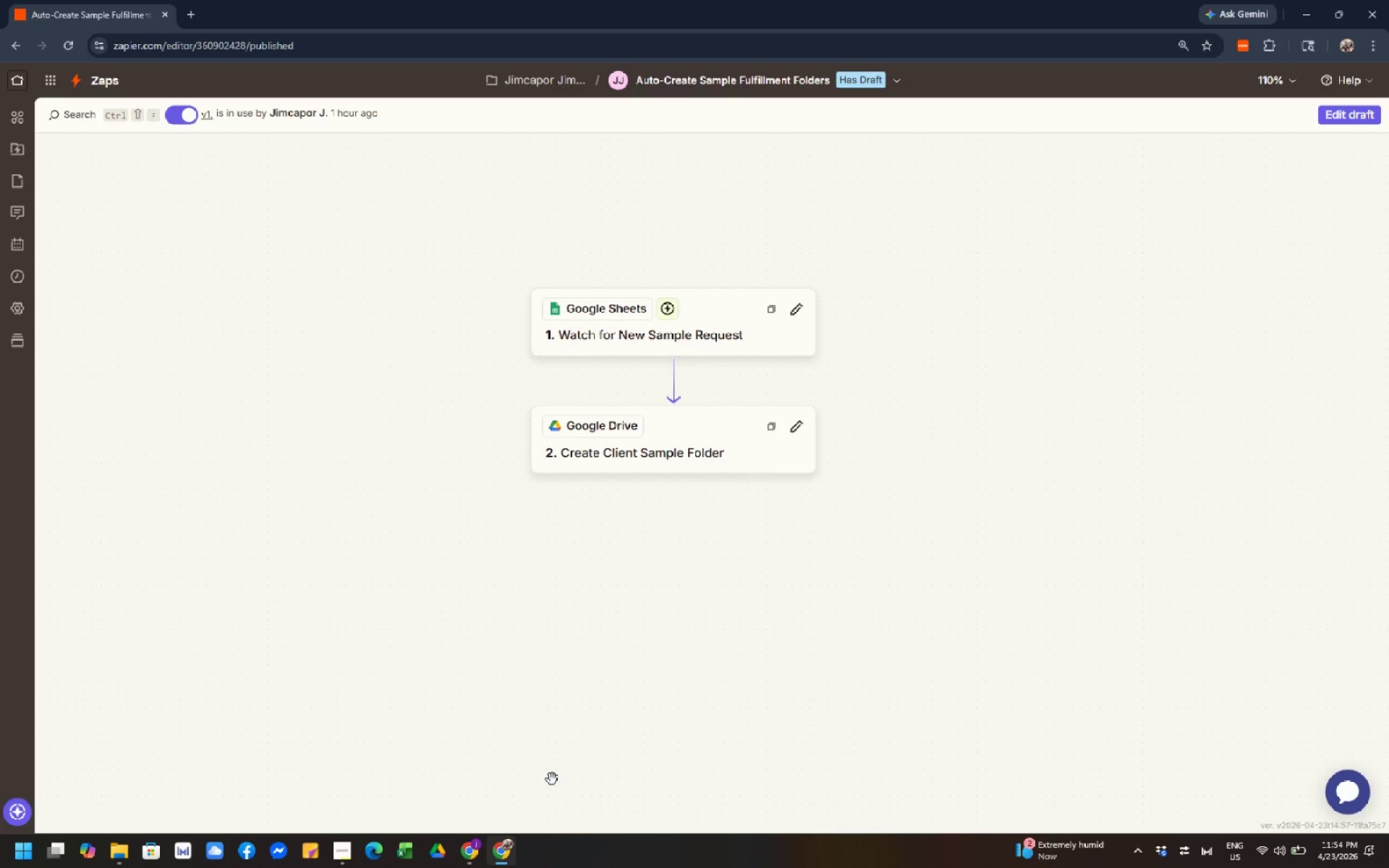 
left_click([477, 853])
 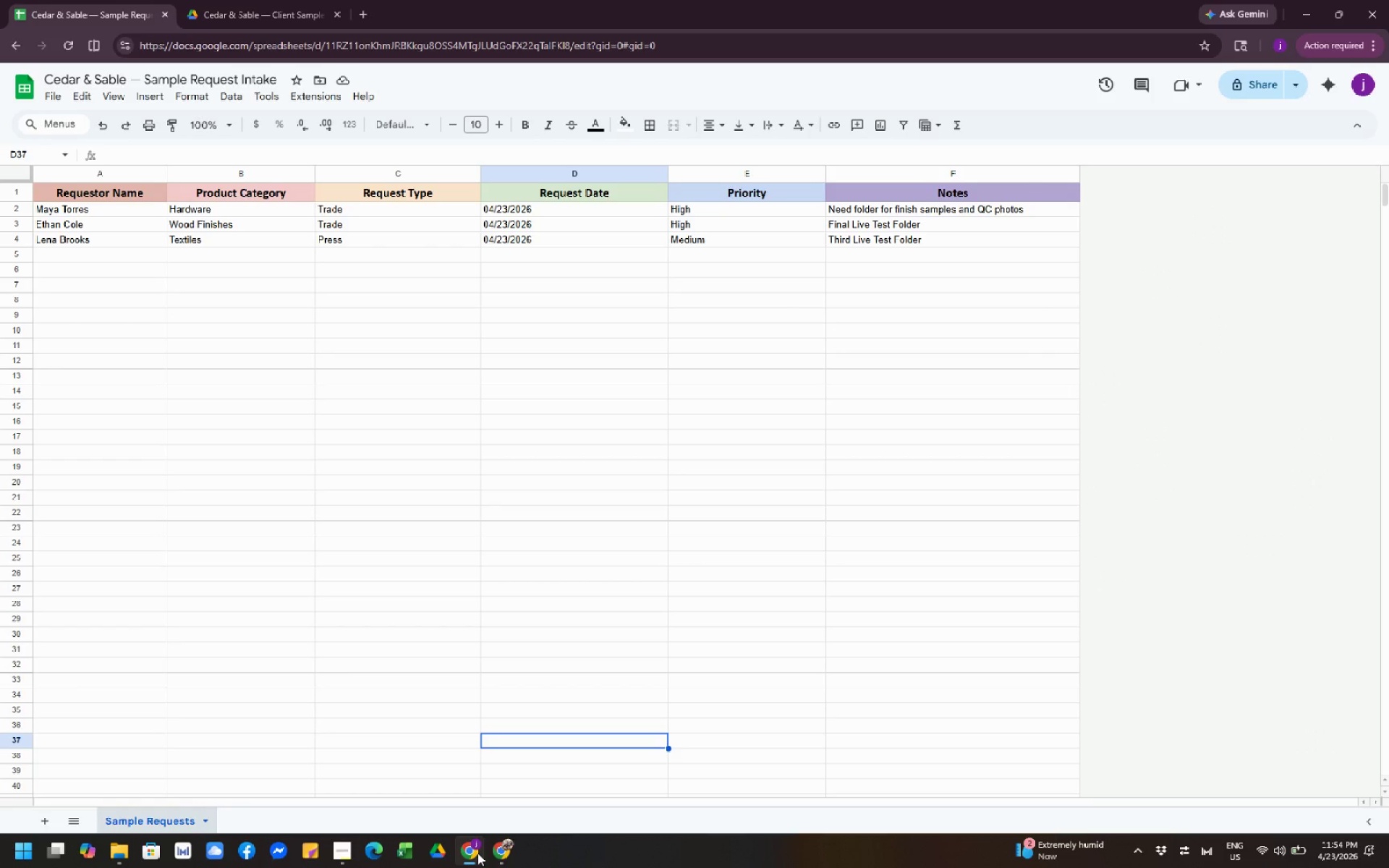 
left_click([564, 715])
 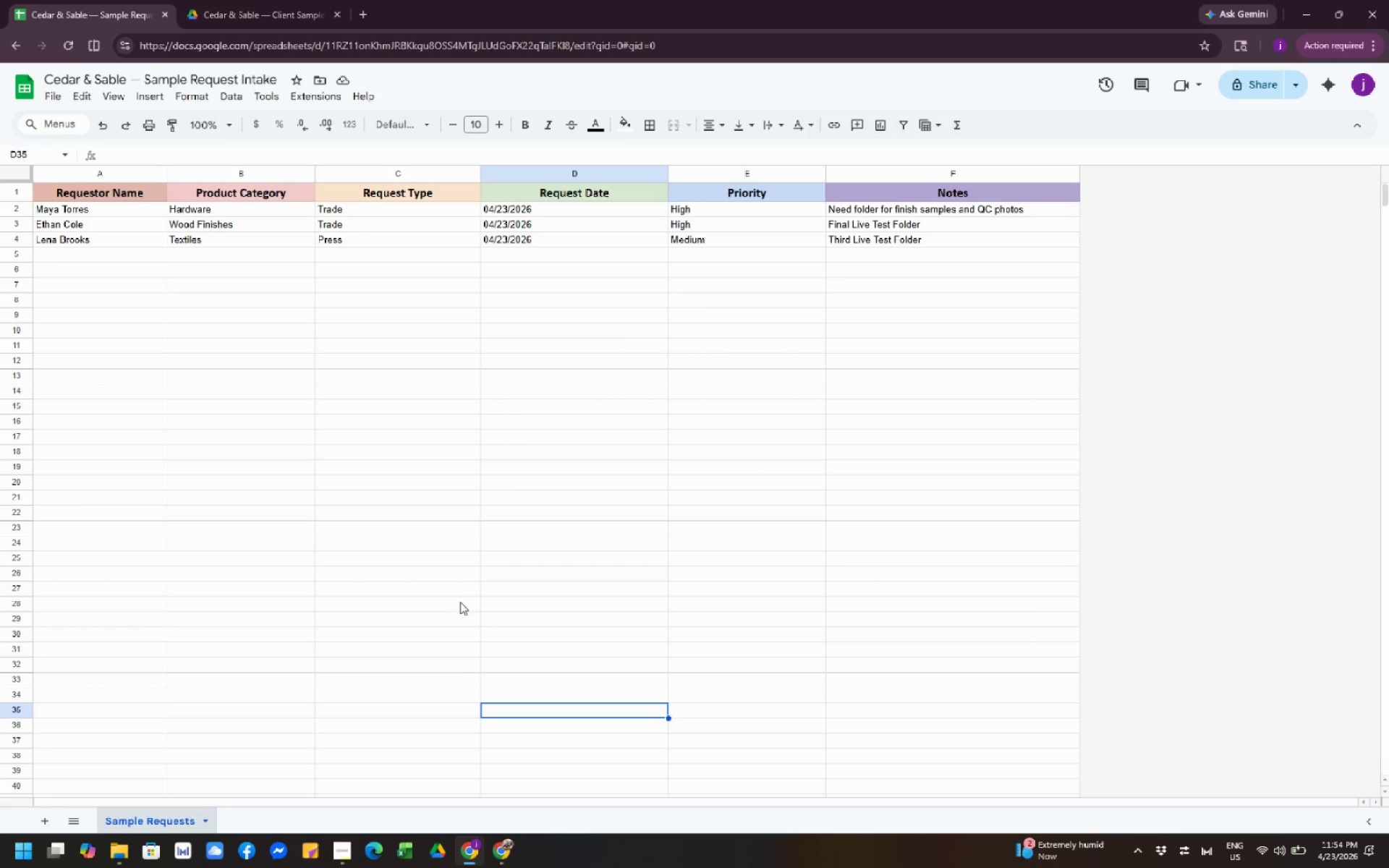 
left_click([460, 602])
 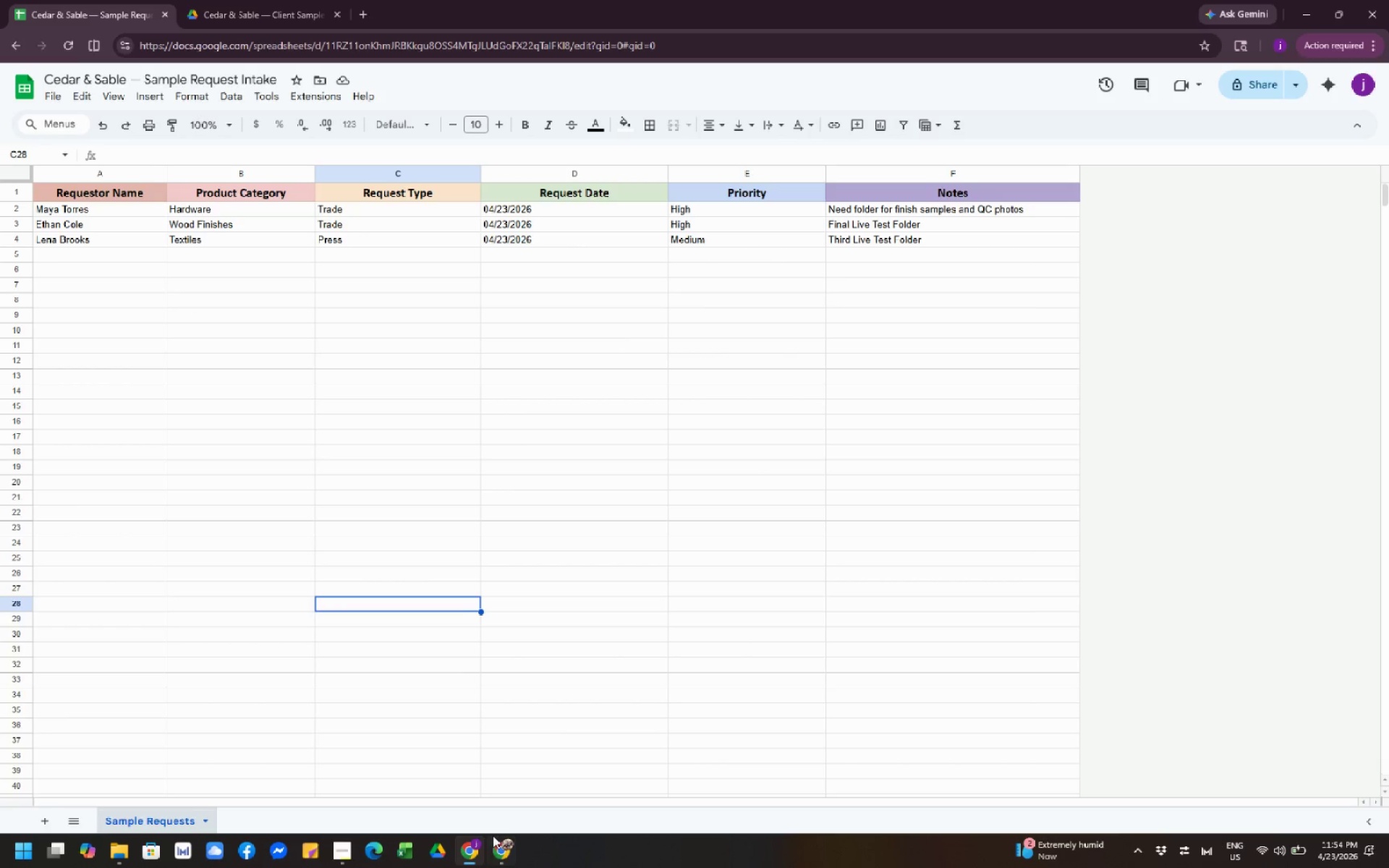 
left_click([501, 860])
 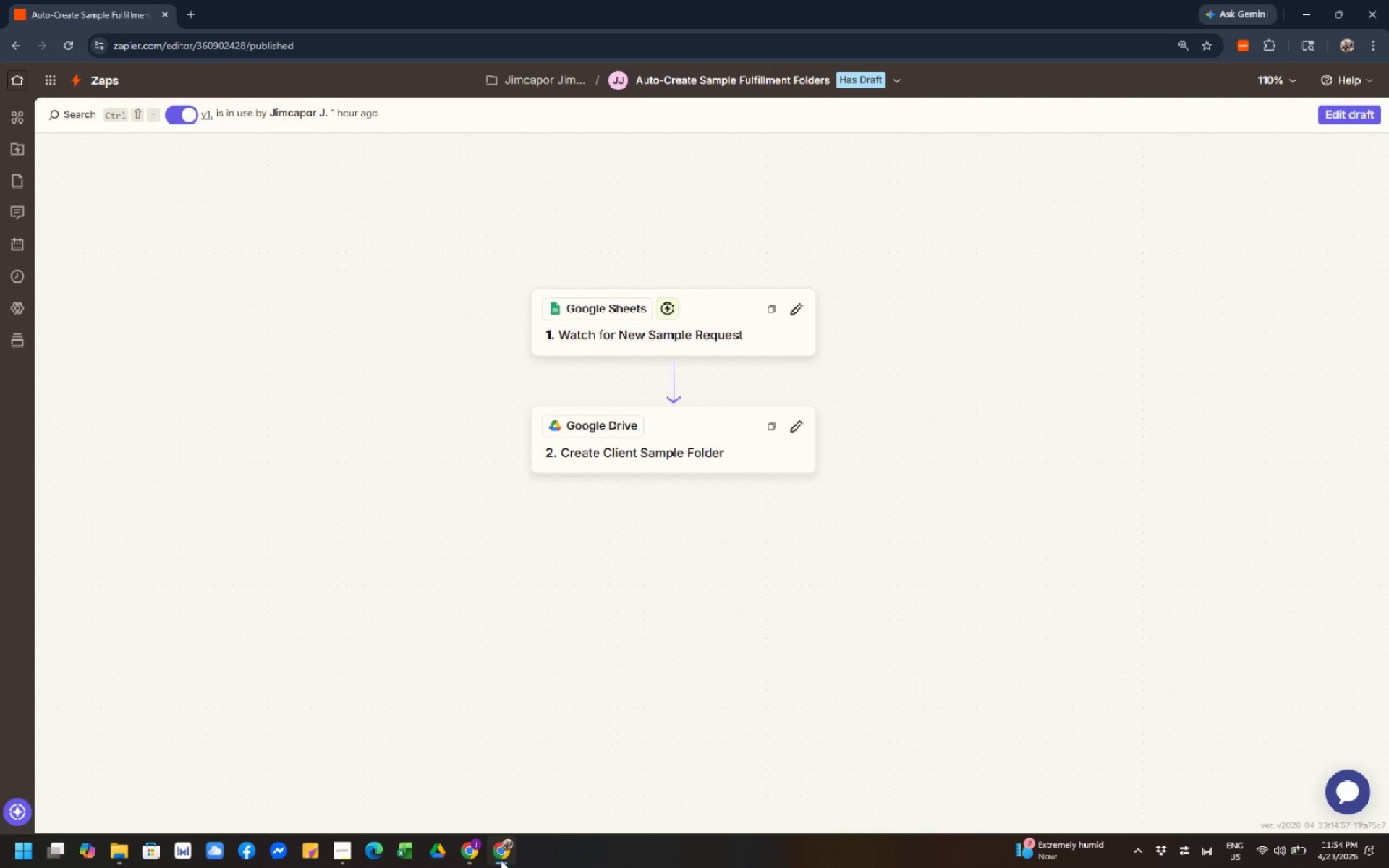 
wait(8.69)
 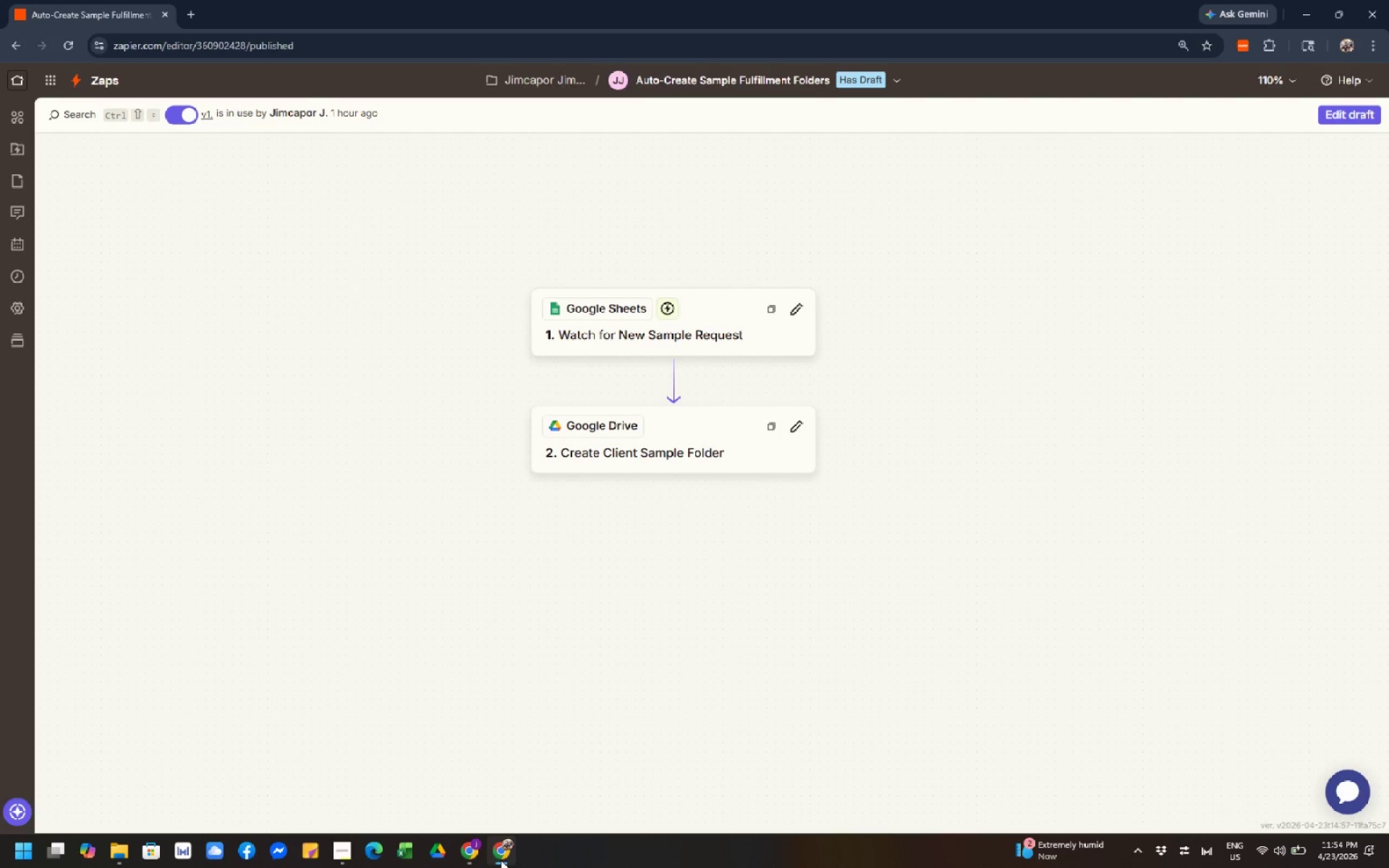 
left_click([464, 857])
 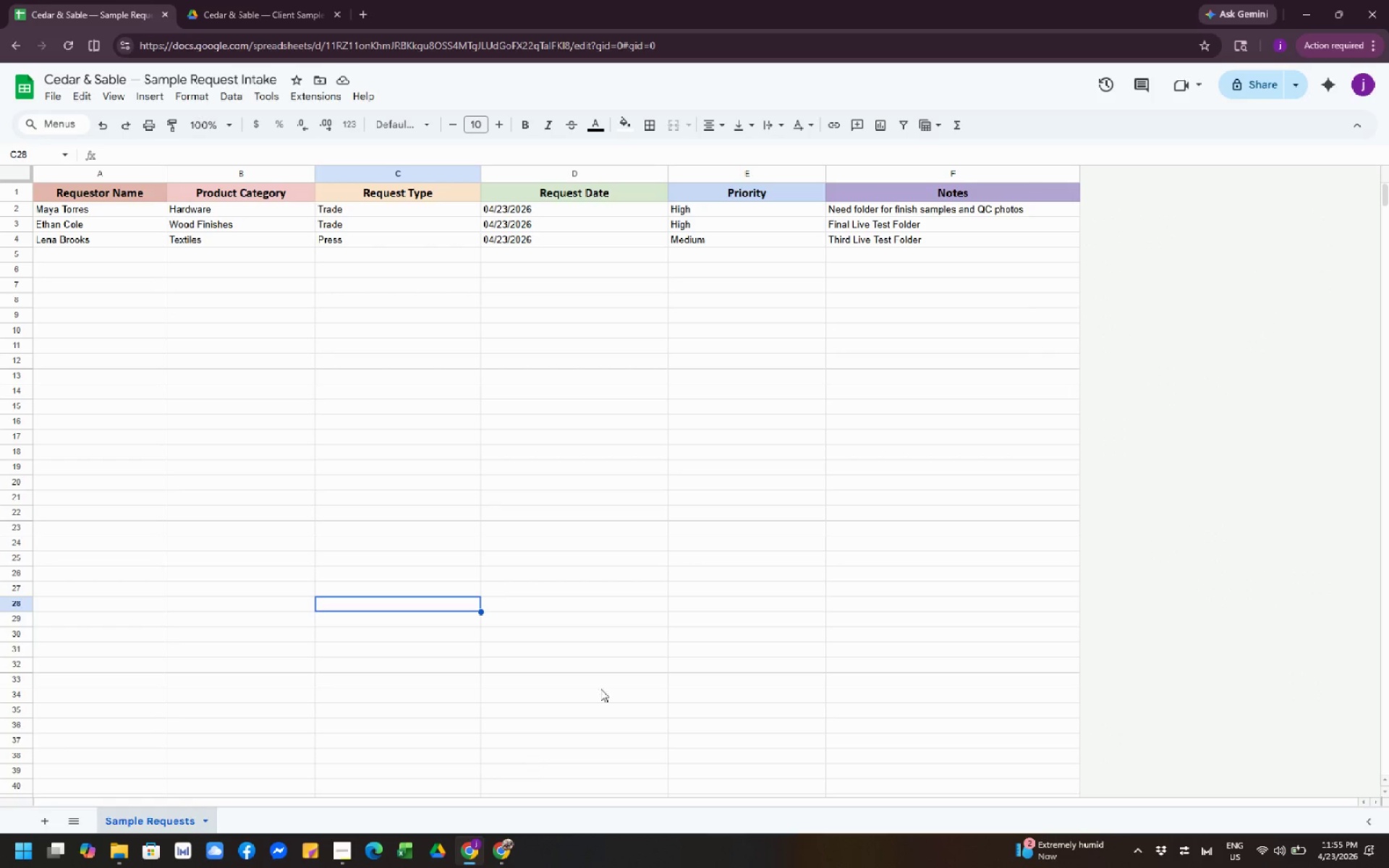 
left_click([608, 680])
 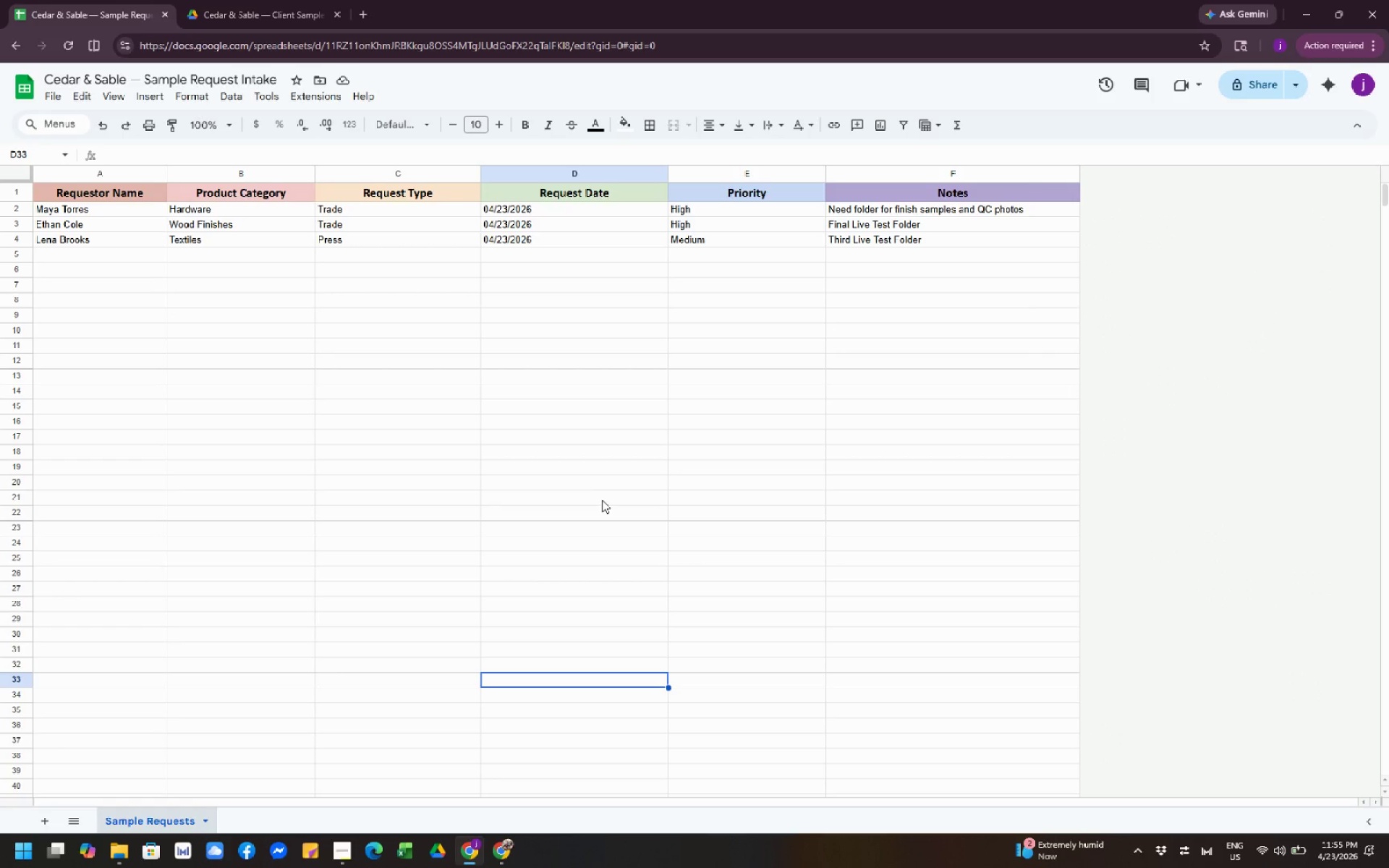 
left_click([602, 500])
 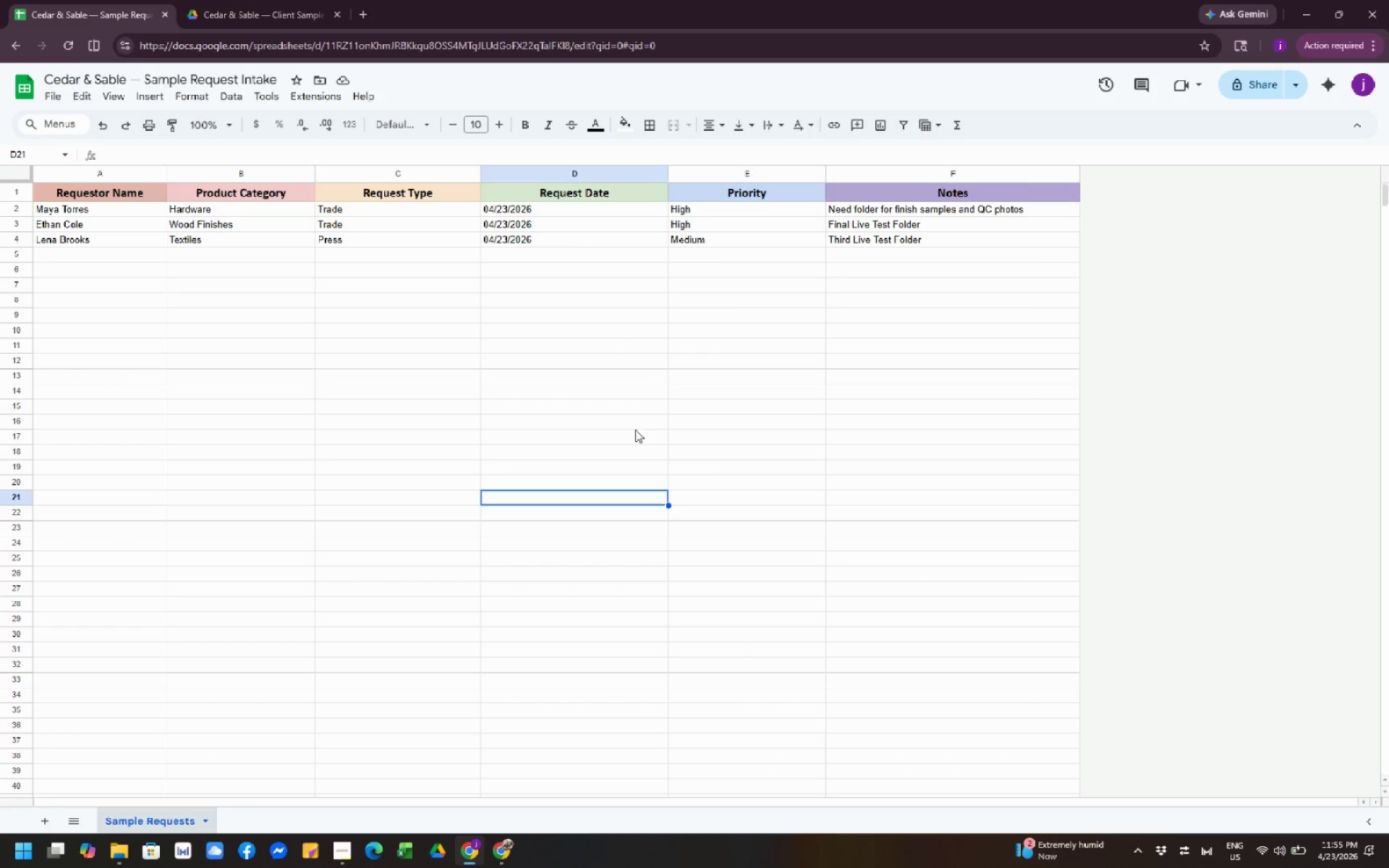 
wait(6.45)
 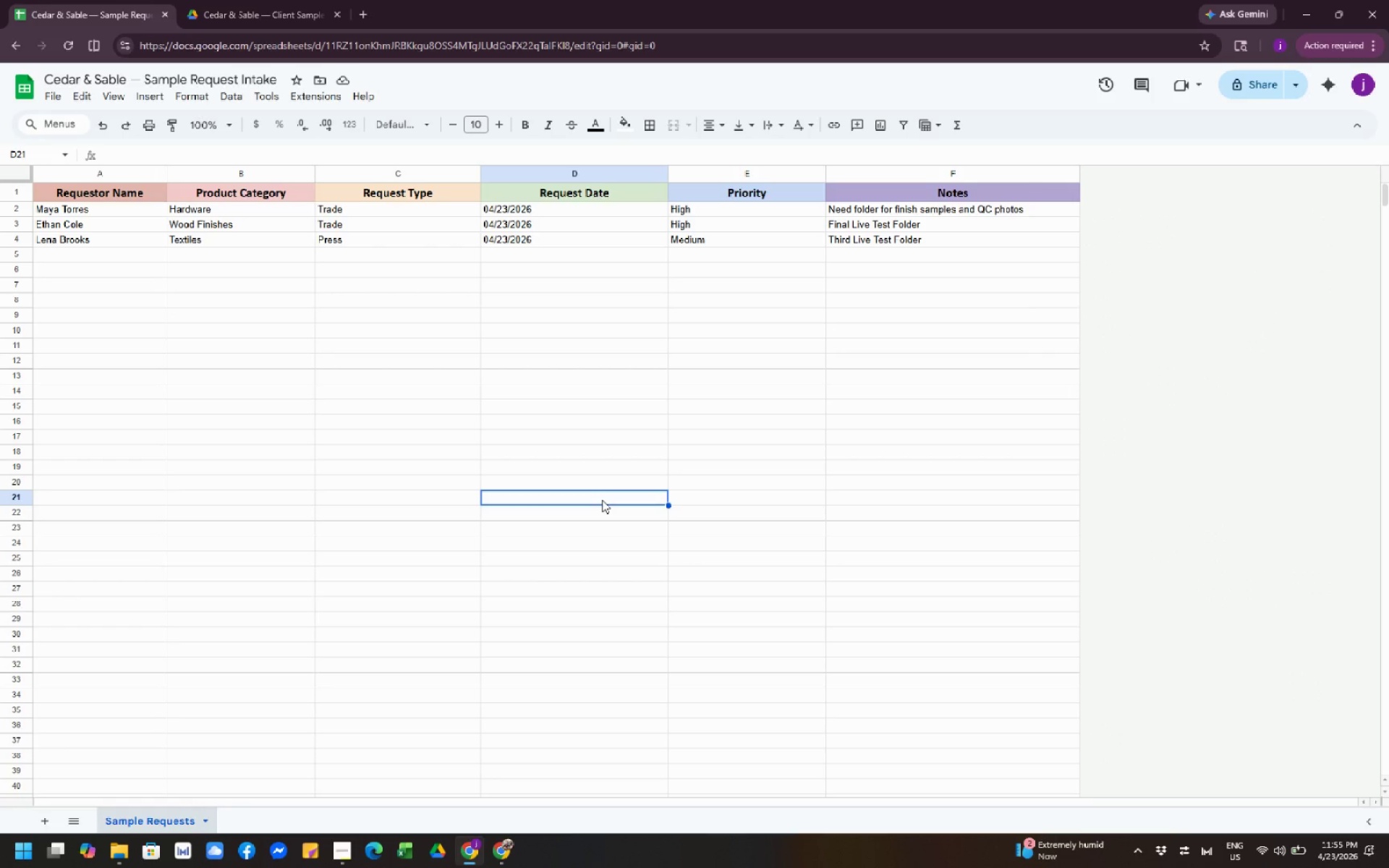 
left_click([504, 852])
 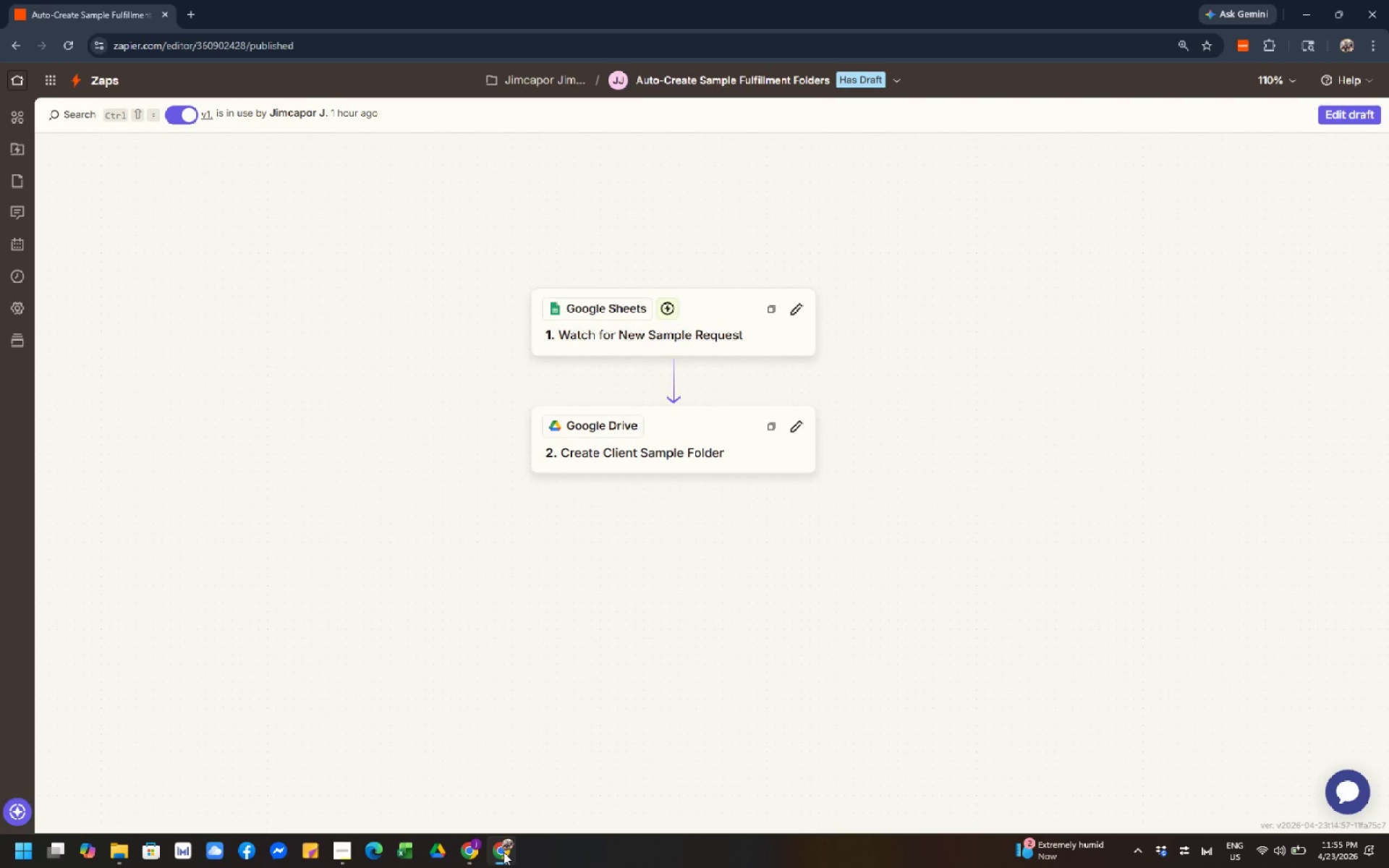 
wait(6.86)
 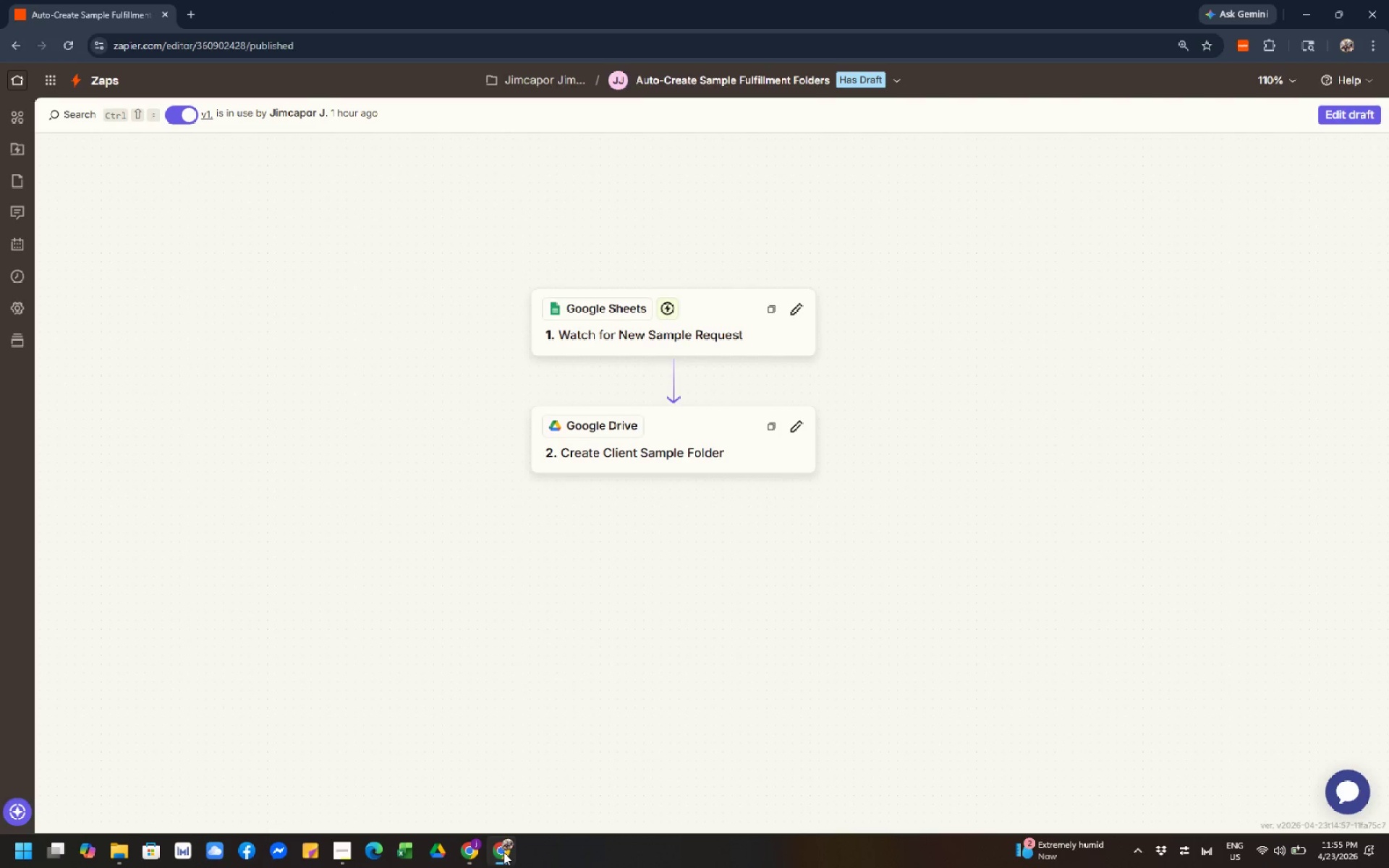 
left_click([435, 752])
 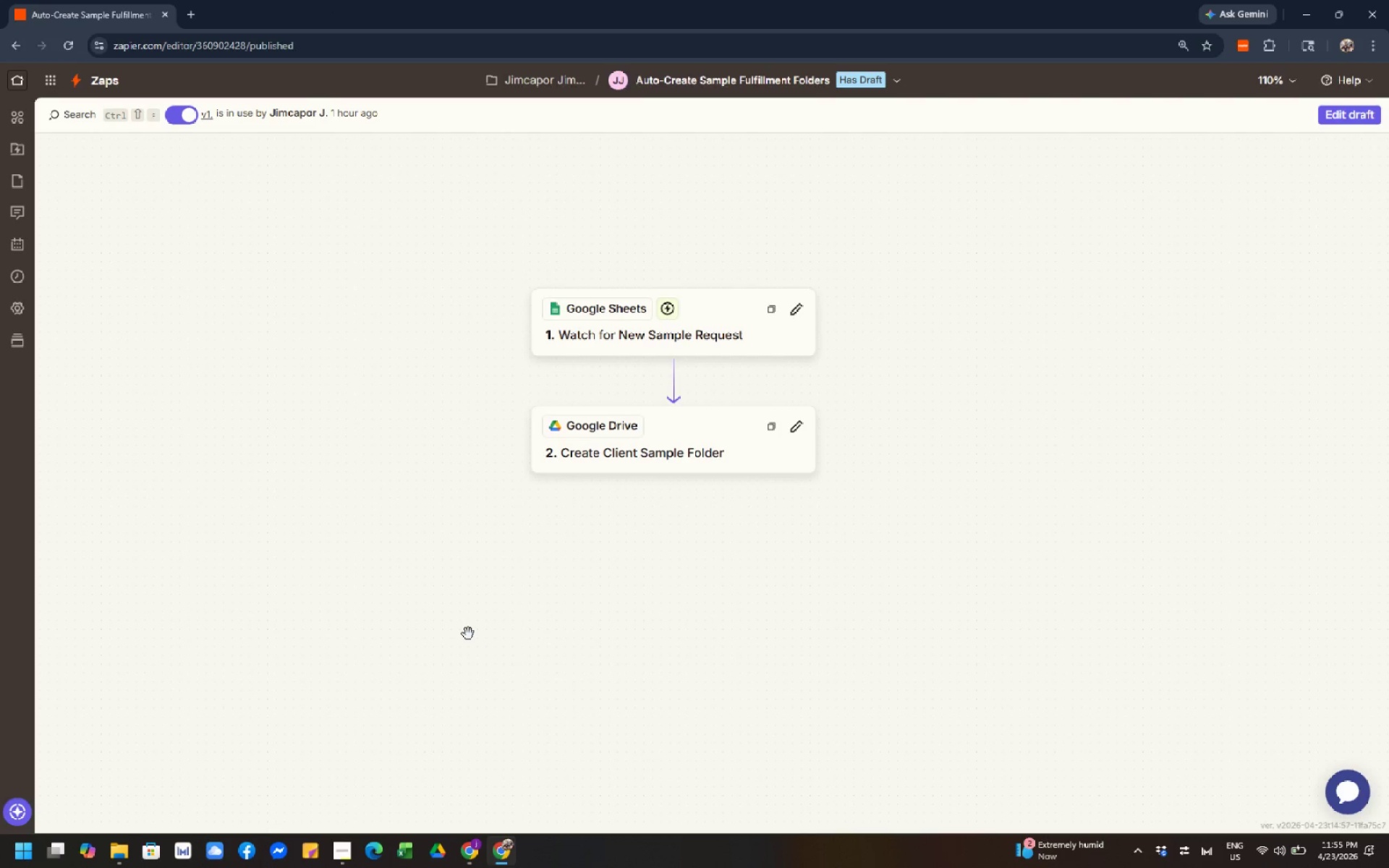 
left_click_drag(start_coordinate=[525, 639], to_coordinate=[501, 712])
 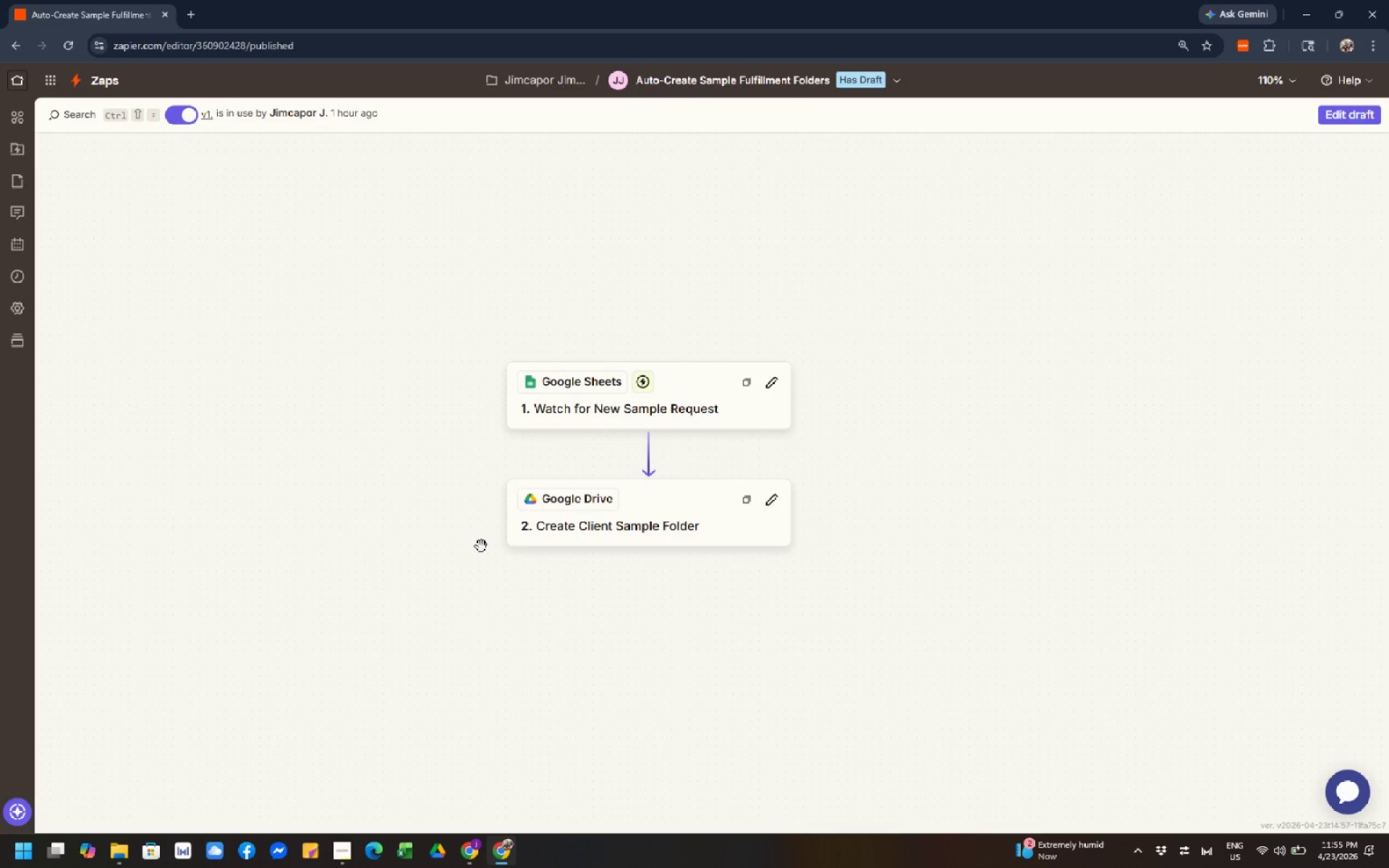 
left_click_drag(start_coordinate=[478, 520], to_coordinate=[475, 494])
 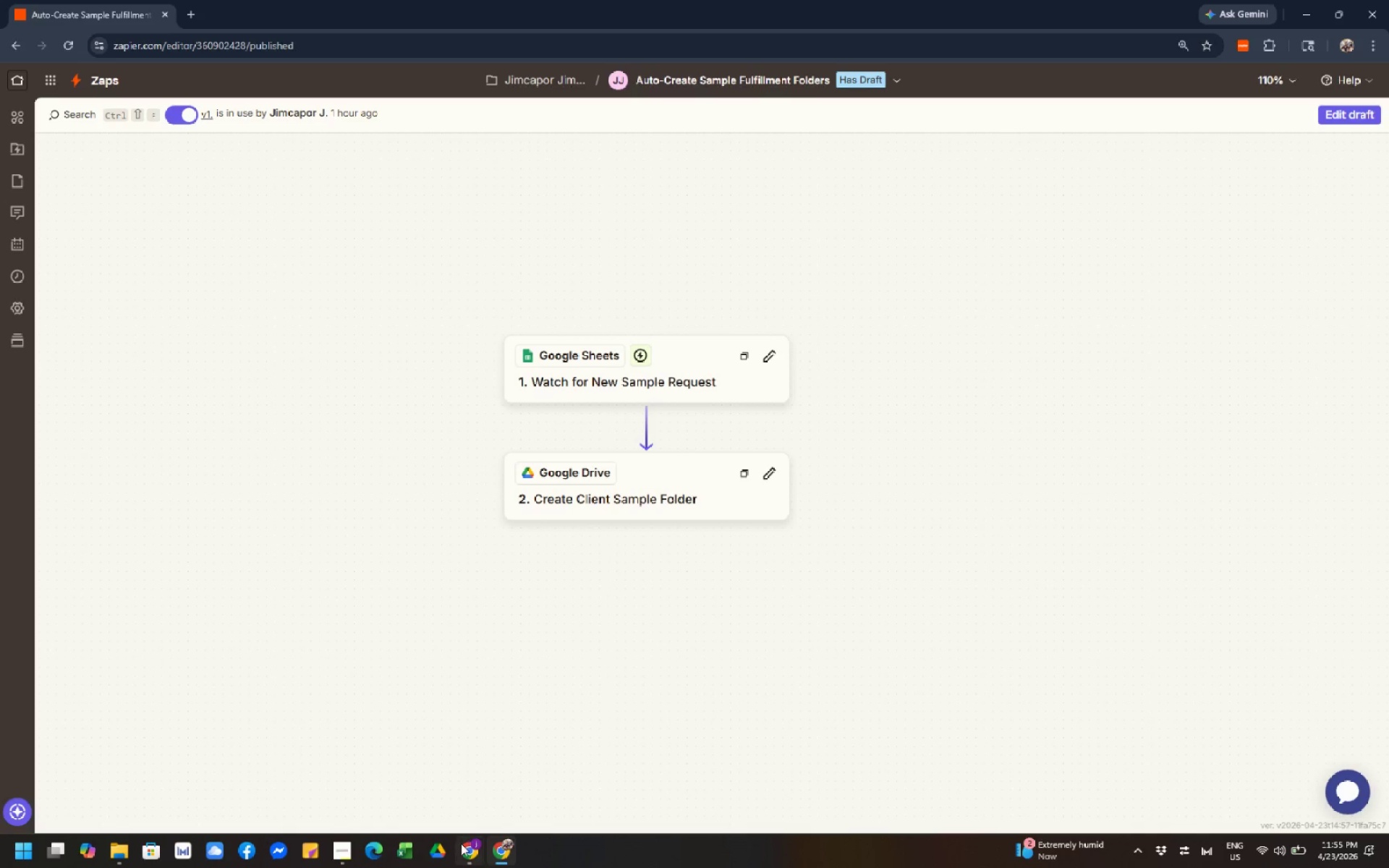 
left_click([467, 854])
 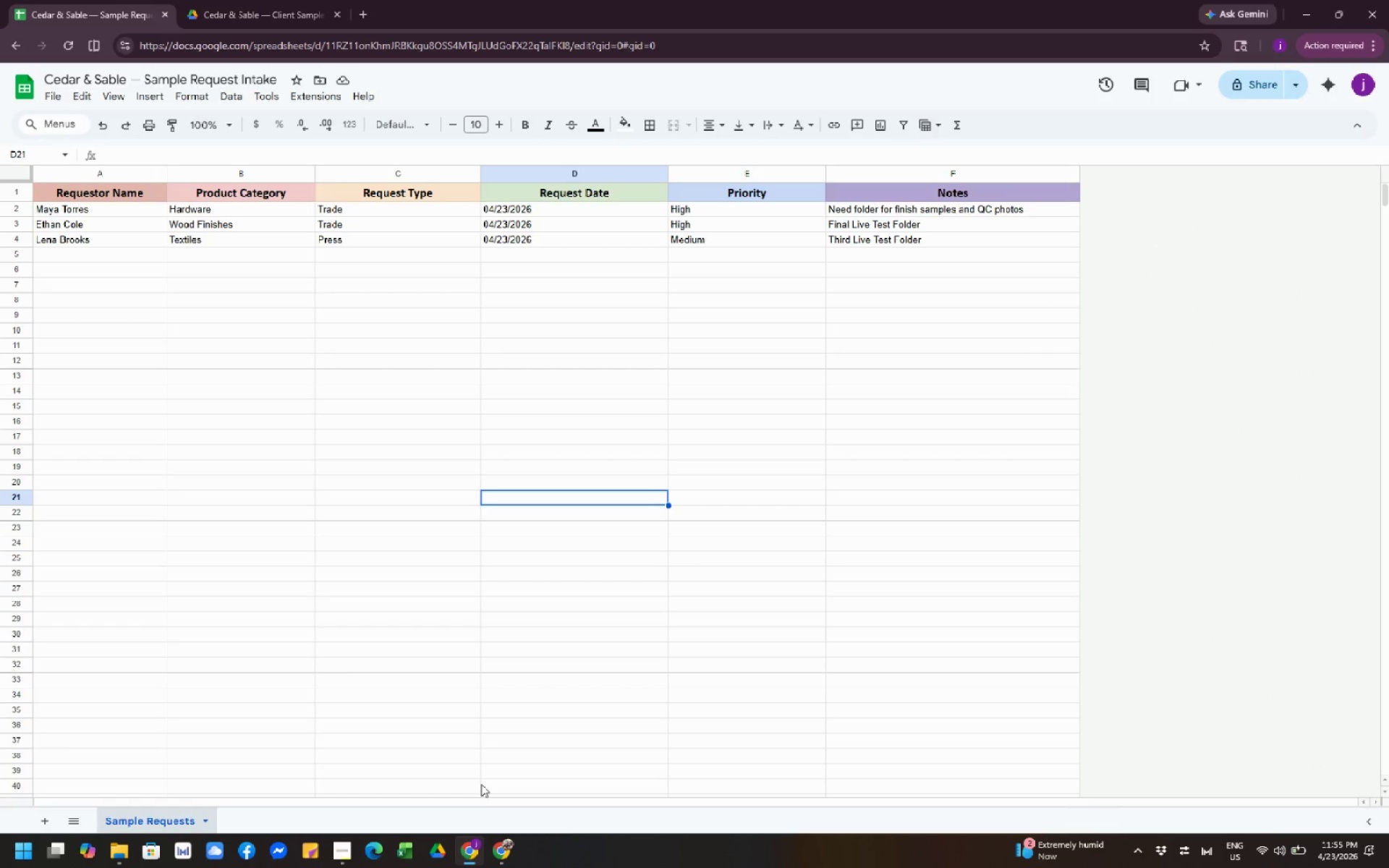 
left_click([496, 742])
 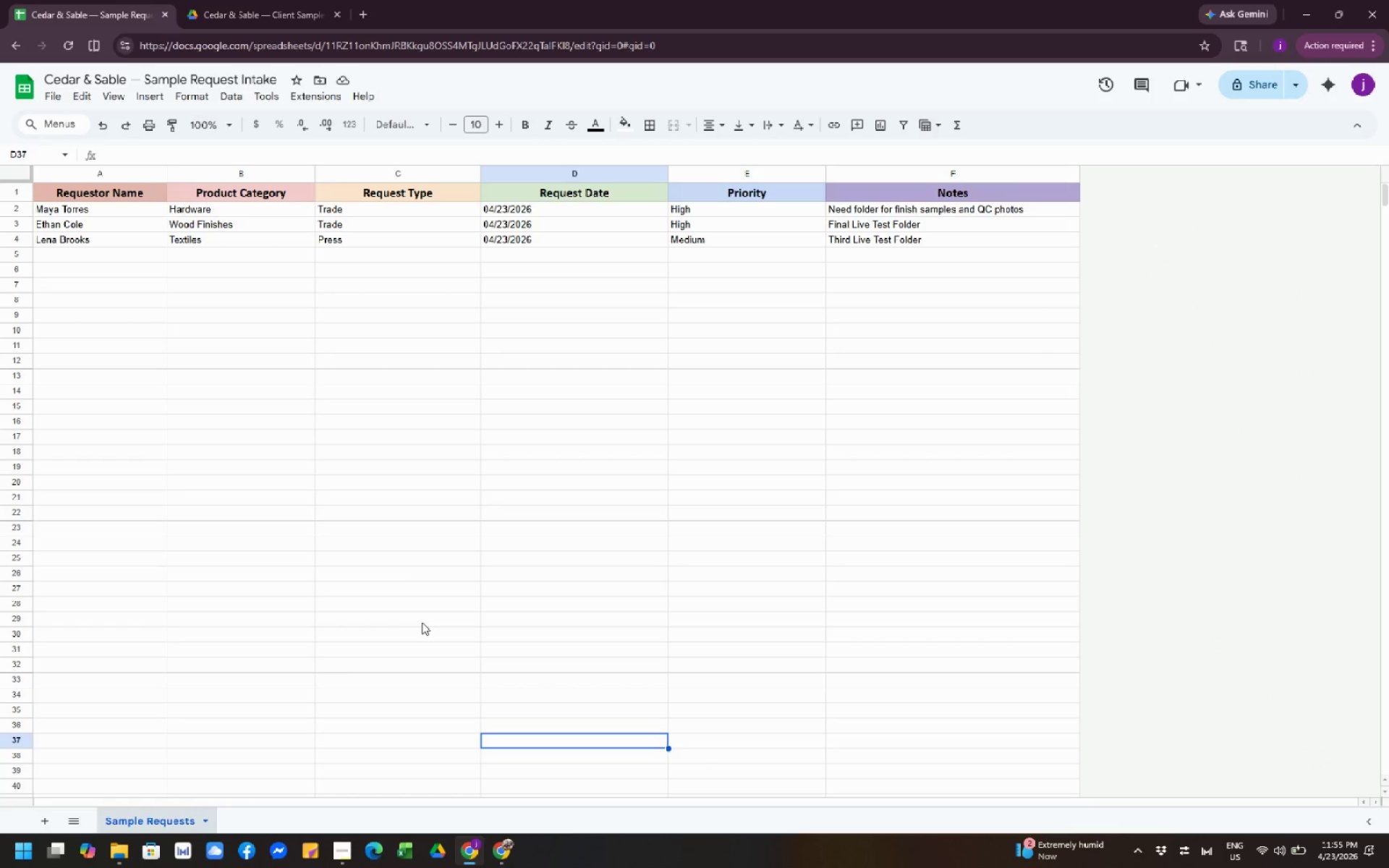 
left_click([407, 586])
 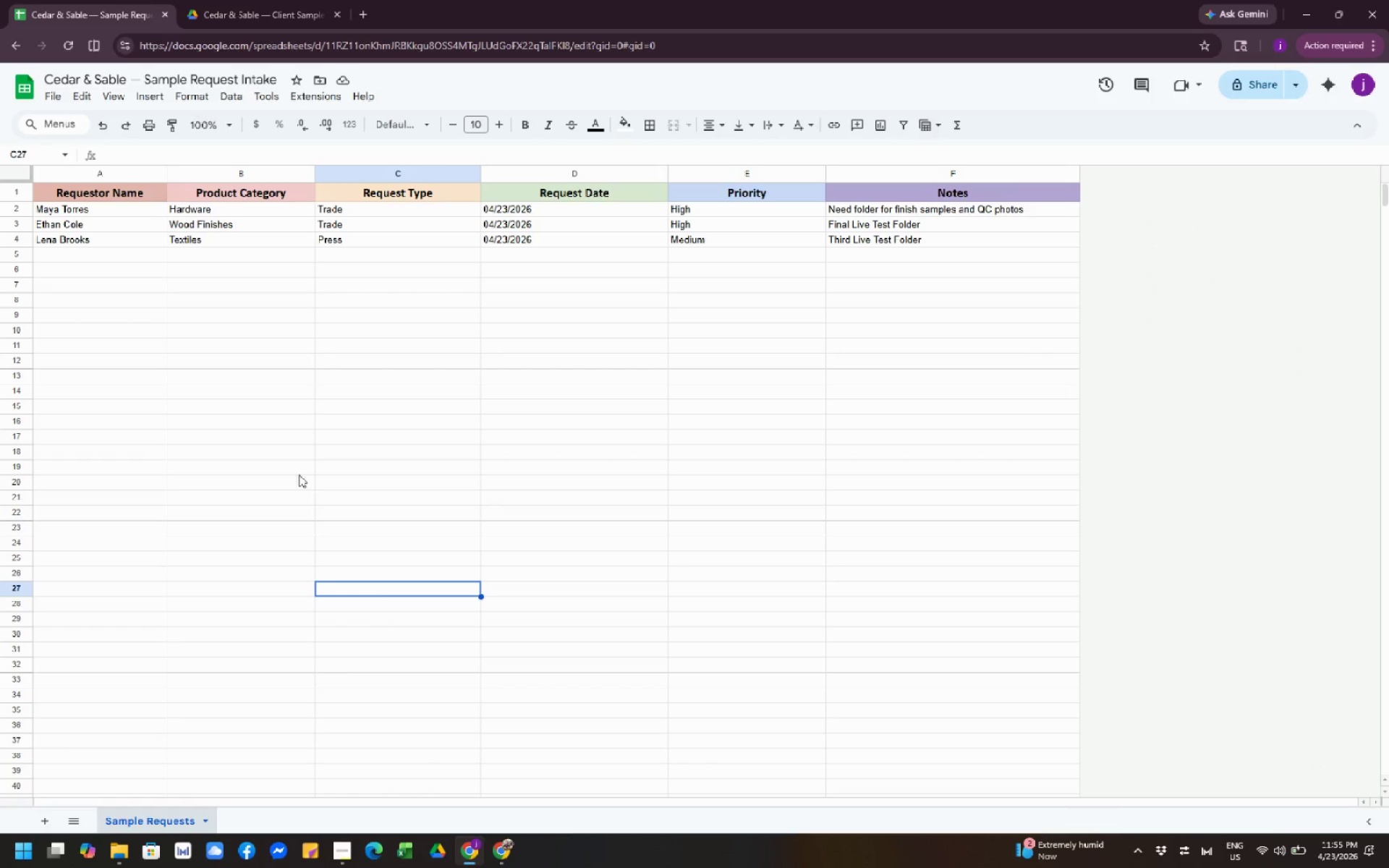 
left_click([285, 464])
 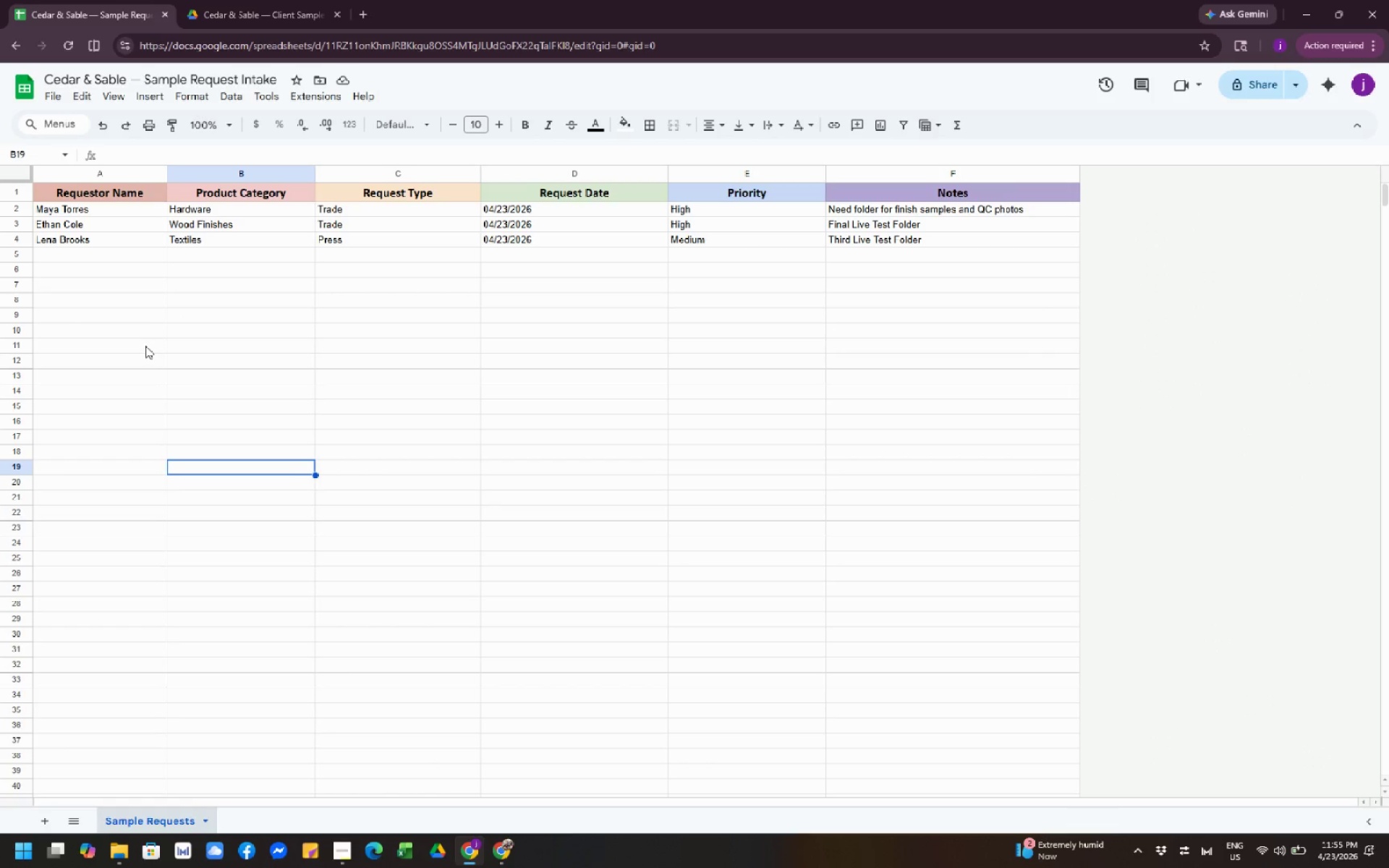 
left_click_drag(start_coordinate=[145, 346], to_coordinate=[173, 378])
 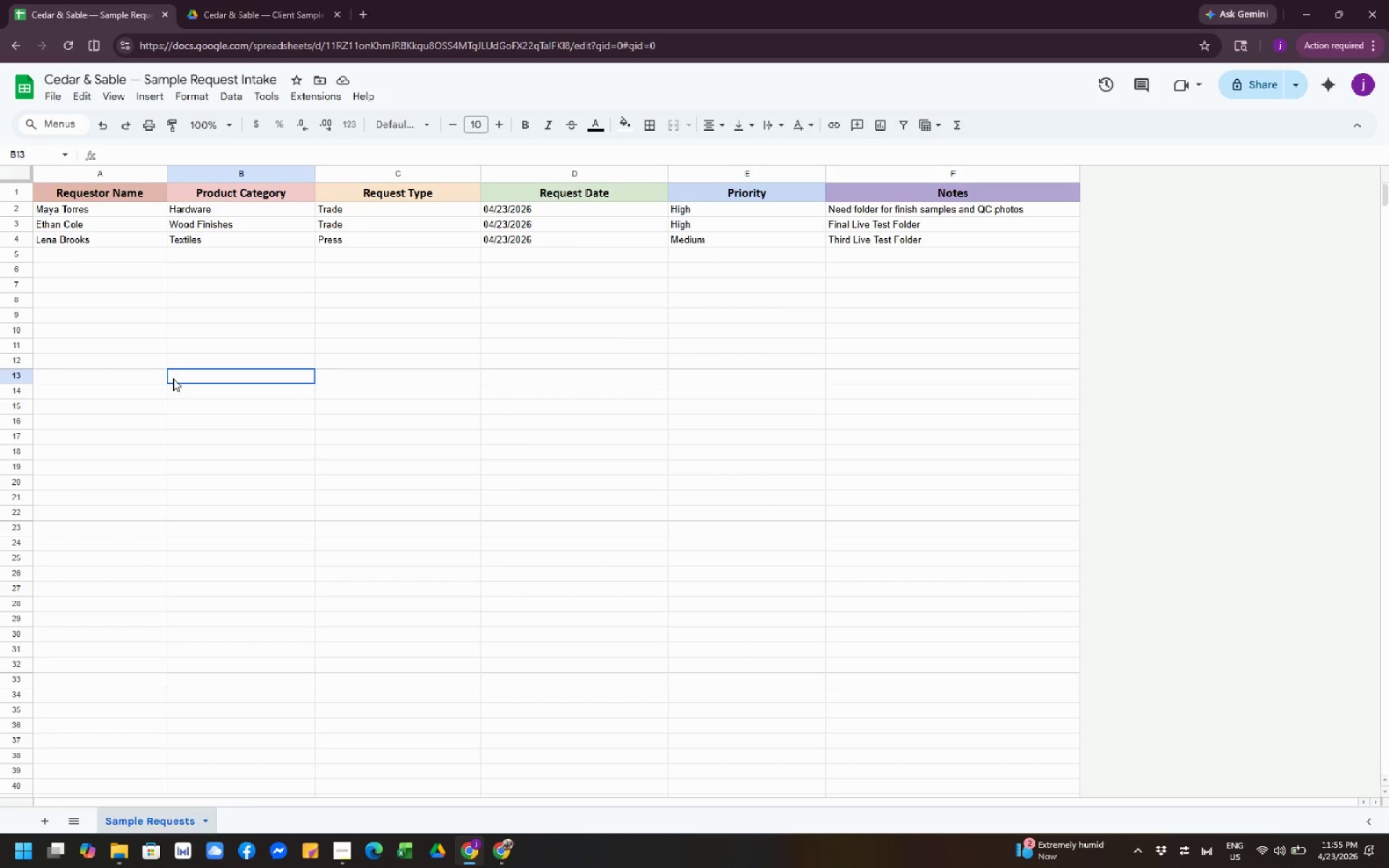 
left_click([173, 378])
 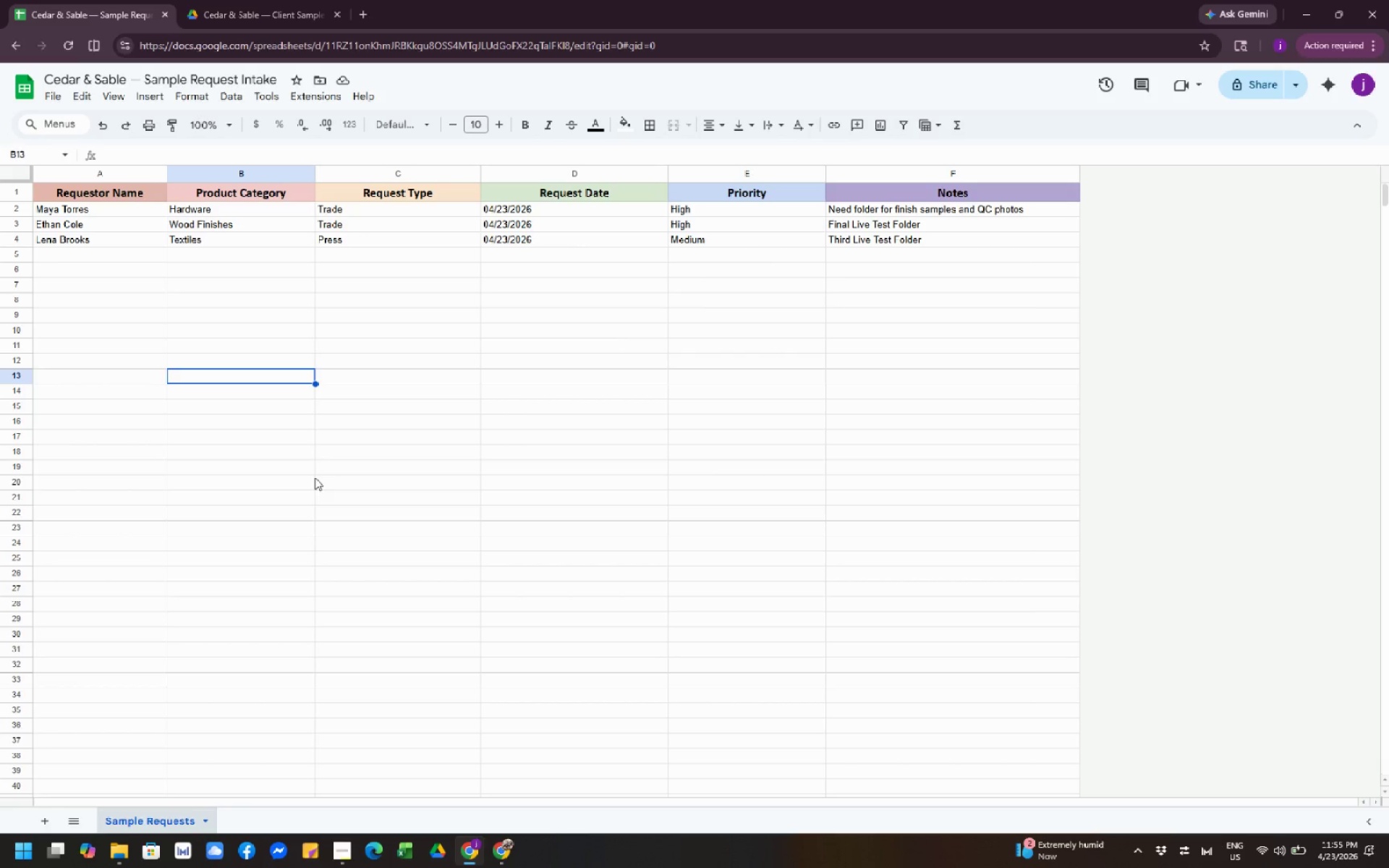 
left_click([315, 477])
 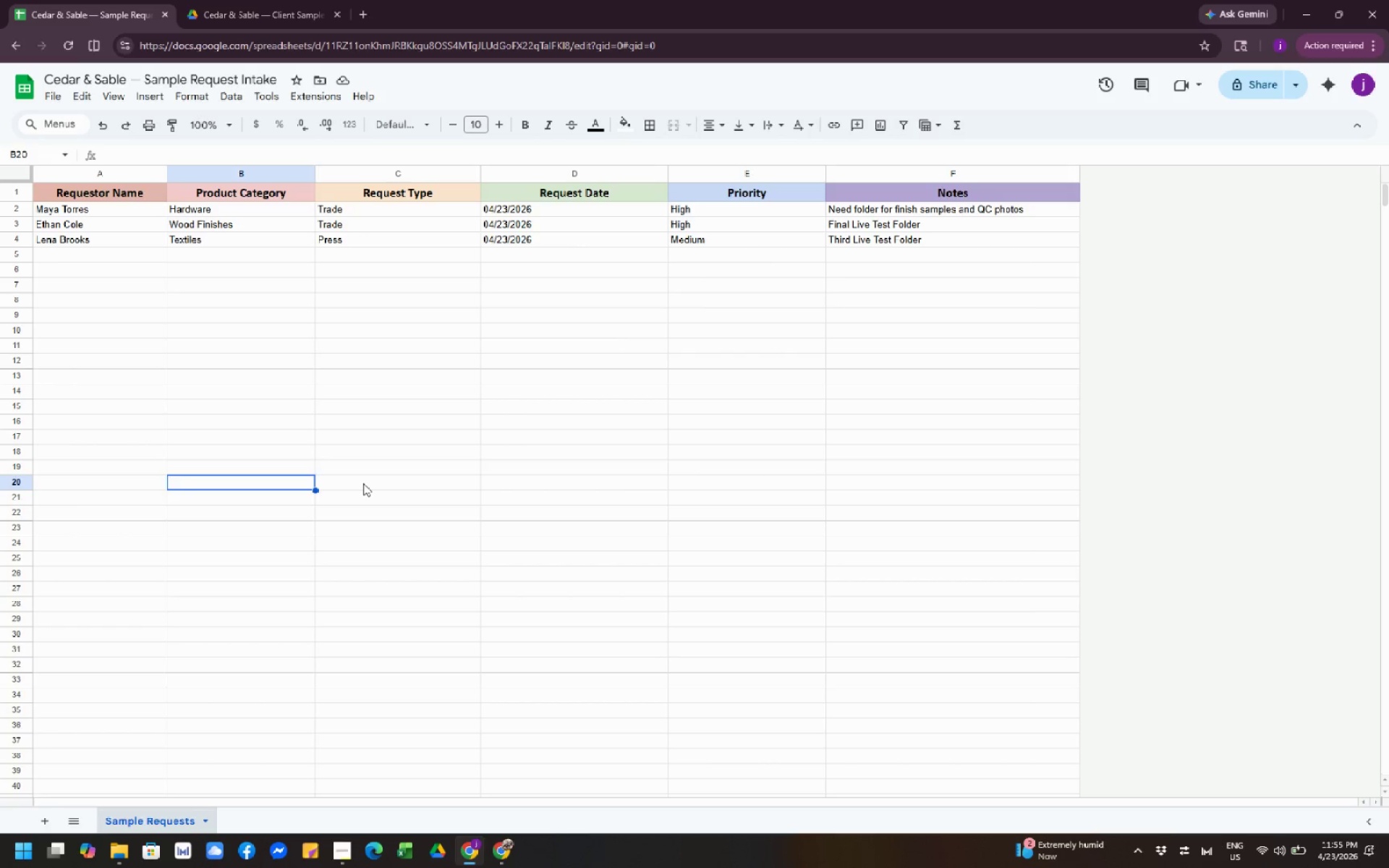 
left_click([363, 483])
 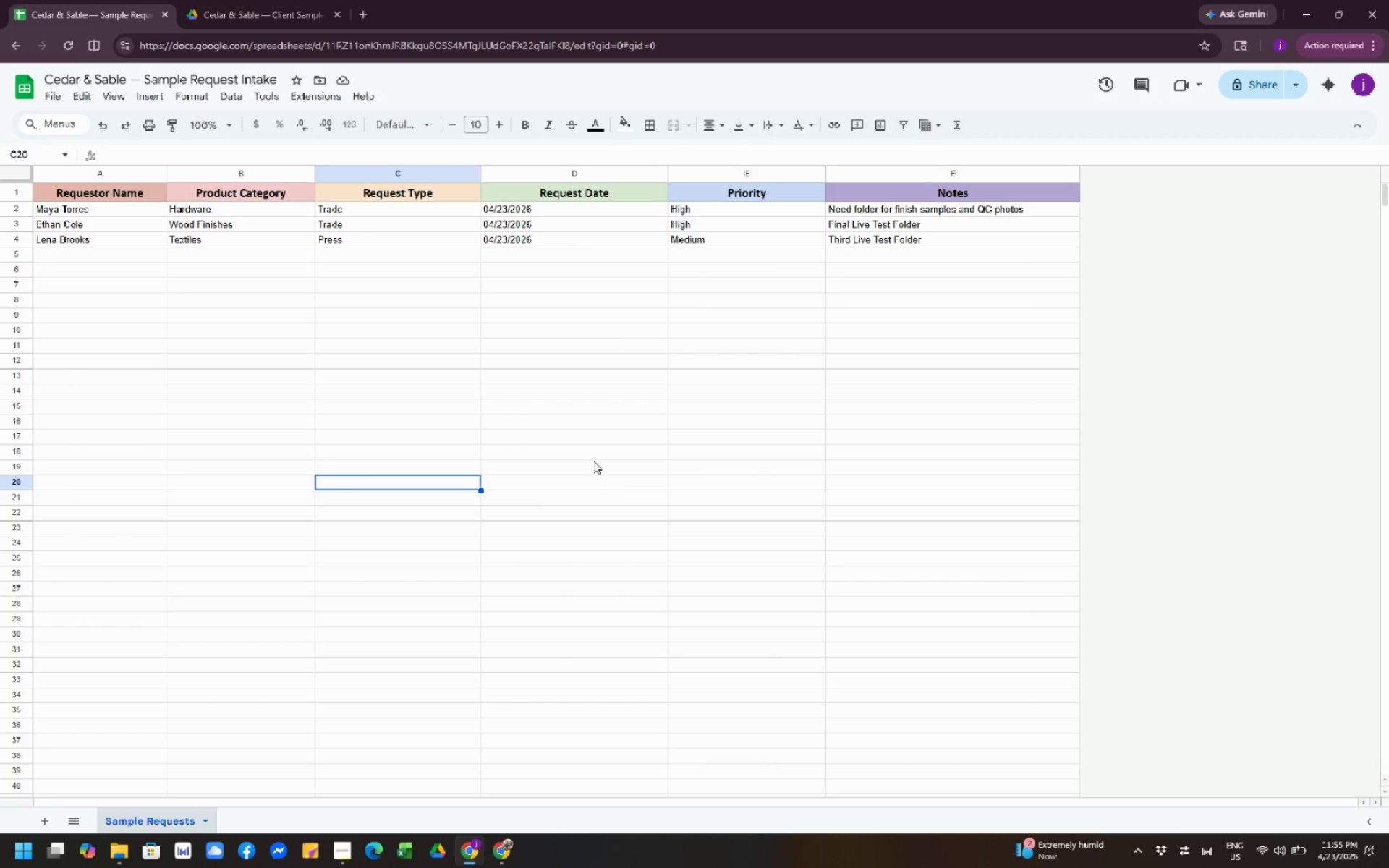 
left_click([593, 461])
 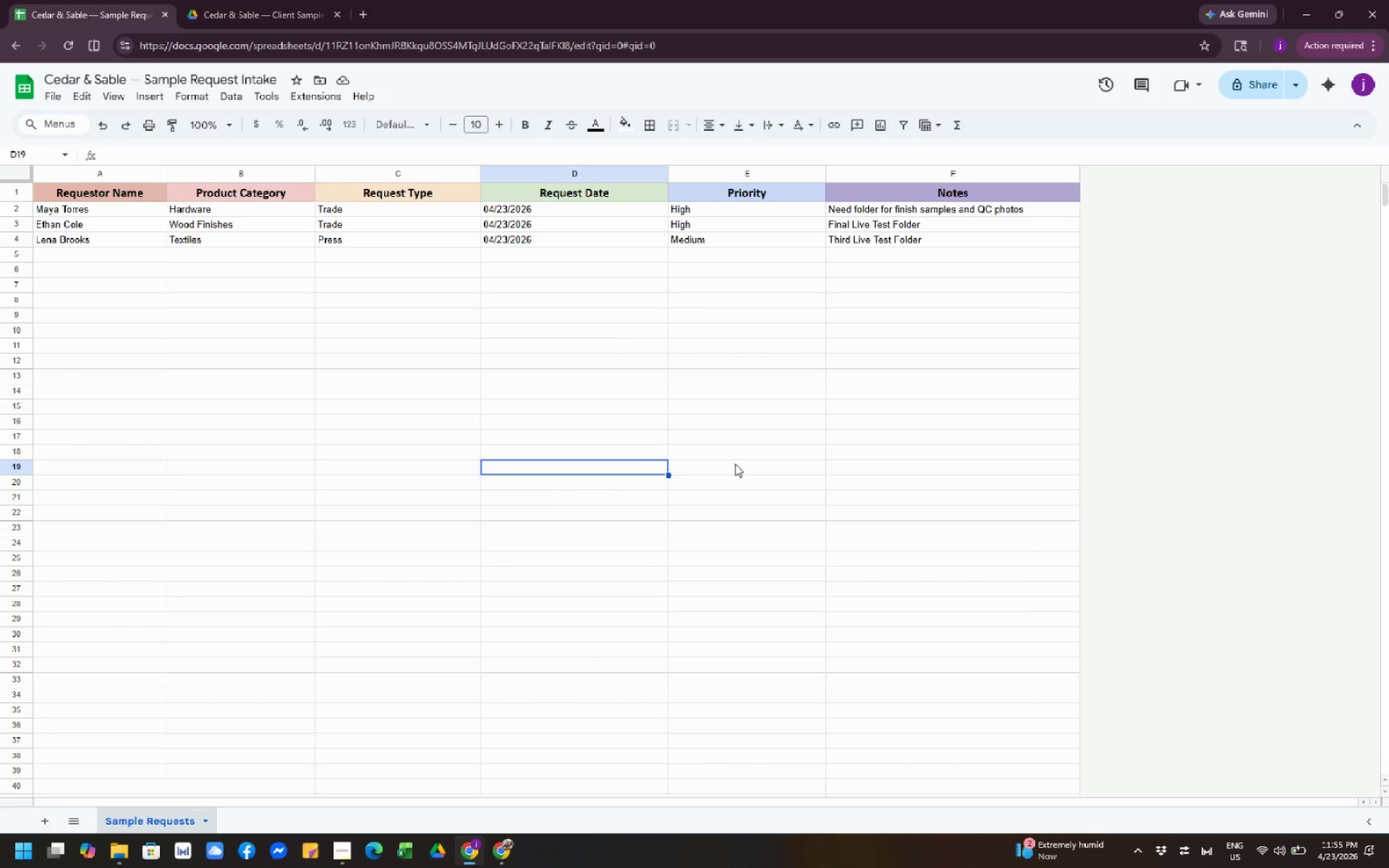 
left_click([735, 464])
 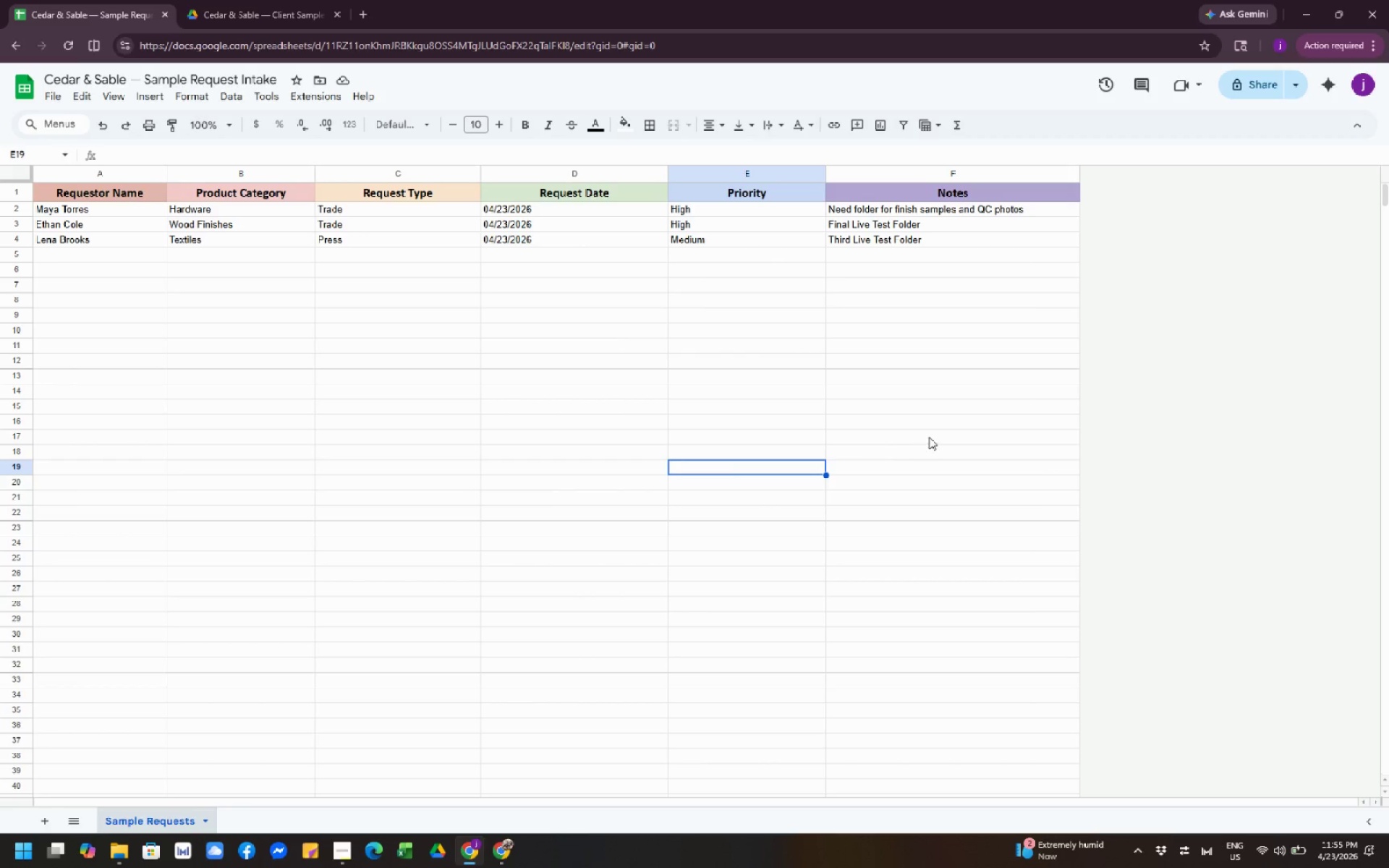 
left_click([929, 438])
 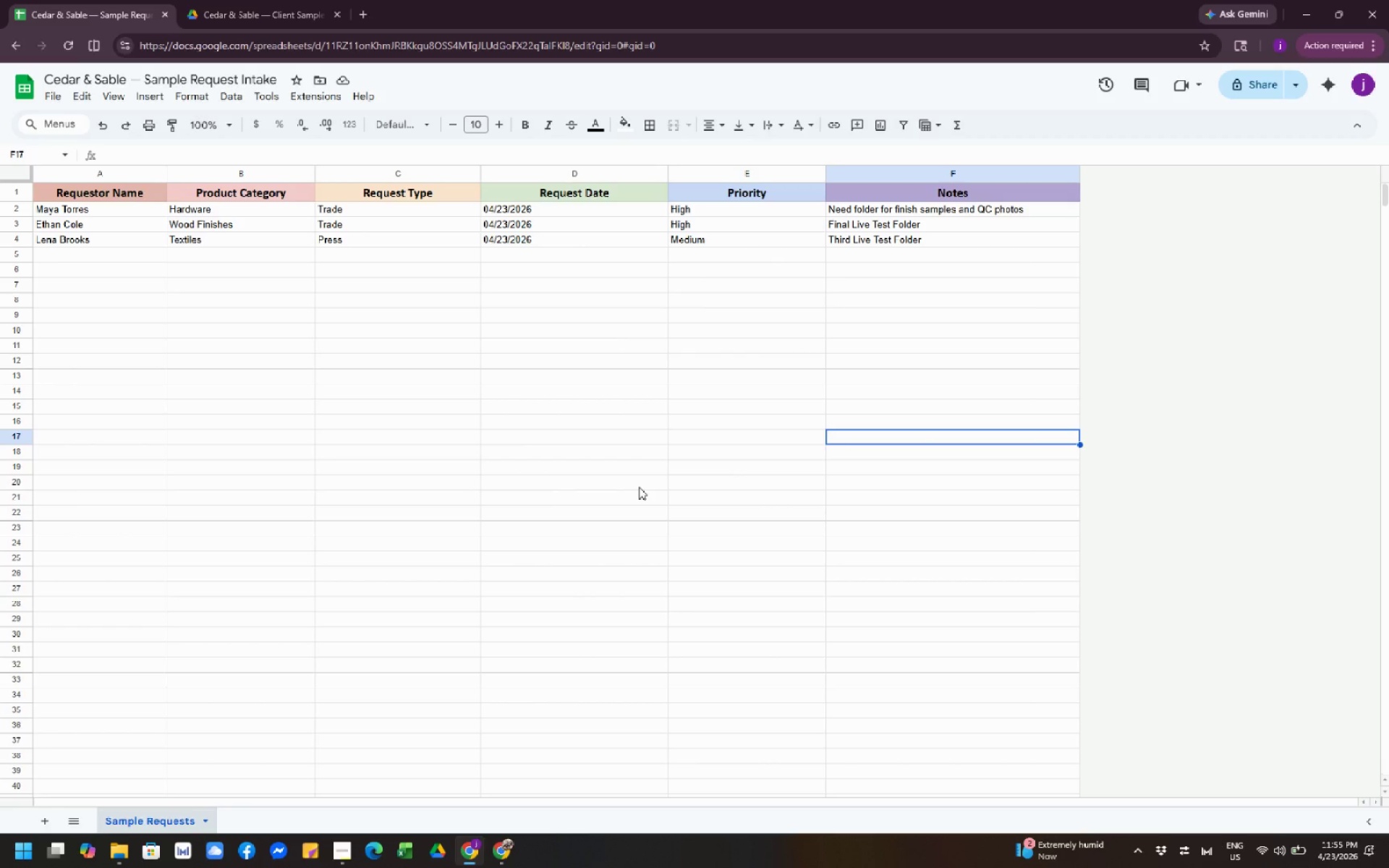 
mouse_move([496, 846])
 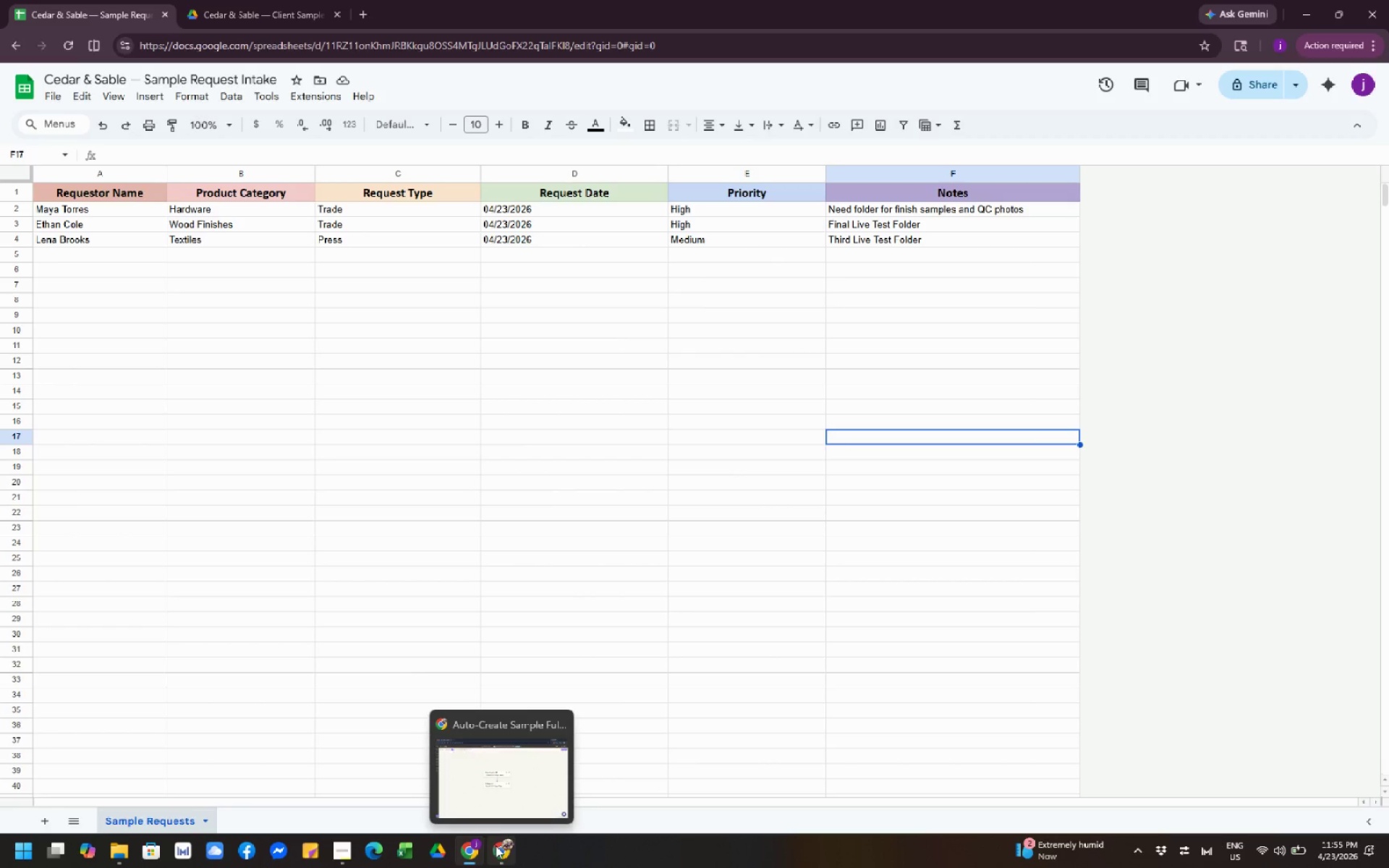 
left_click([496, 846])
 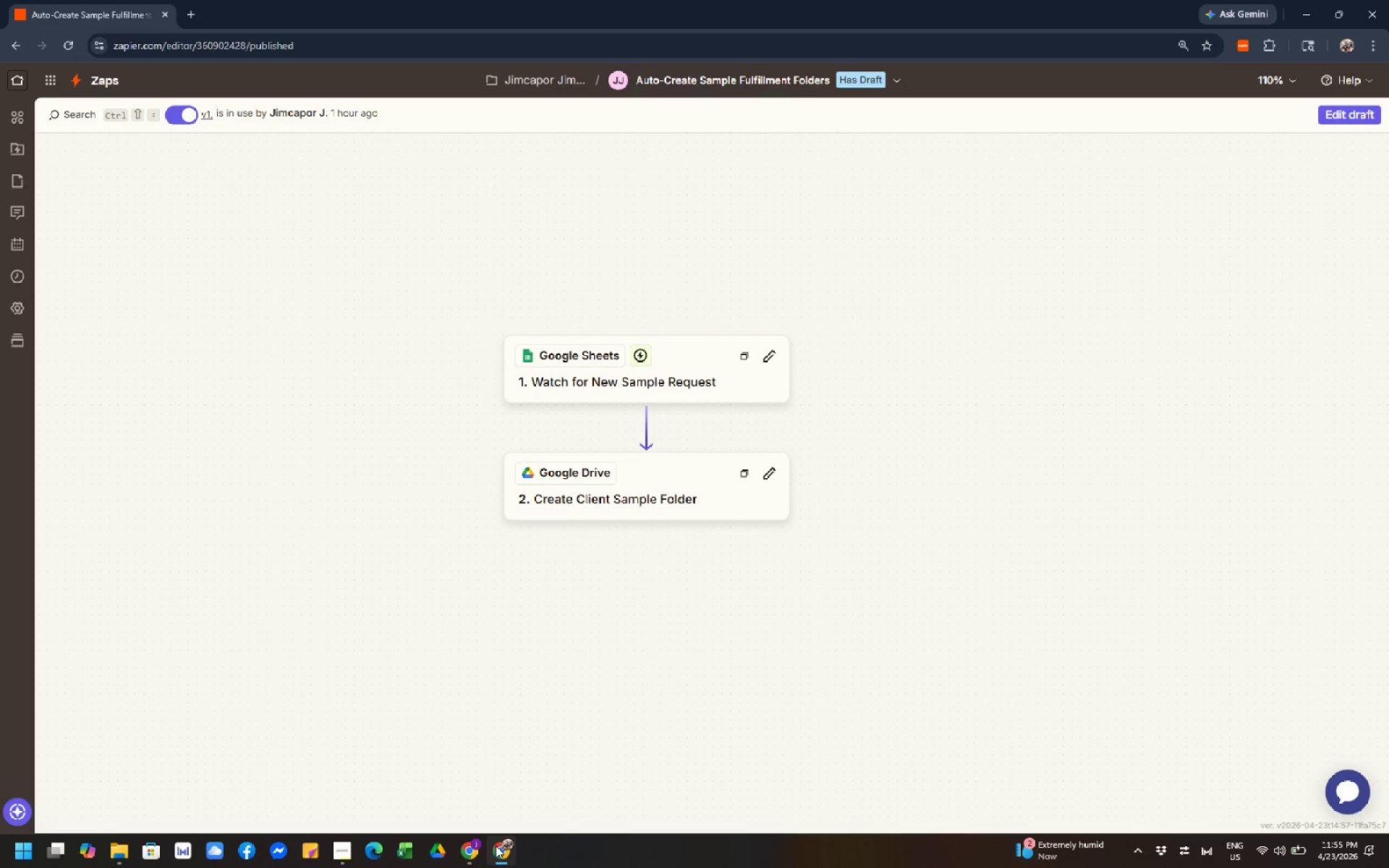 
wait(5.52)
 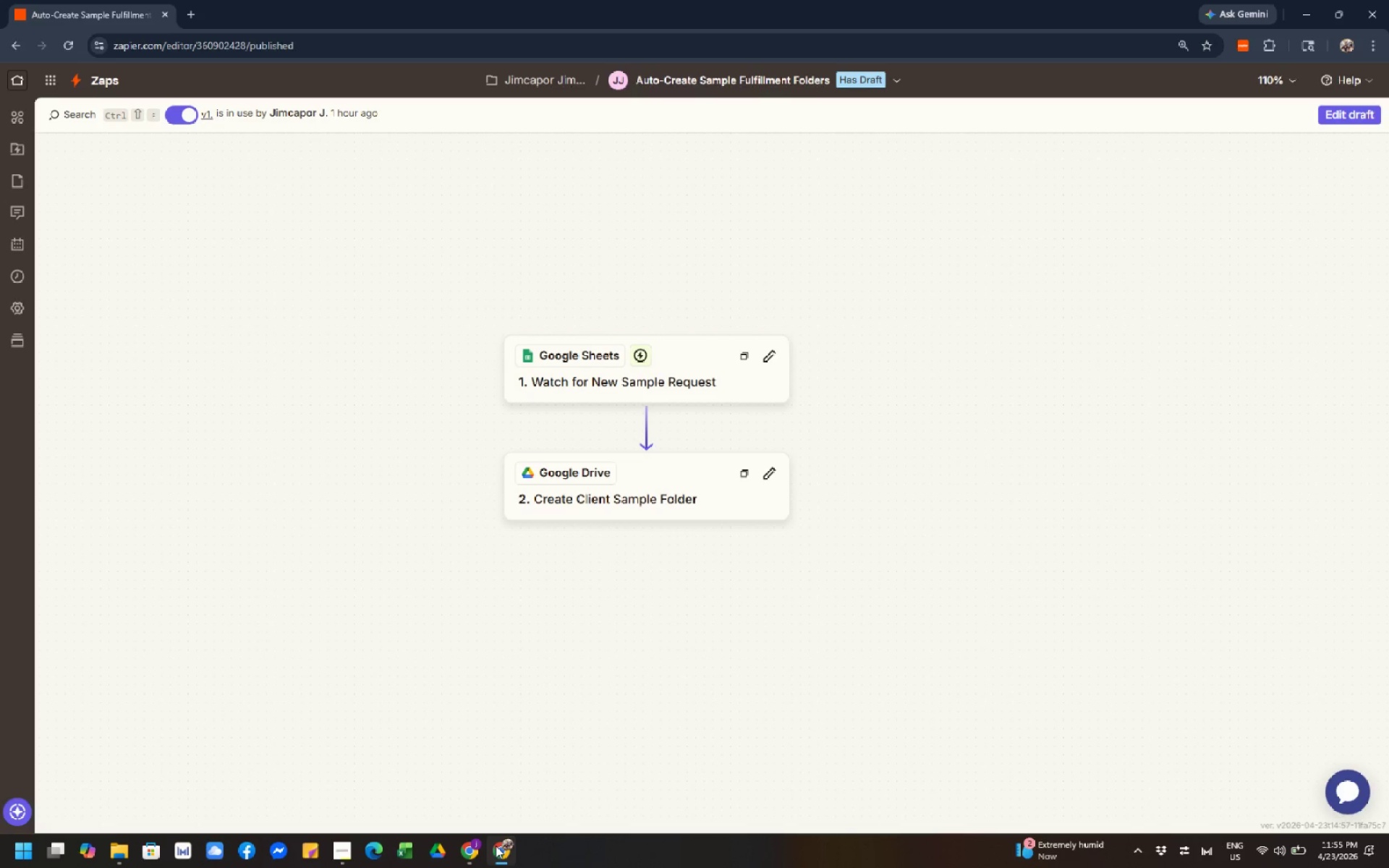 
left_click([303, 644])
 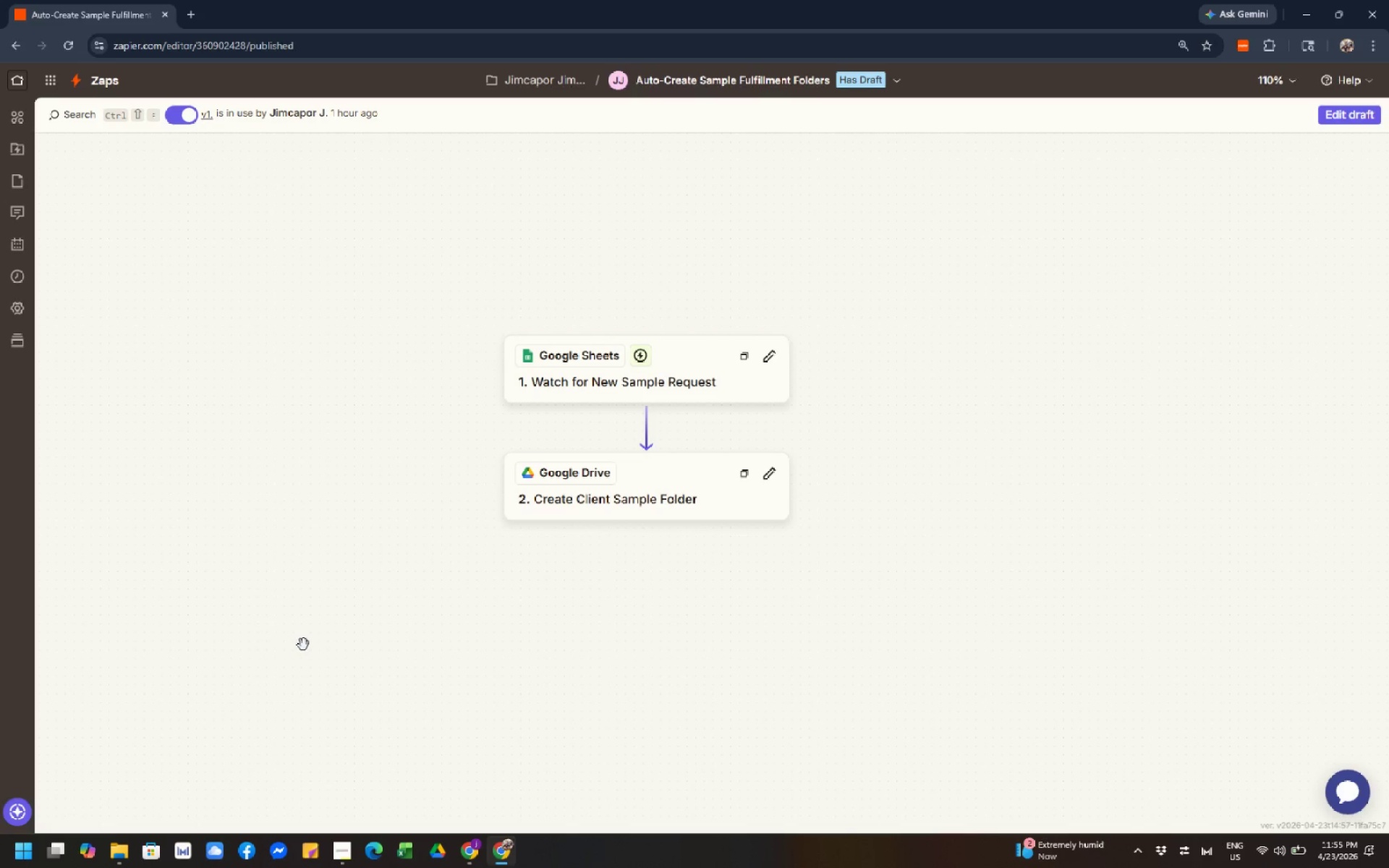 
left_click_drag(start_coordinate=[303, 644], to_coordinate=[262, 660])
 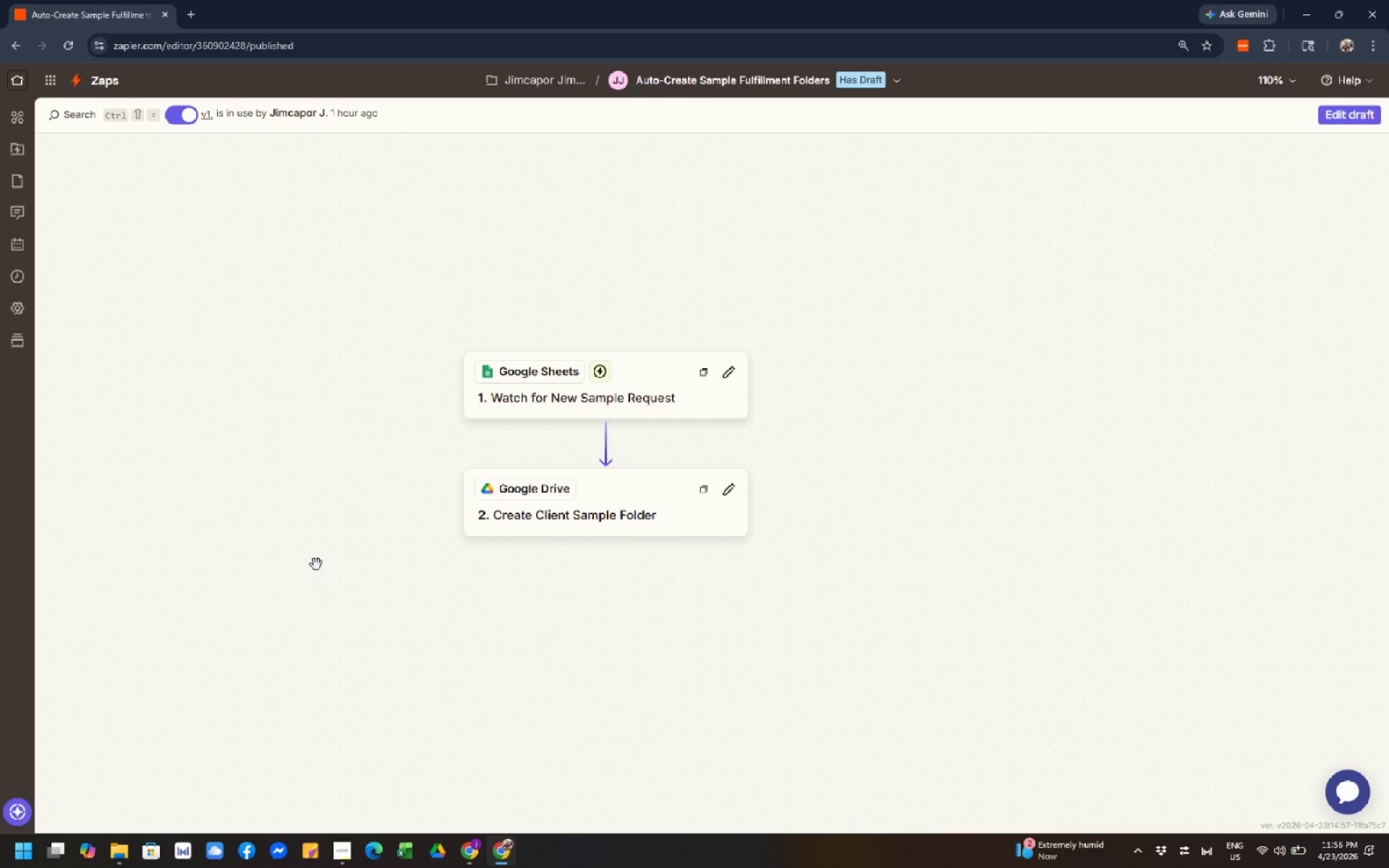 
wait(5.69)
 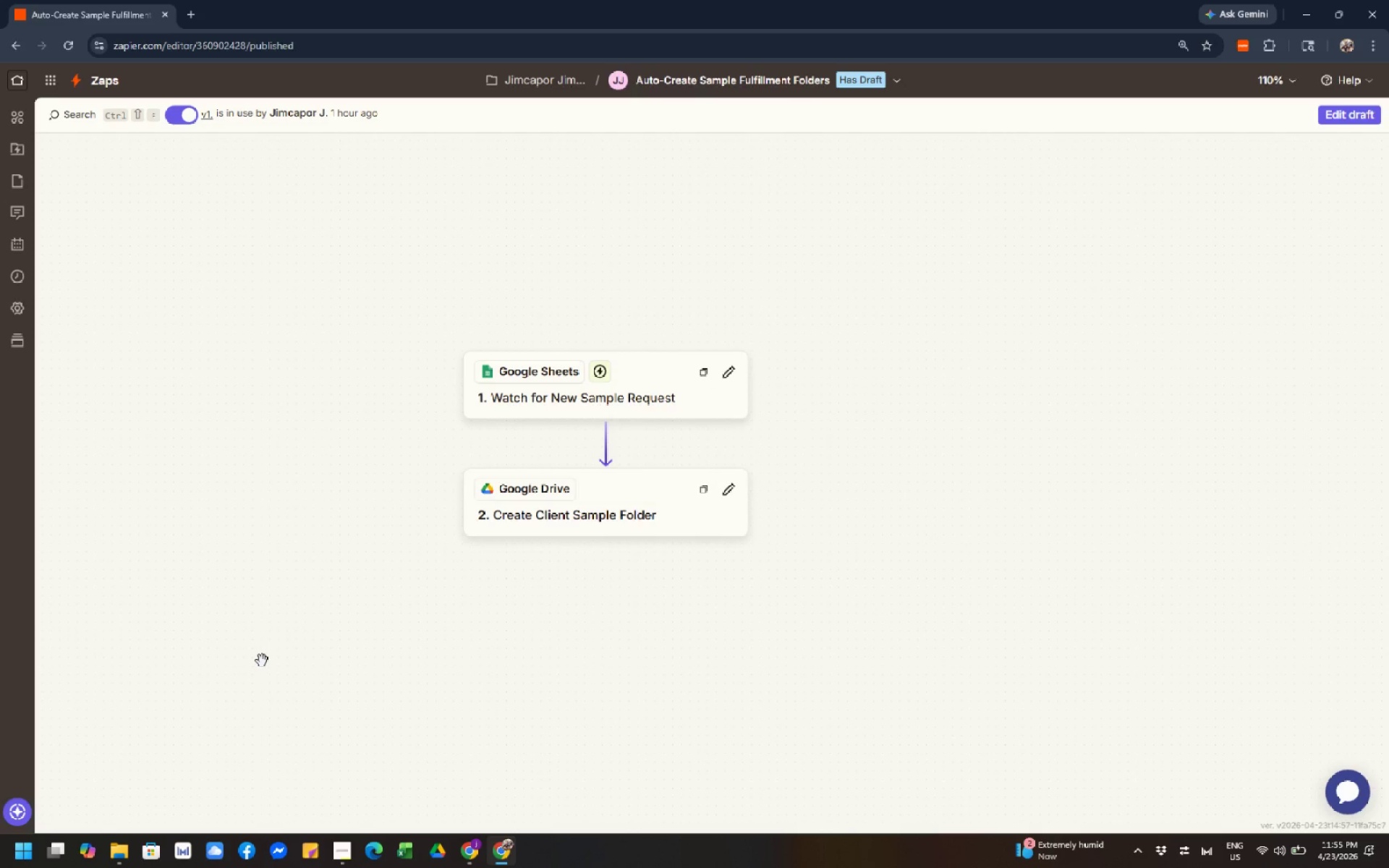 
left_click([329, 584])
 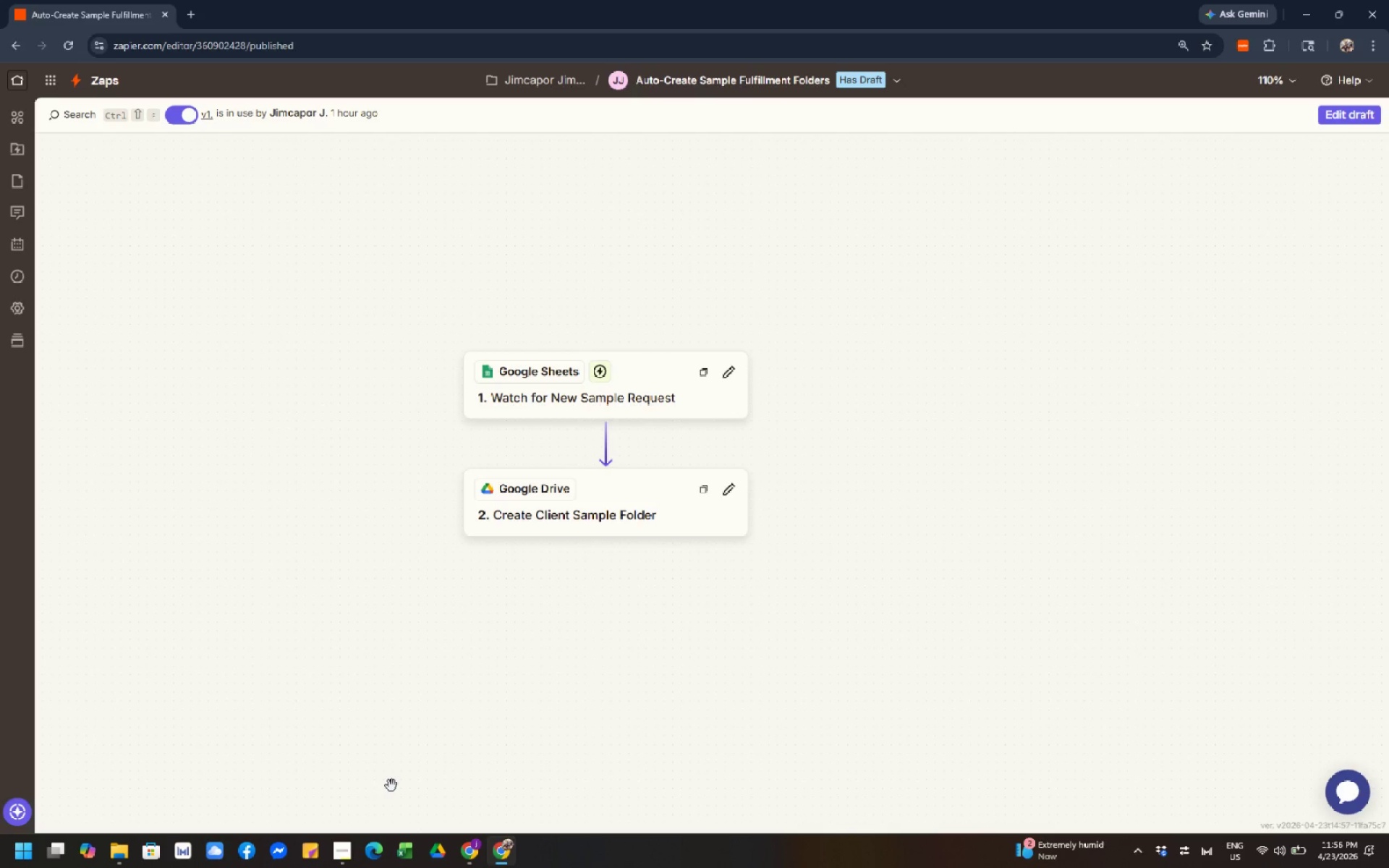 
wait(5.25)
 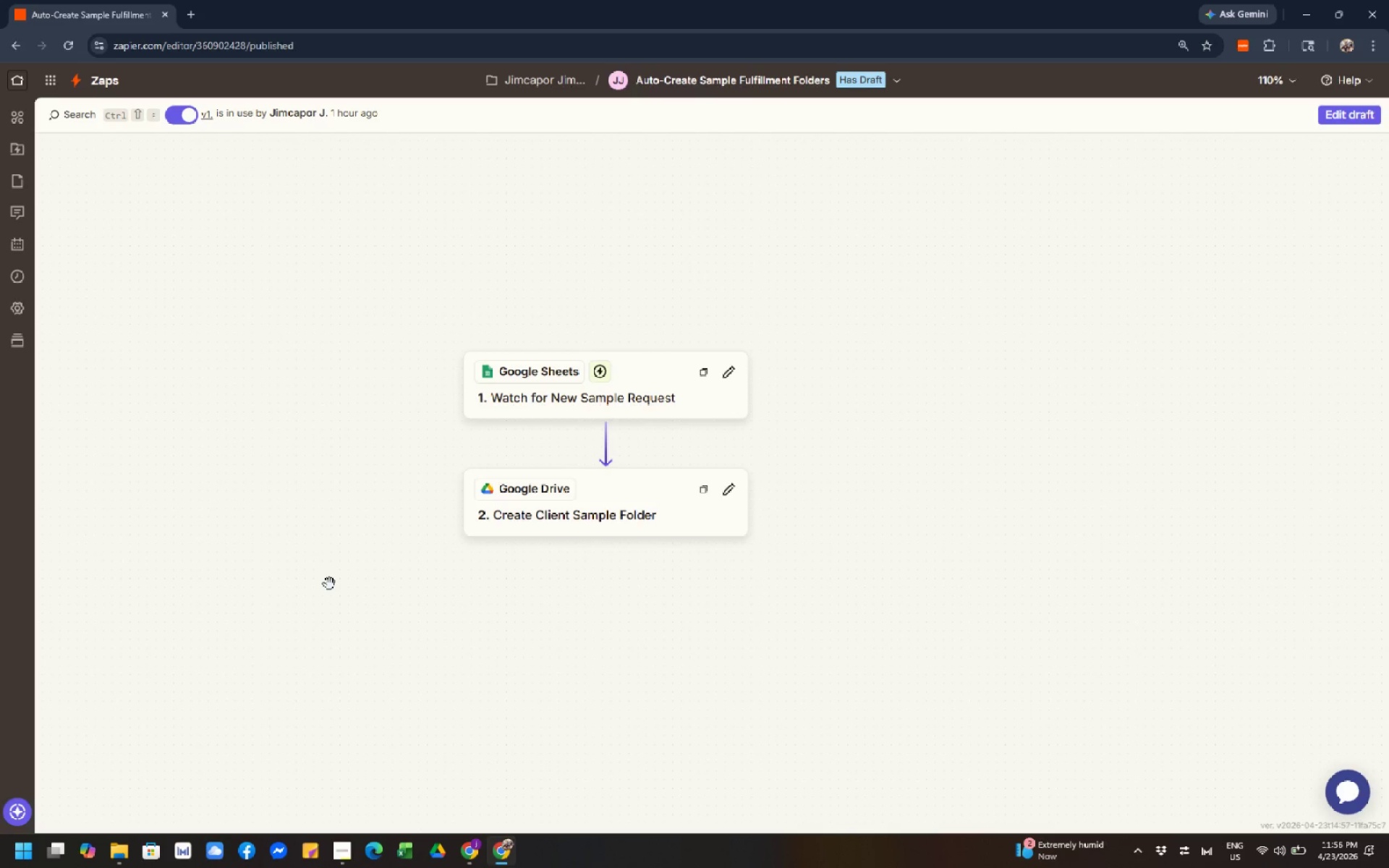 
left_click([470, 851])
 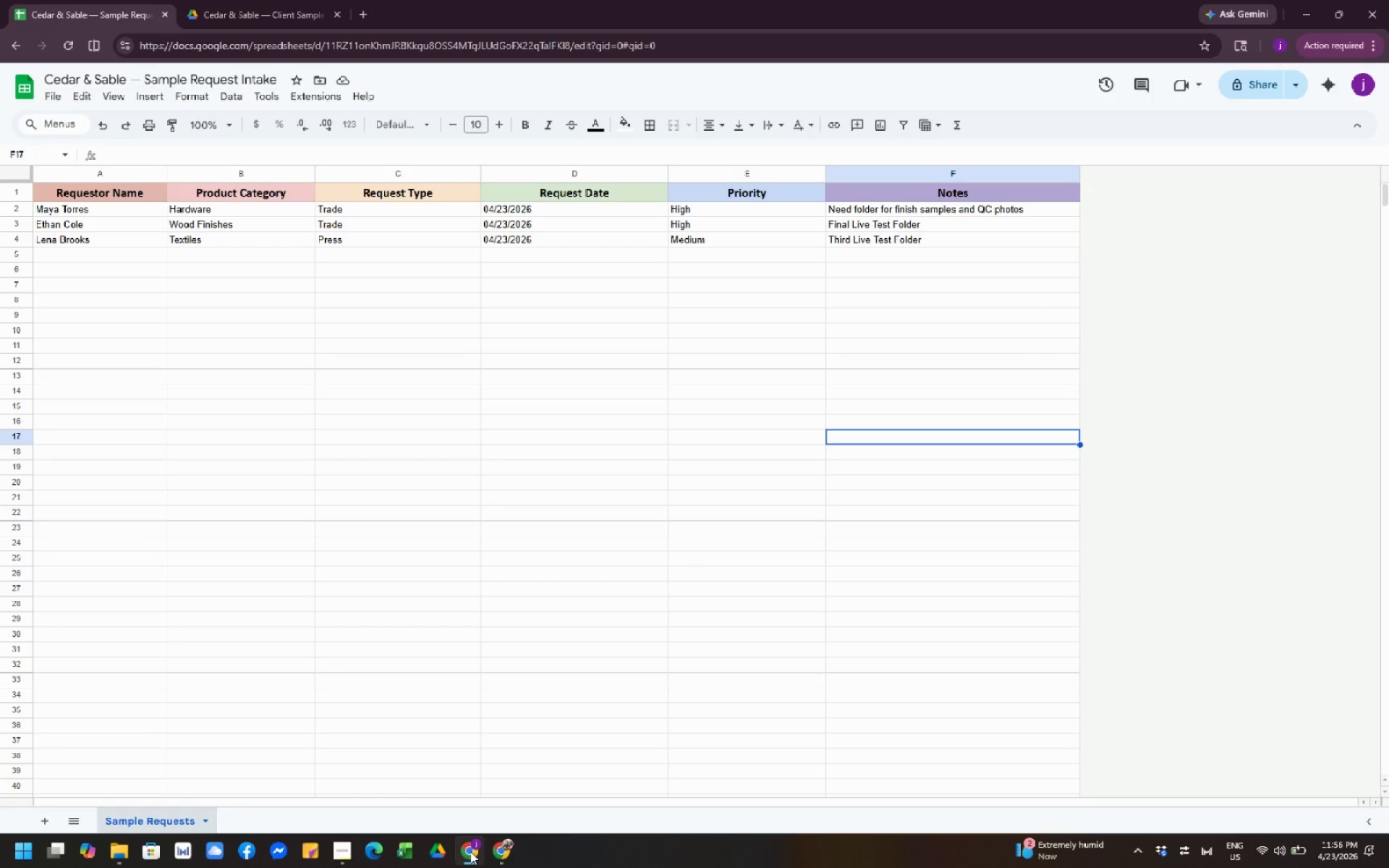 
left_click([470, 851])
 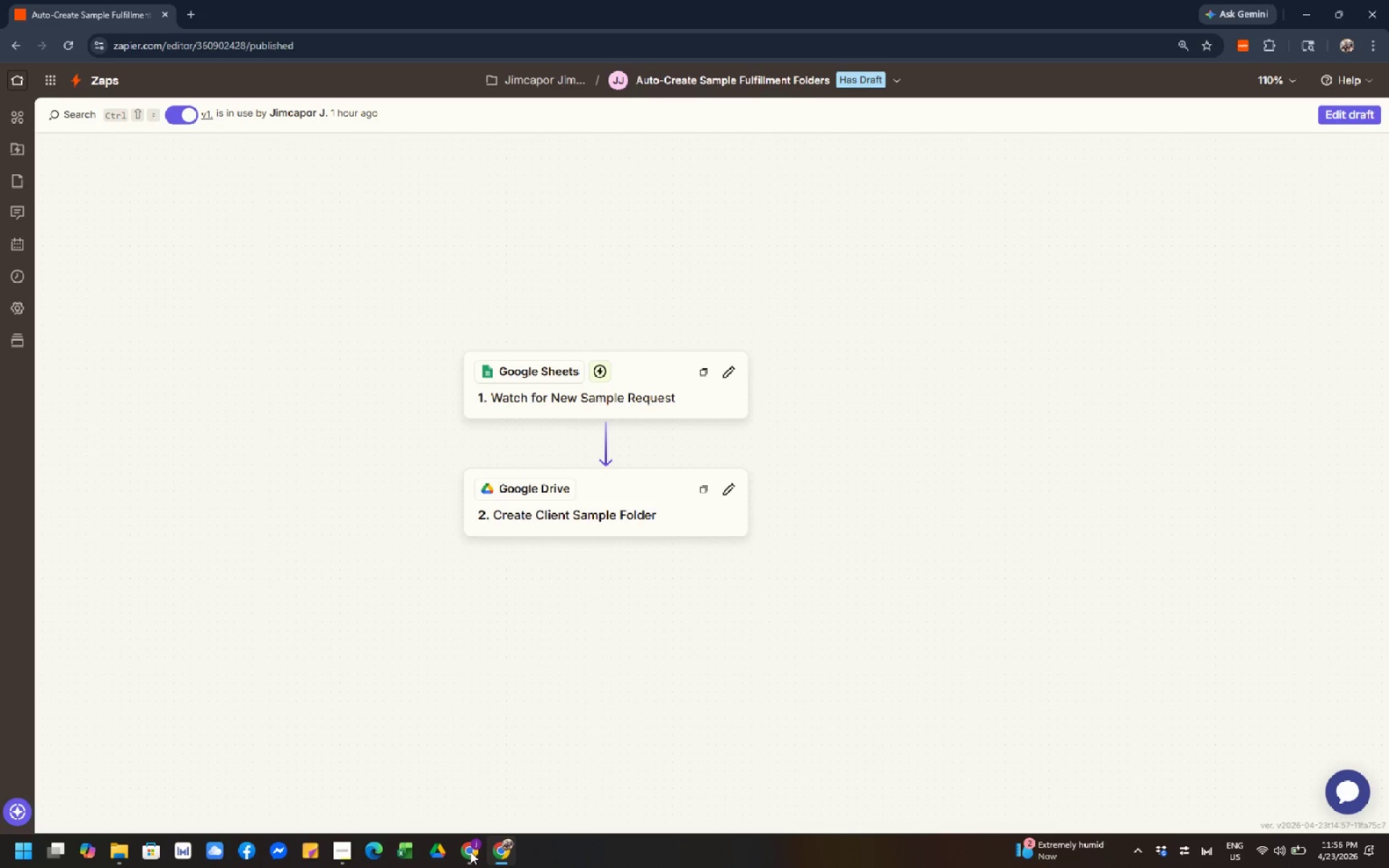 
left_click([470, 851])
 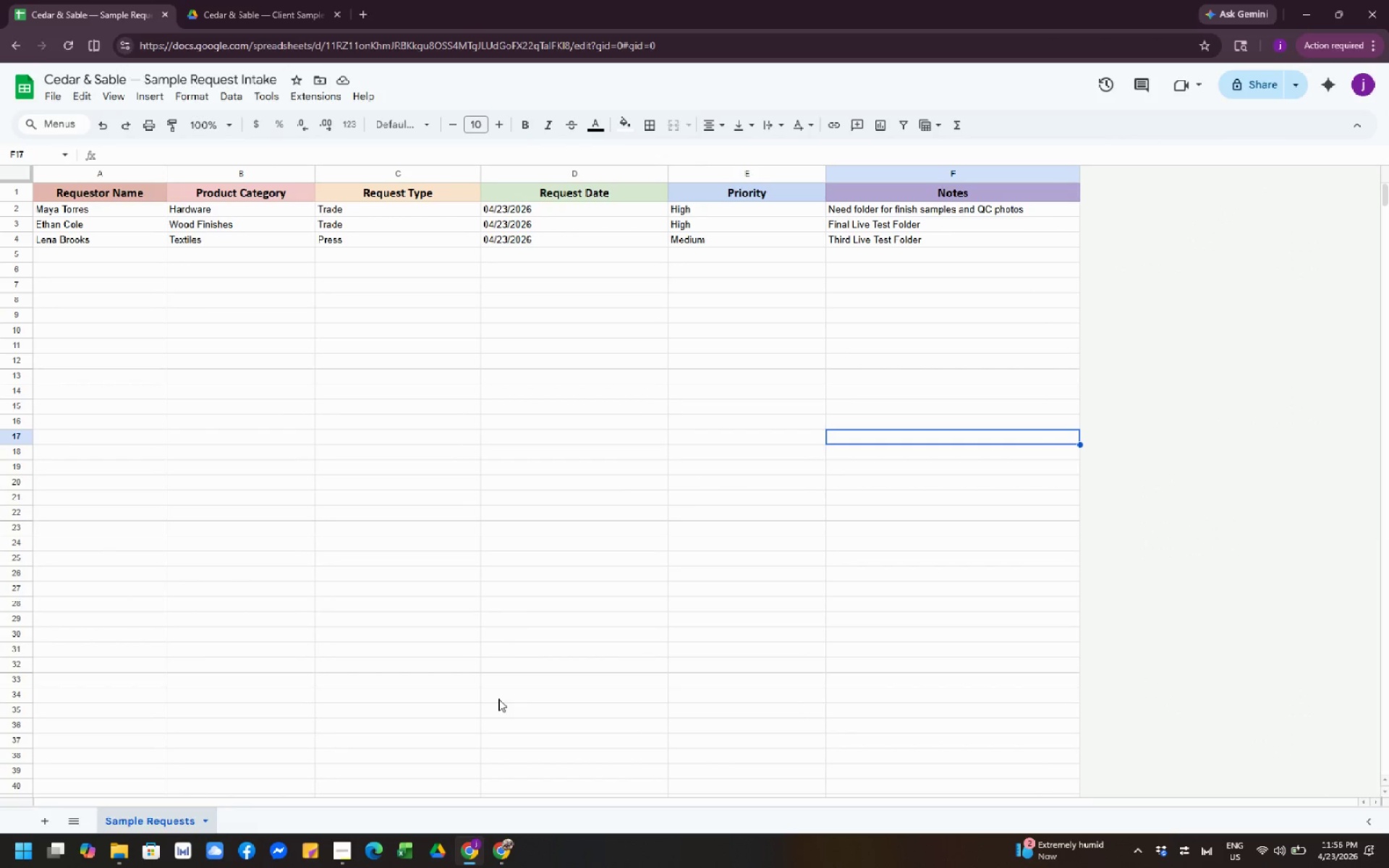 
left_click([519, 605])
 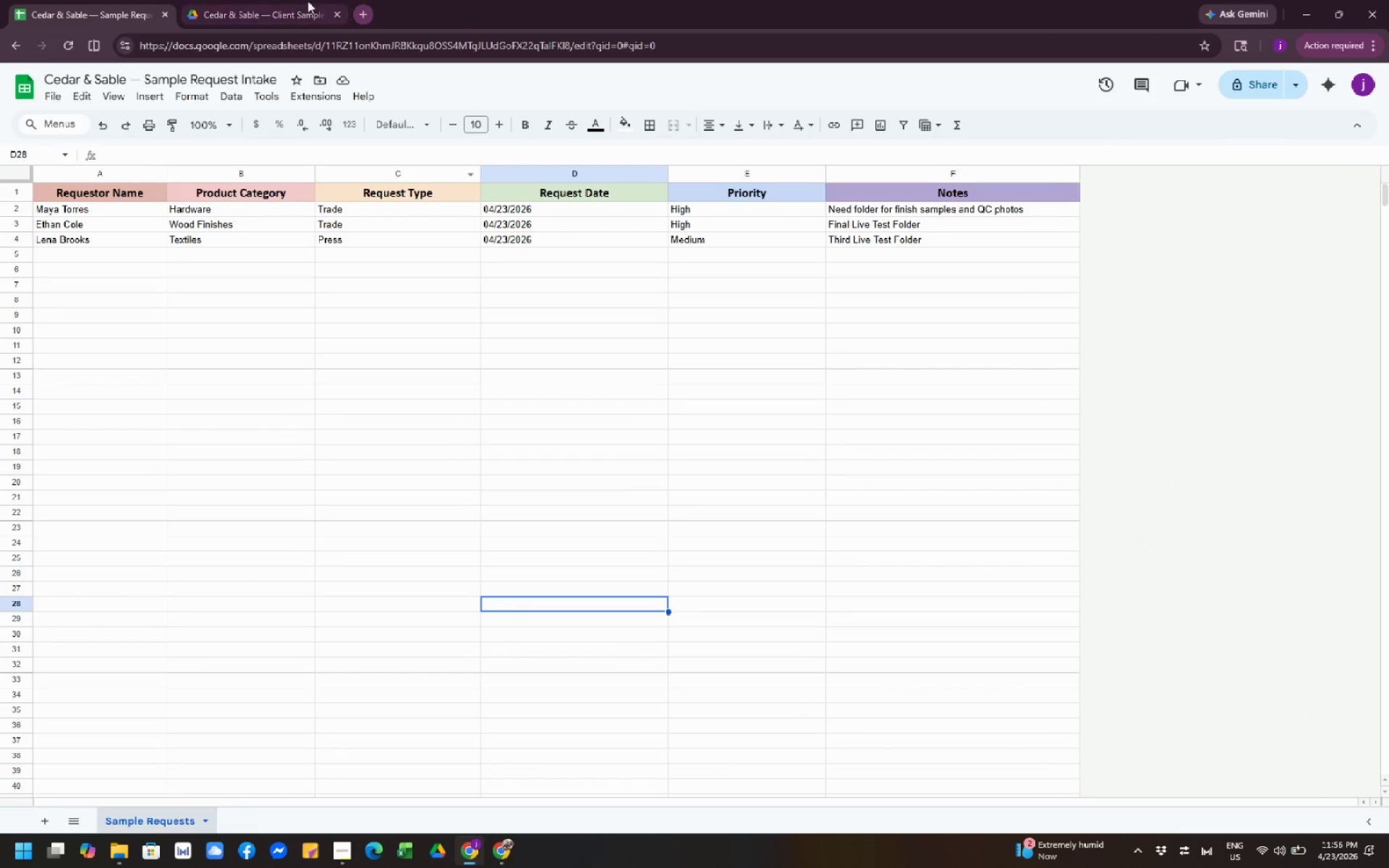 
left_click([259, 3])
 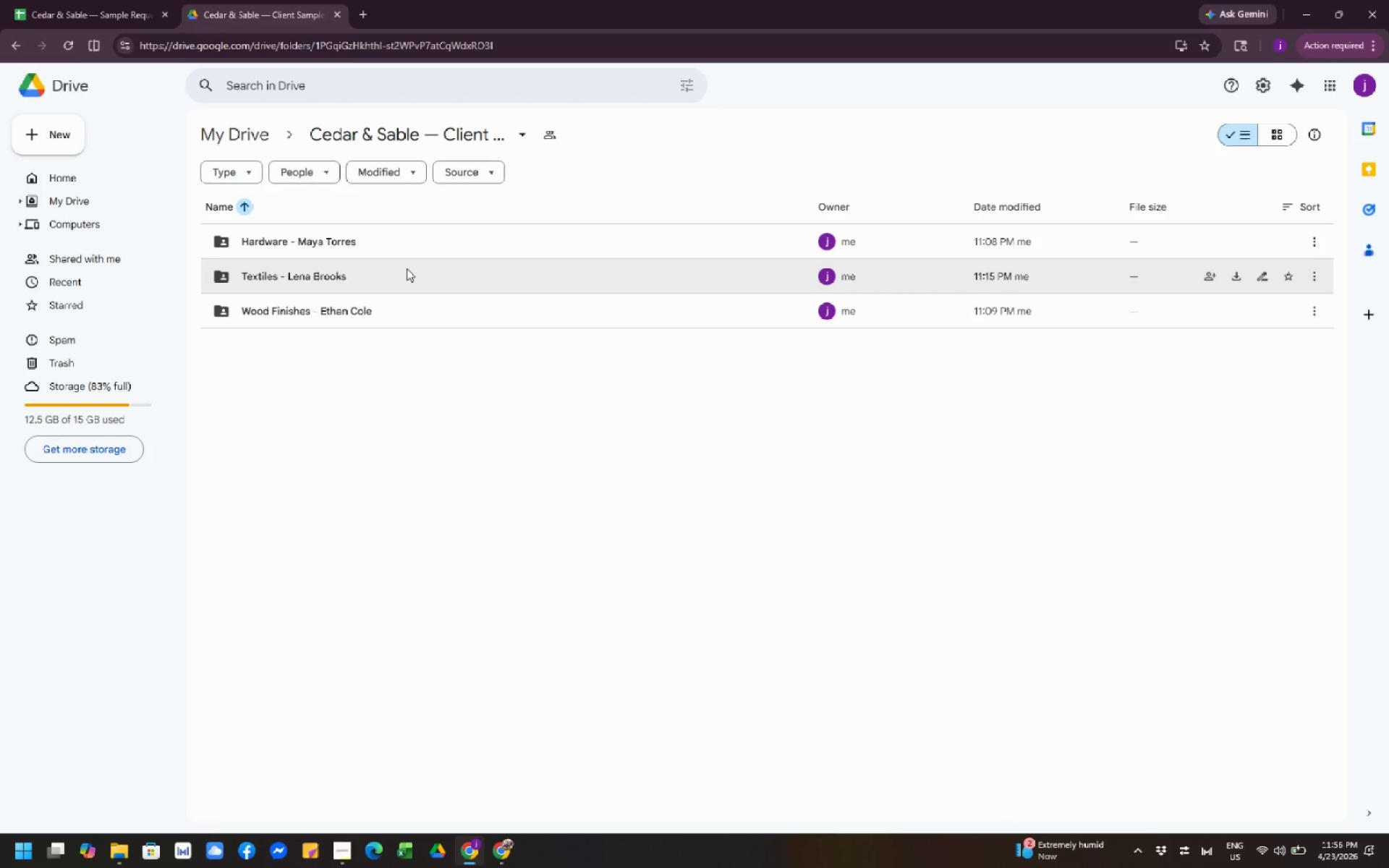 
wait(21.34)
 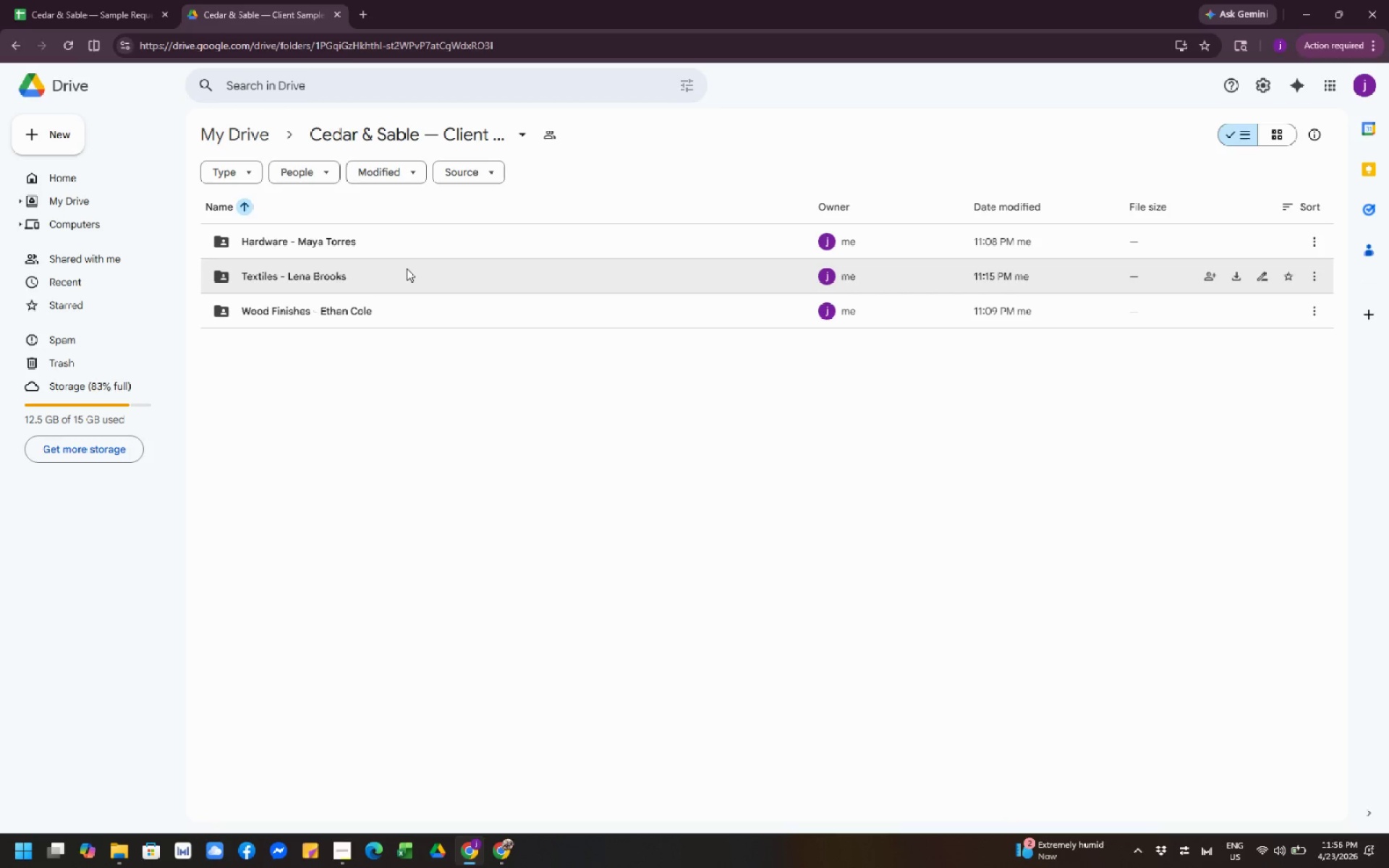 
left_click([501, 860])
 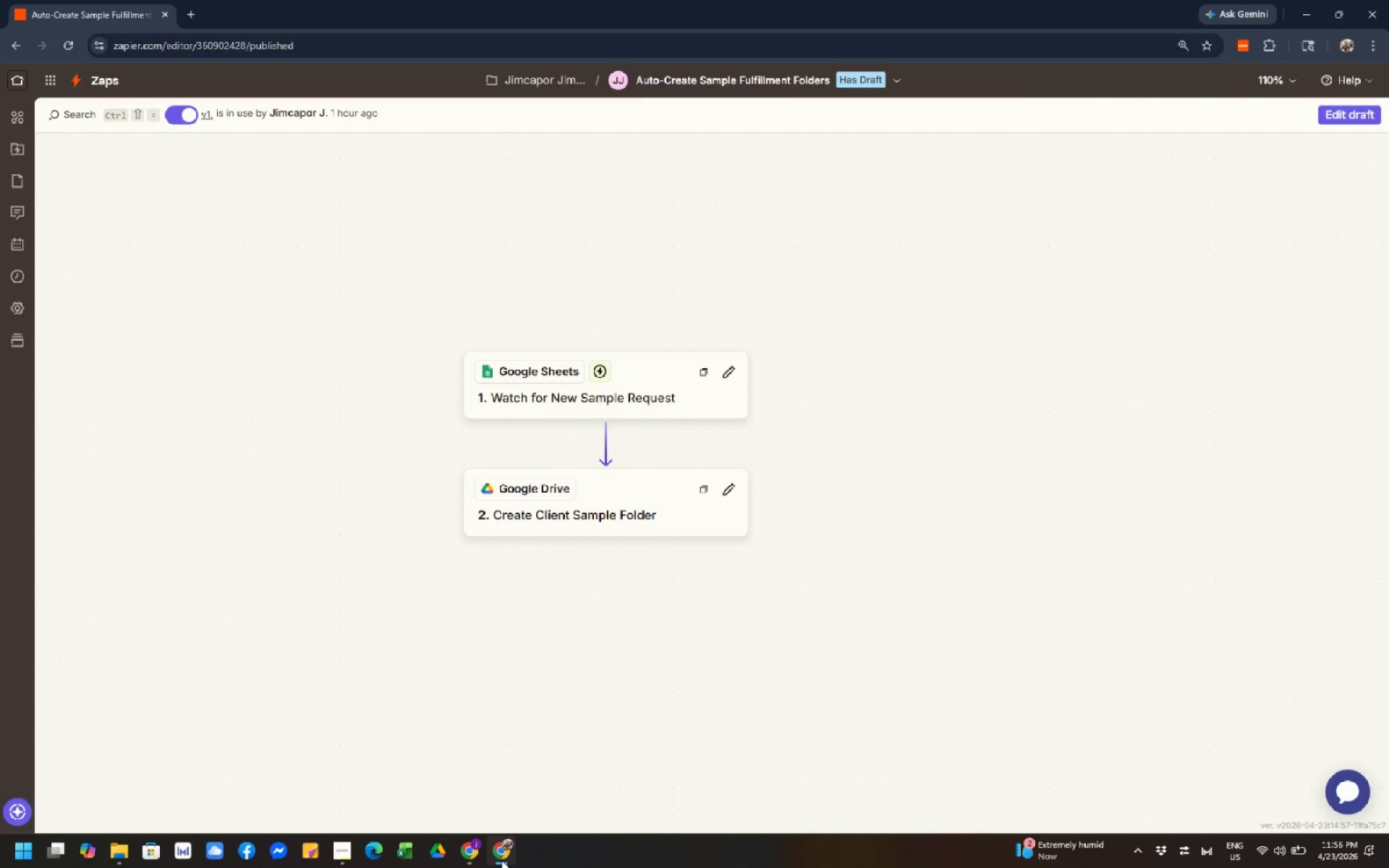 
wait(8.67)
 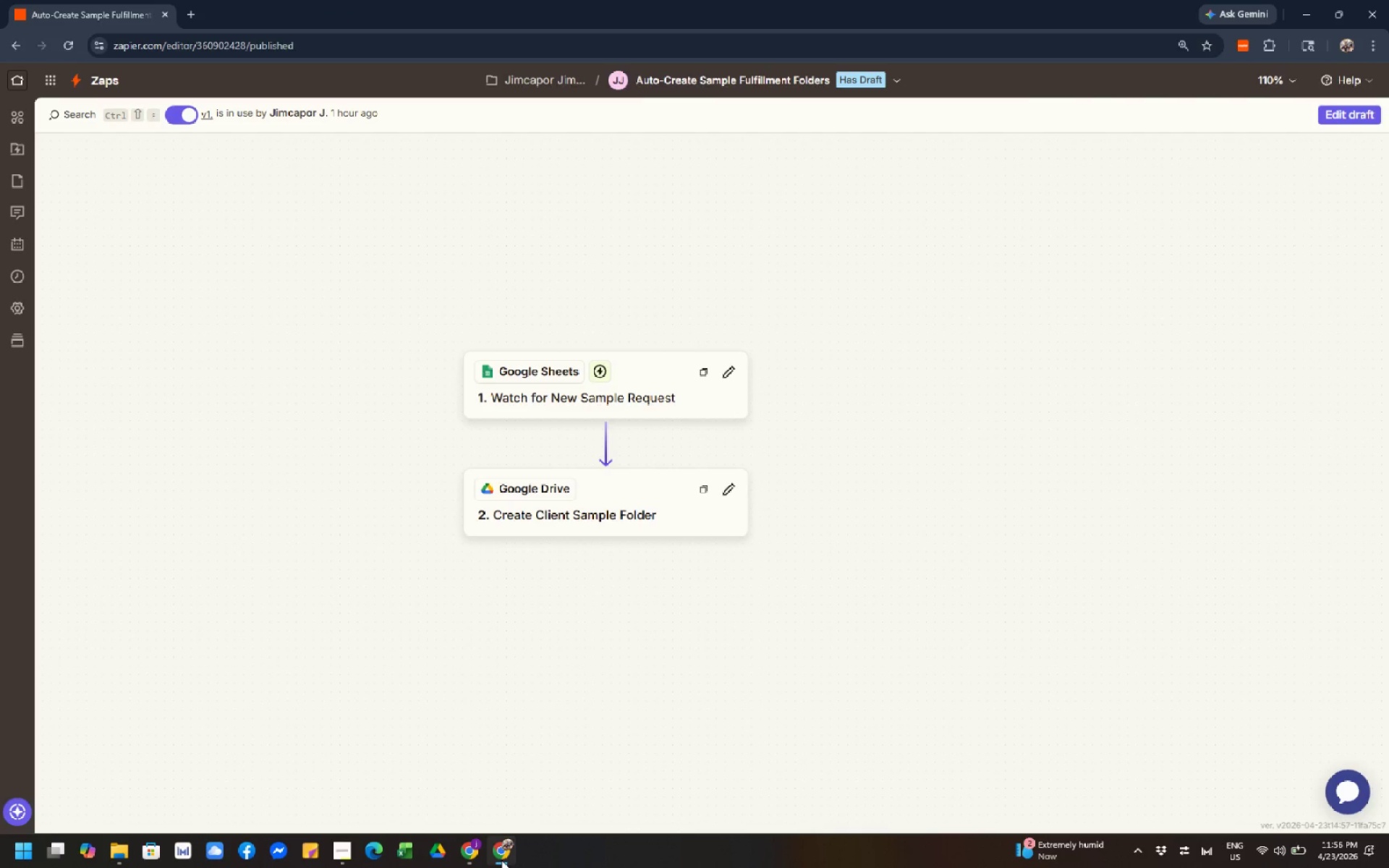 
left_click([472, 853])
 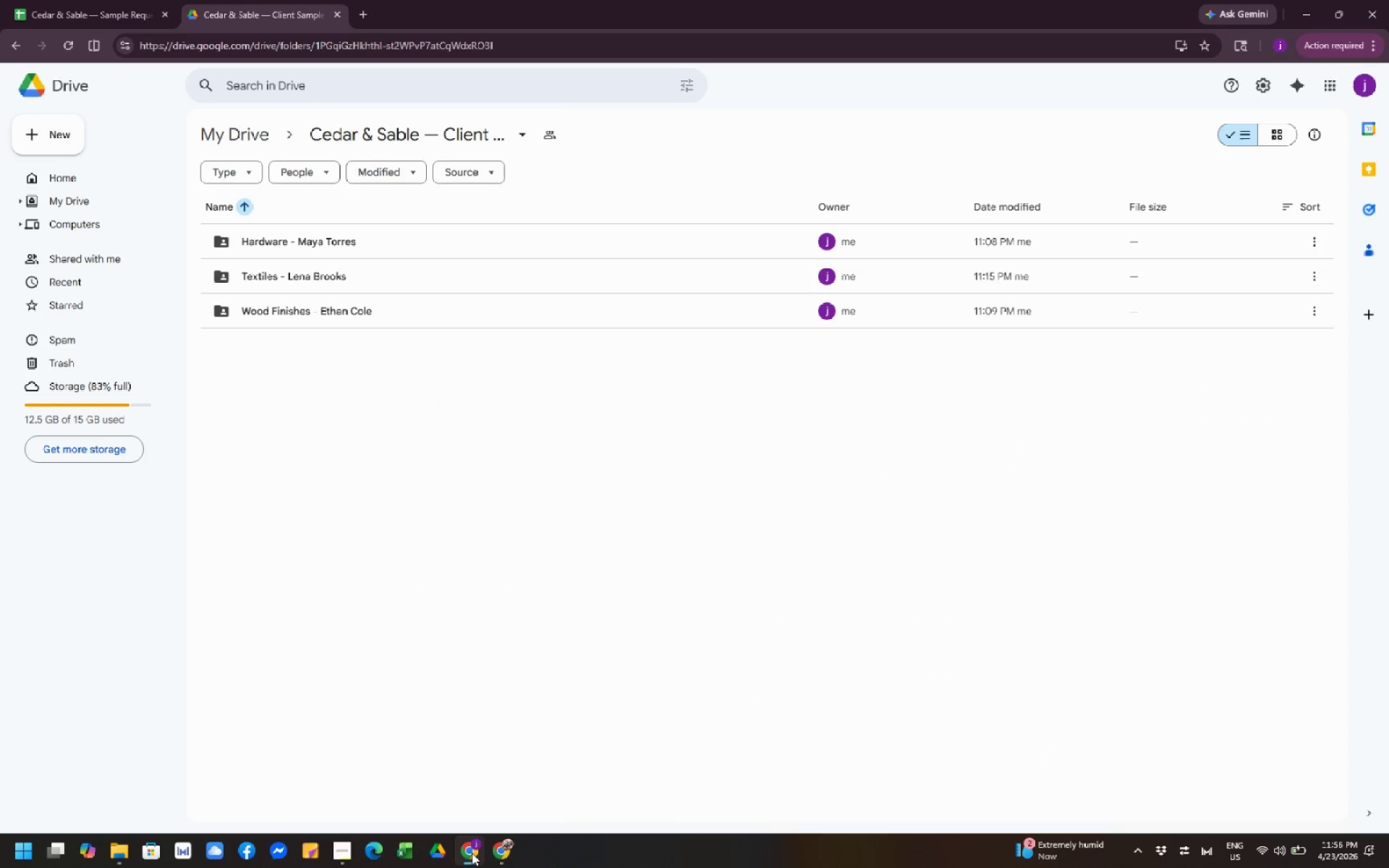 
wait(9.12)
 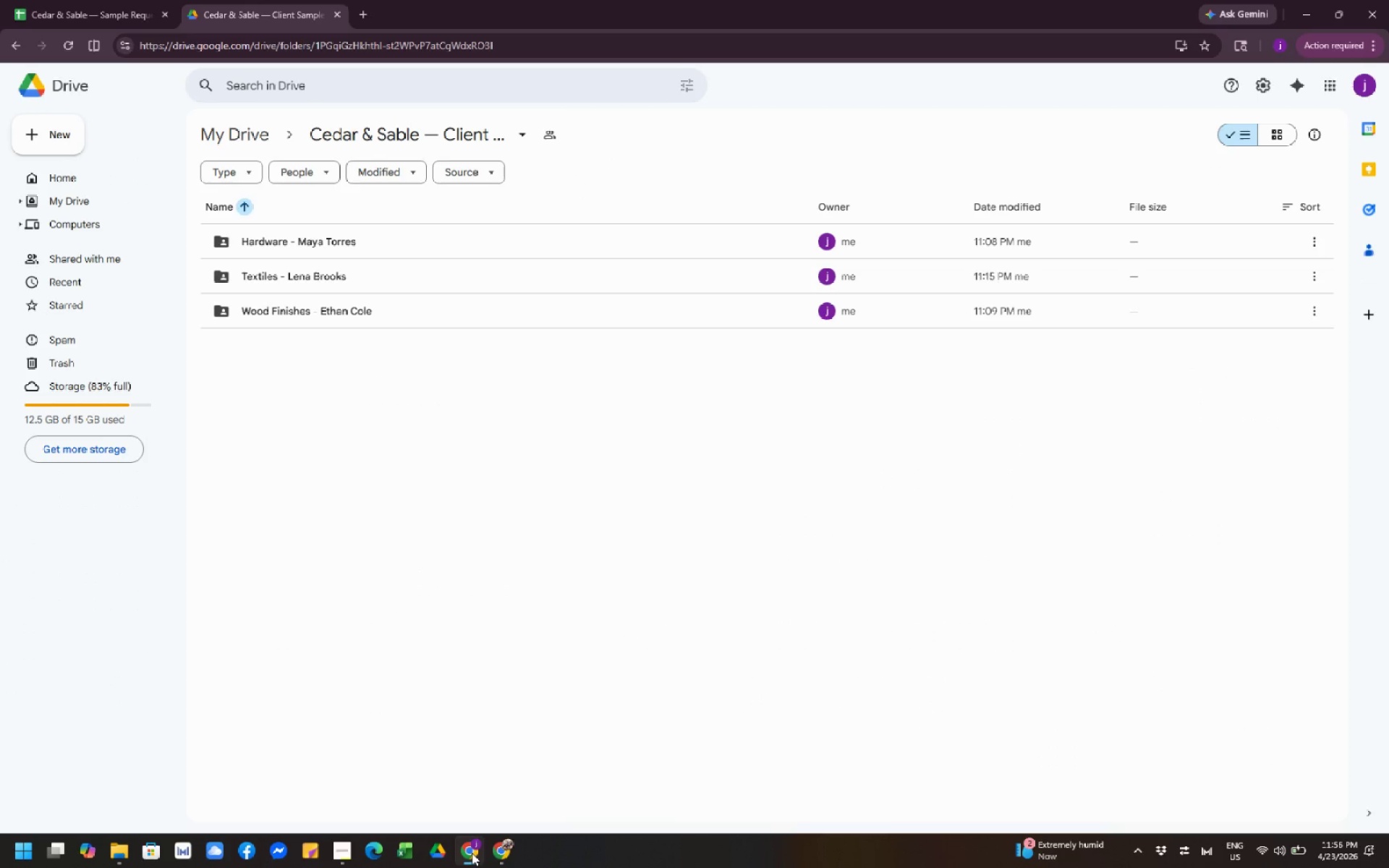 
left_click([503, 859])
 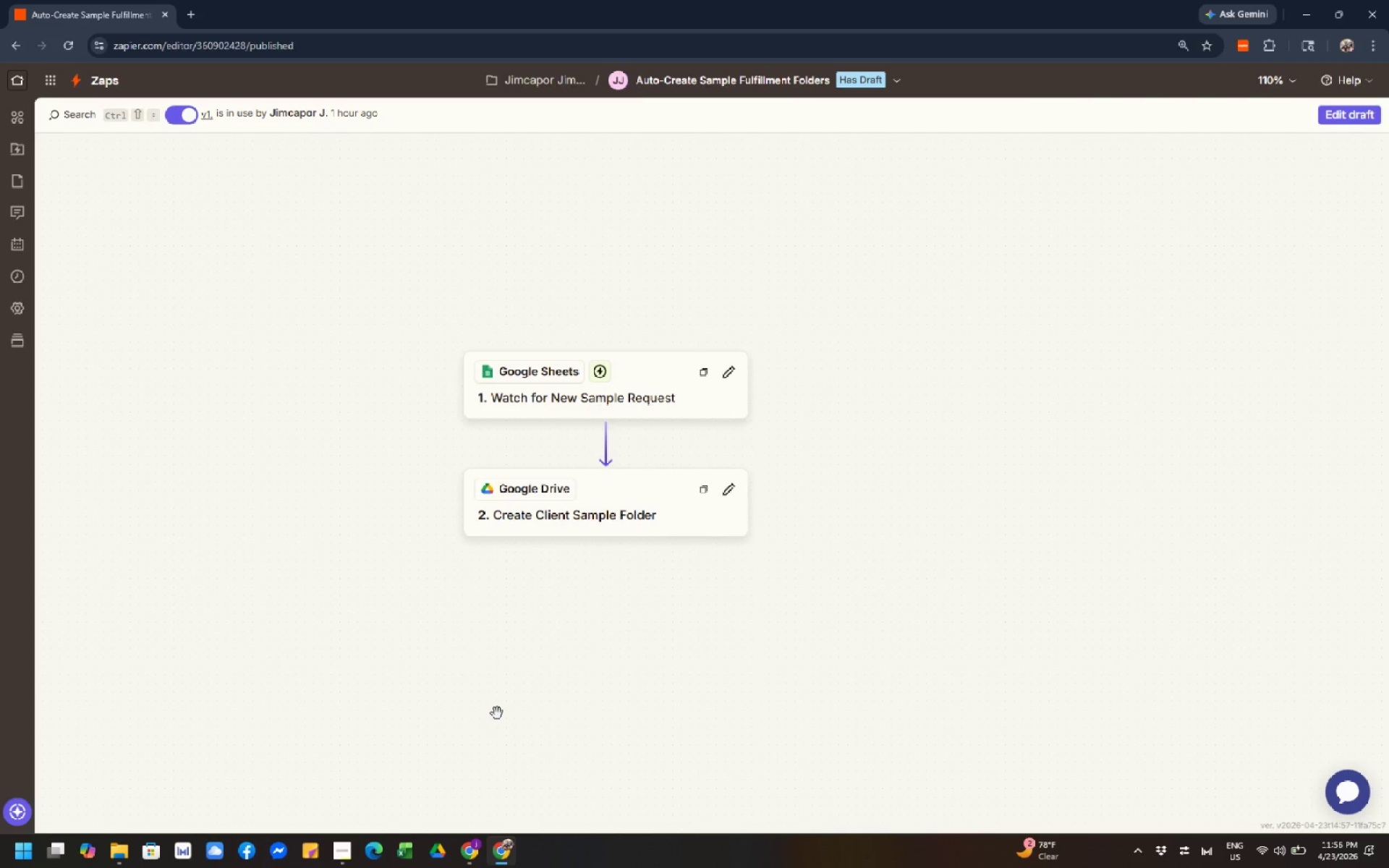 
left_click([428, 535])
 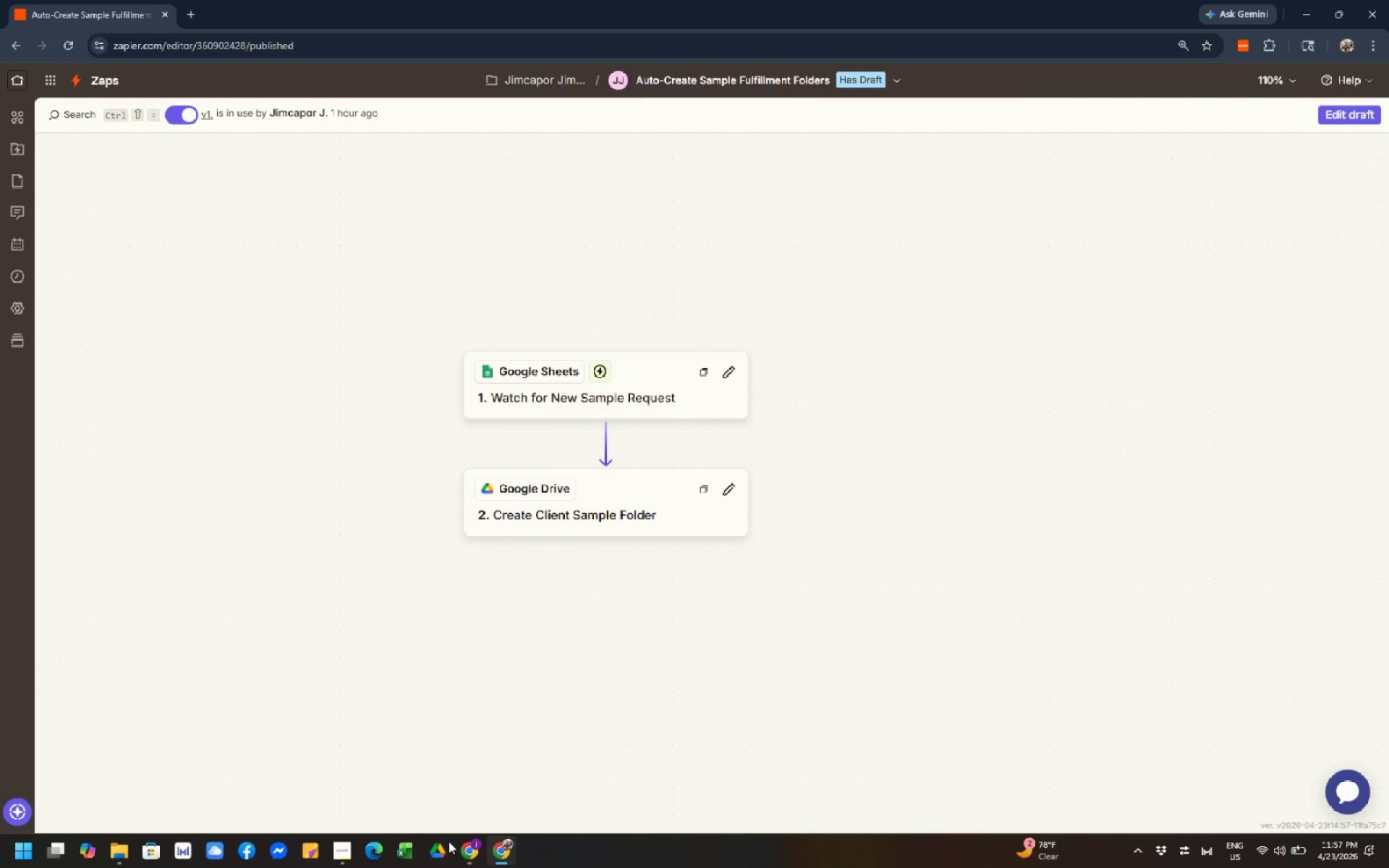 
left_click([472, 851])
 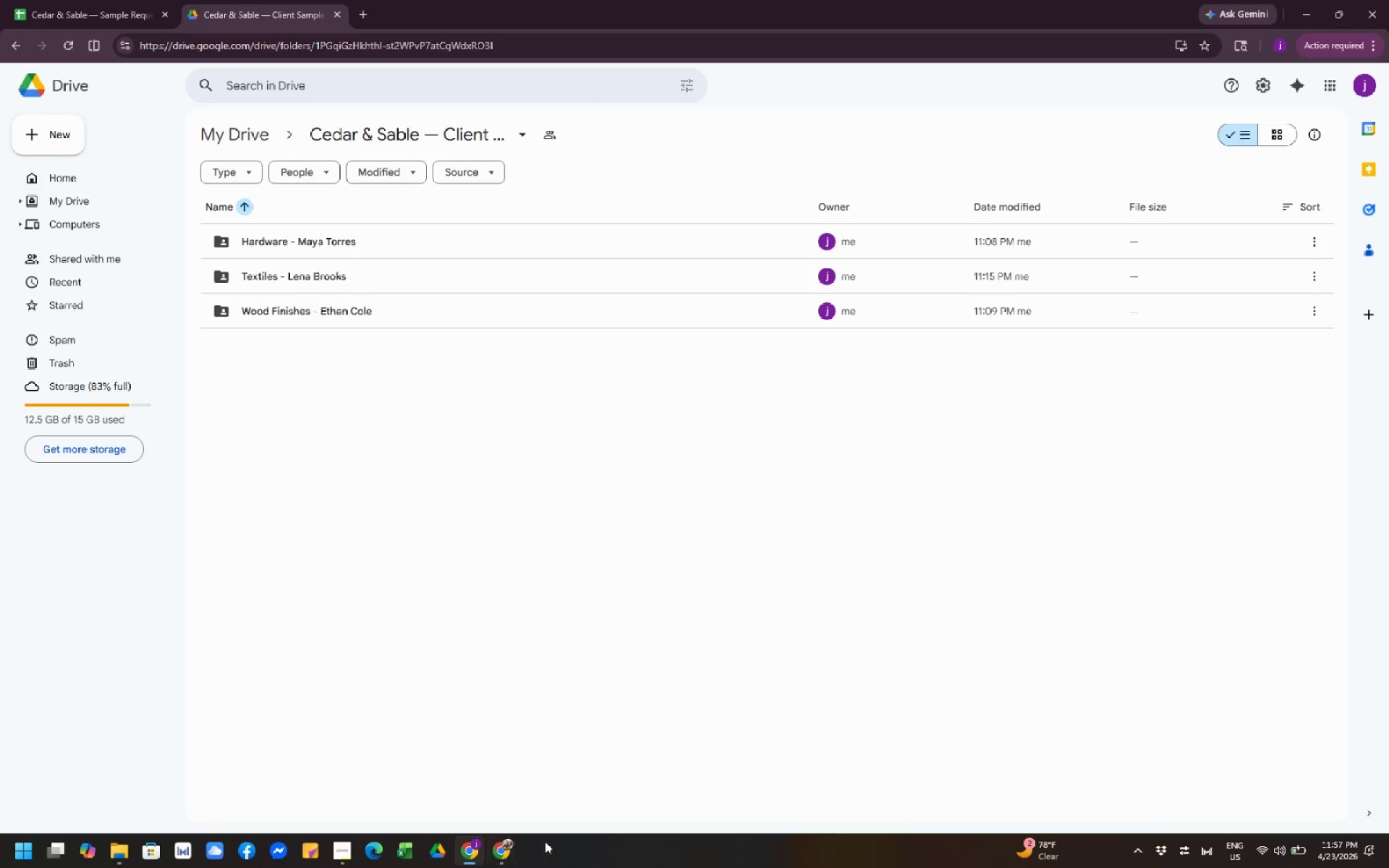 
wait(5.31)
 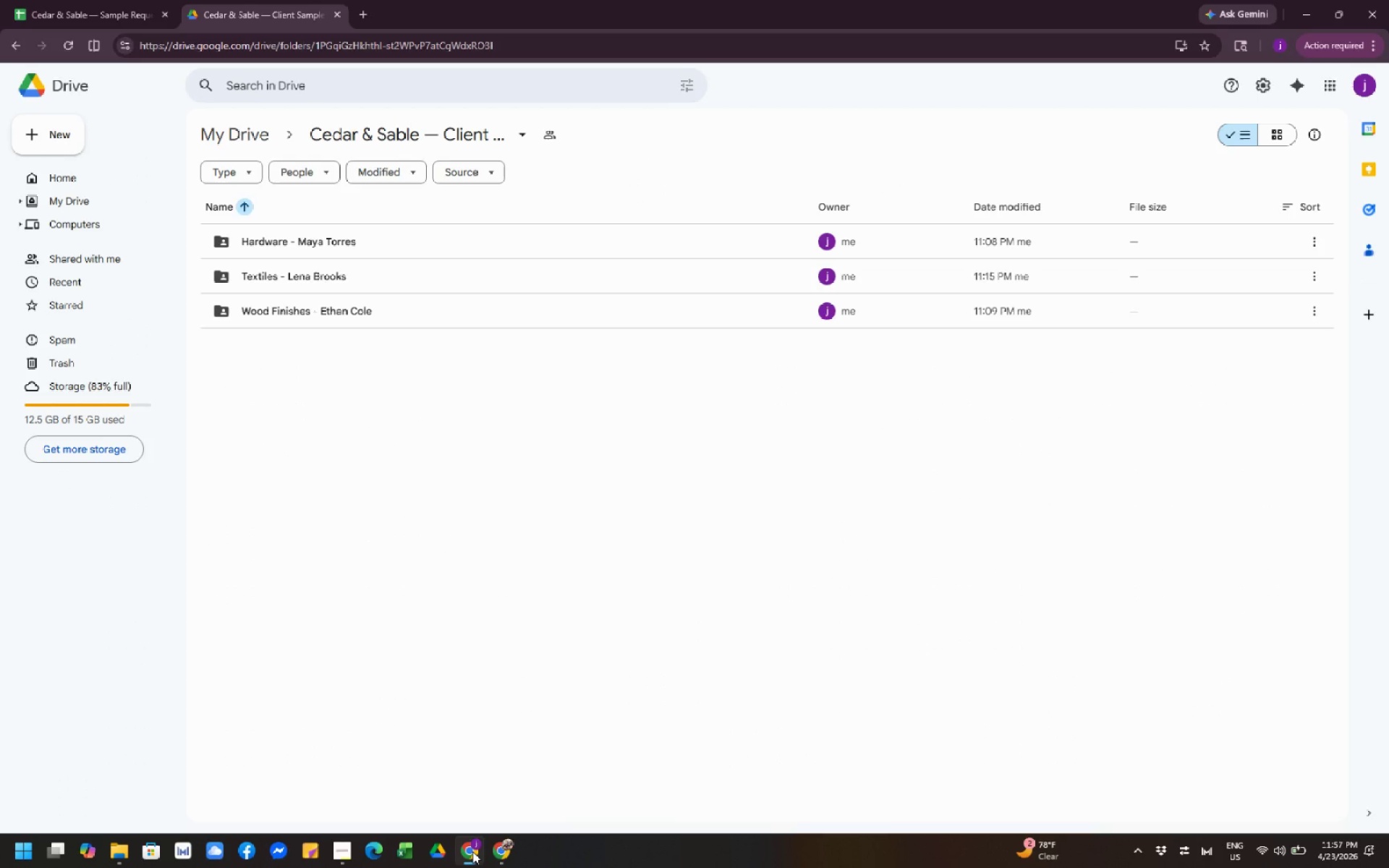 
left_click([502, 851])
 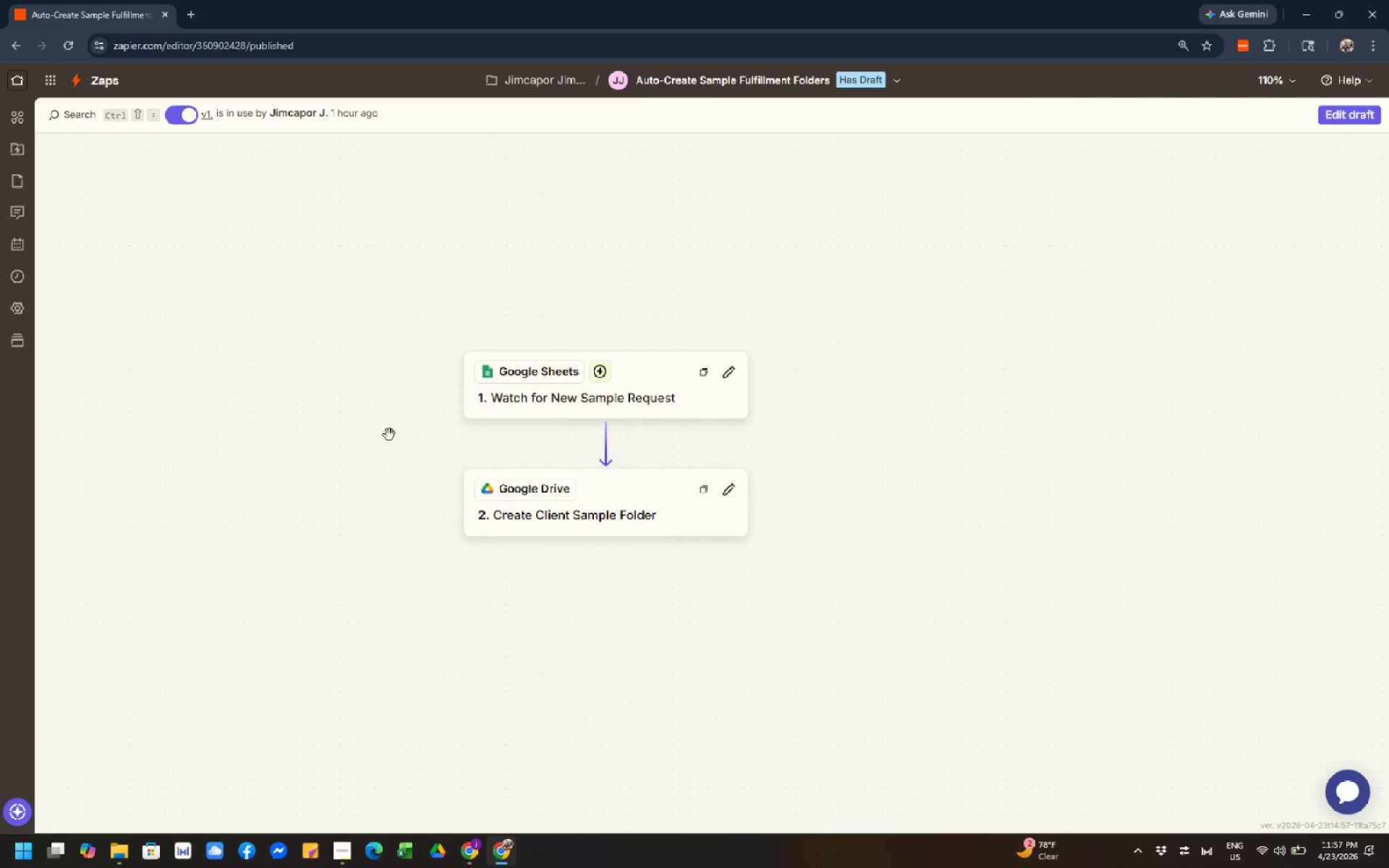 
left_click([385, 412])
 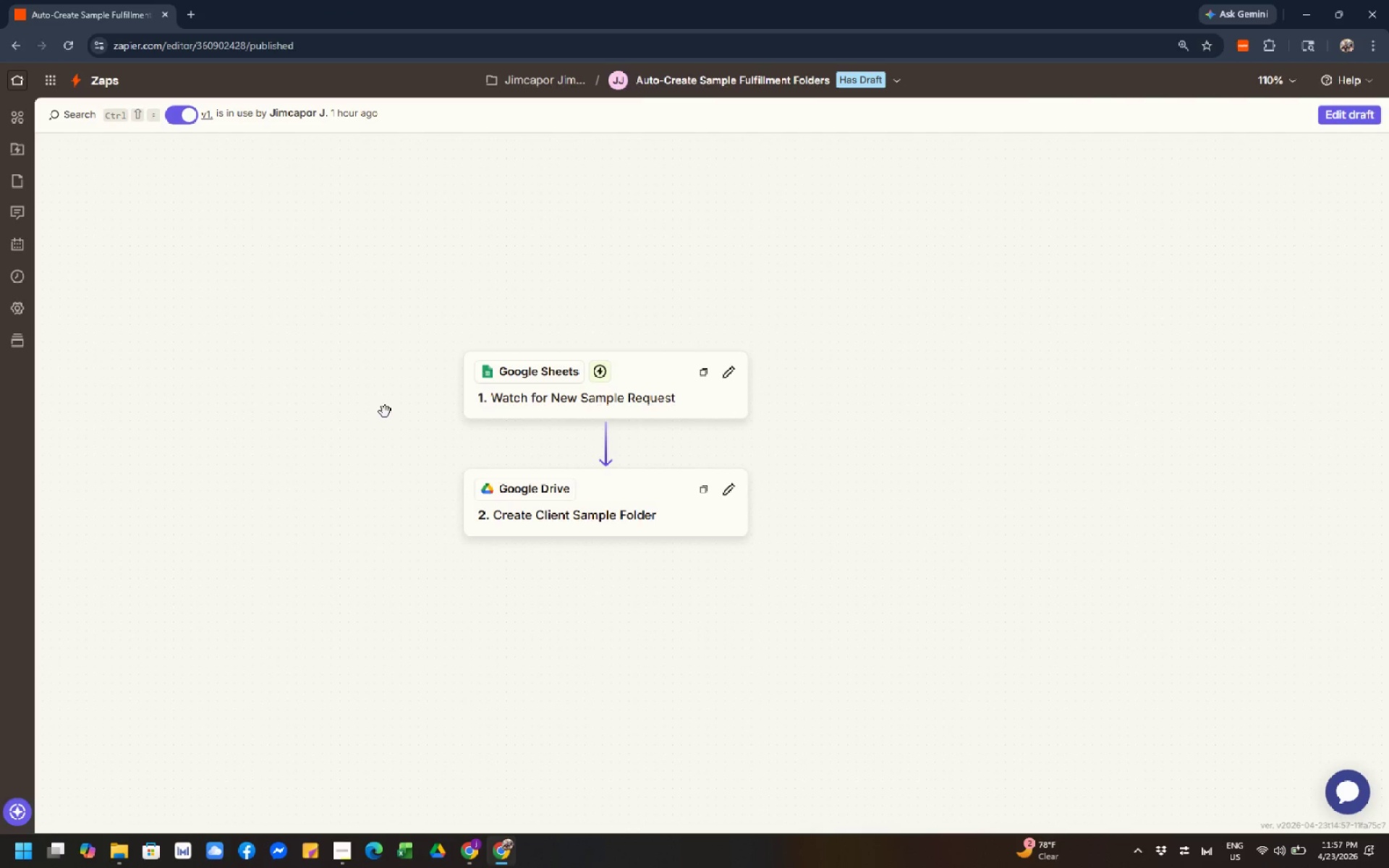 
left_click_drag(start_coordinate=[385, 412], to_coordinate=[313, 367])
 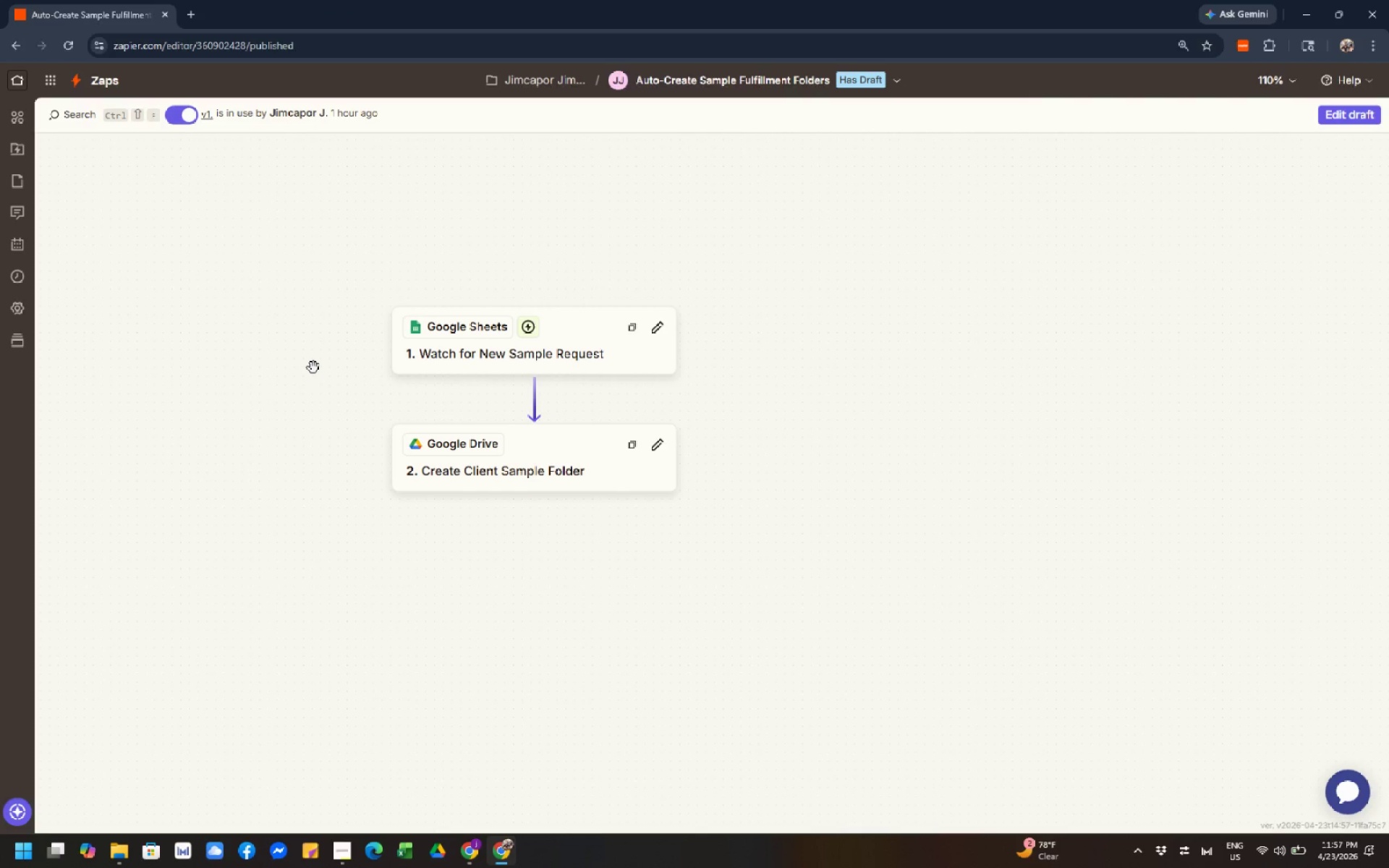 
wait(9.56)
 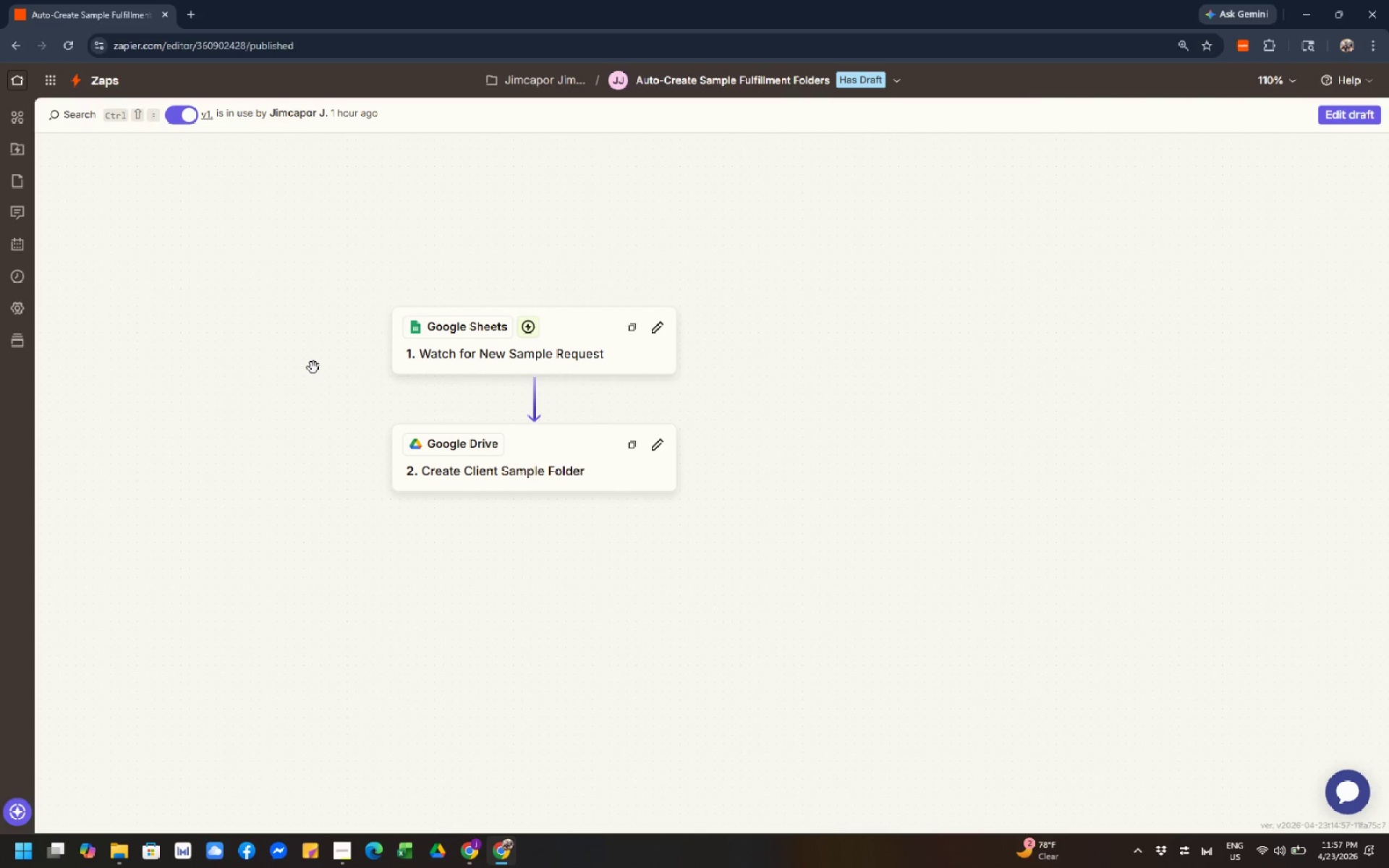 
left_click_drag(start_coordinate=[313, 367], to_coordinate=[424, 351])
 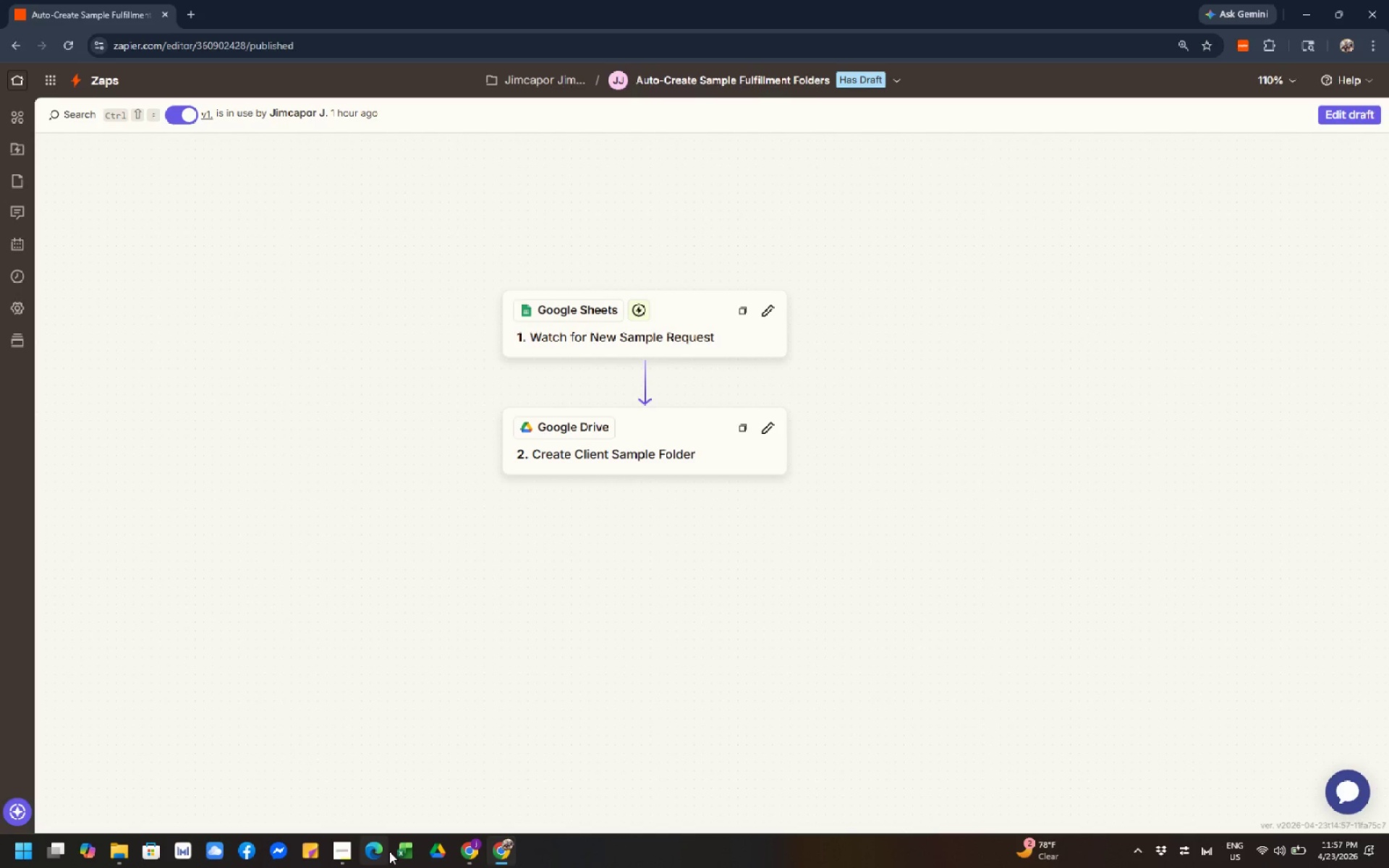 
left_click([463, 845])
 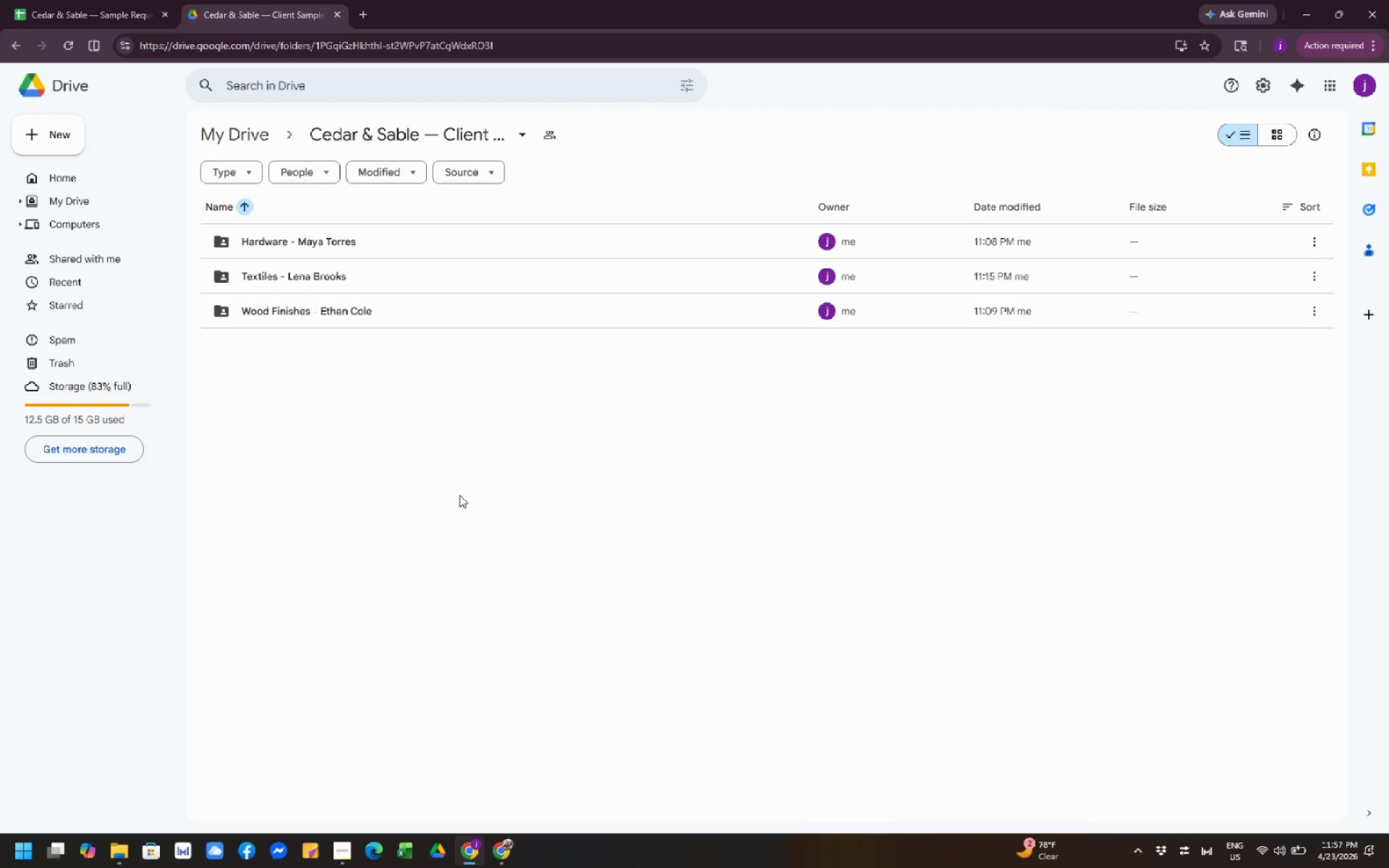 
wait(11.56)
 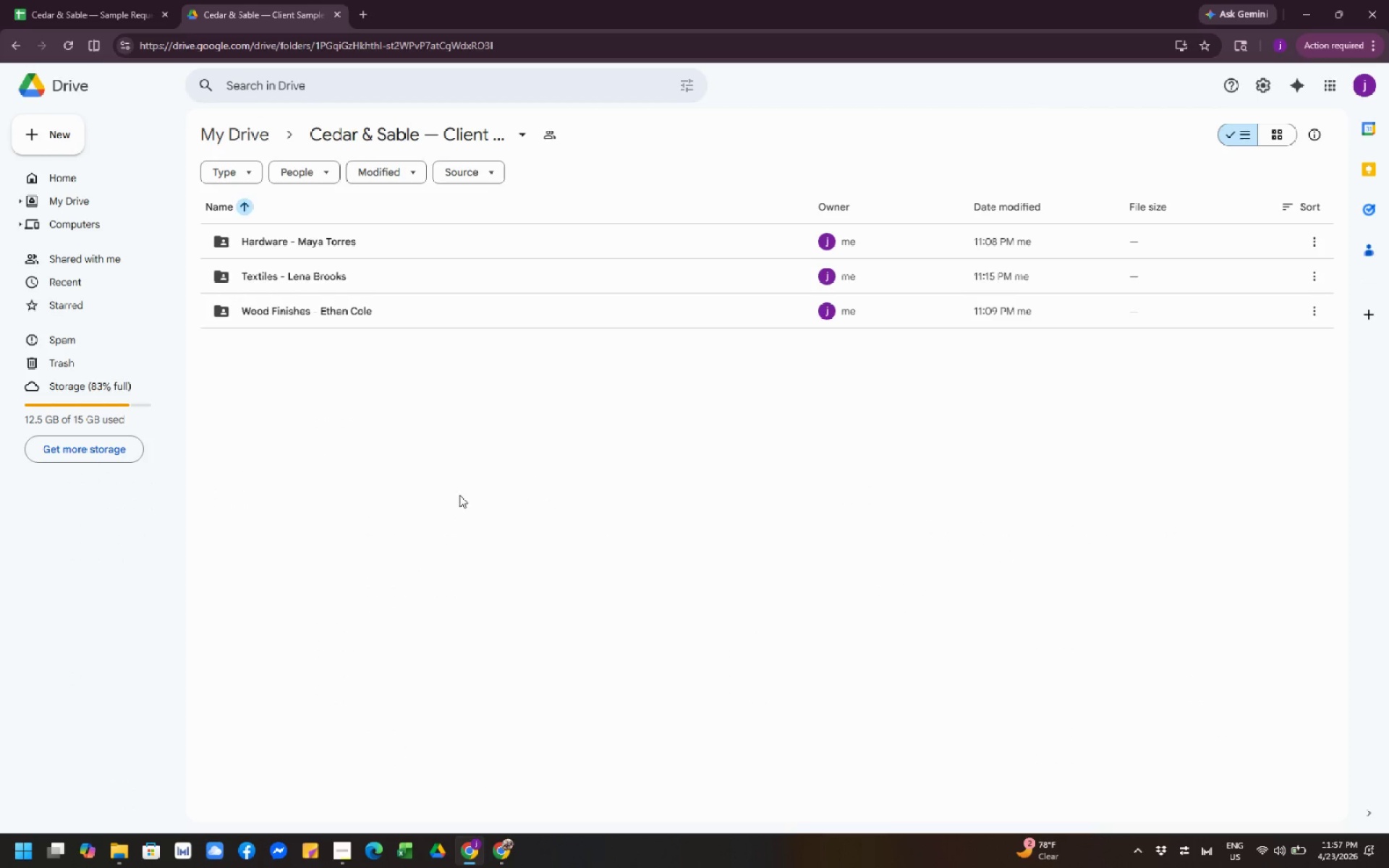 
left_click([106, 12])
 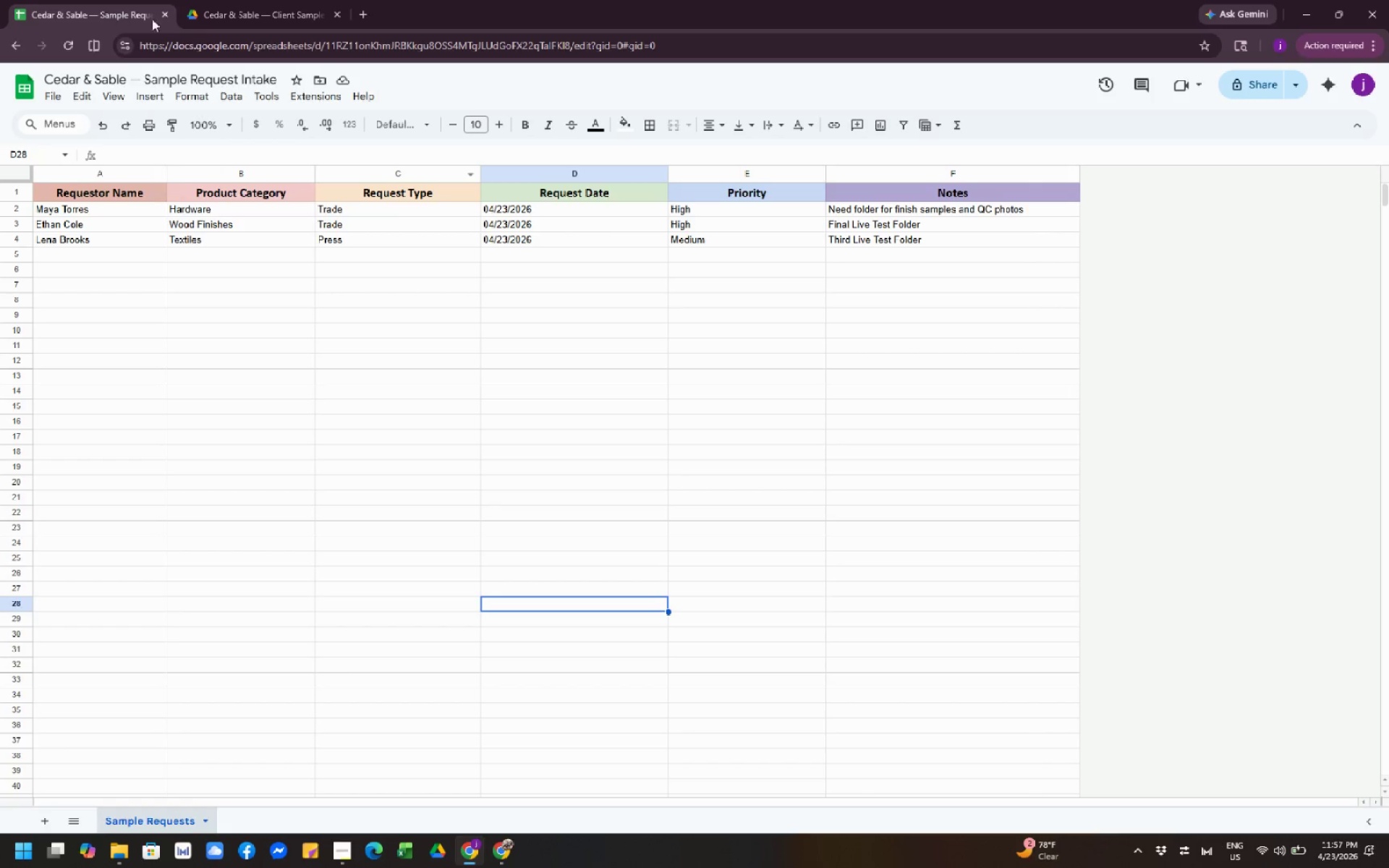 
wait(6.23)
 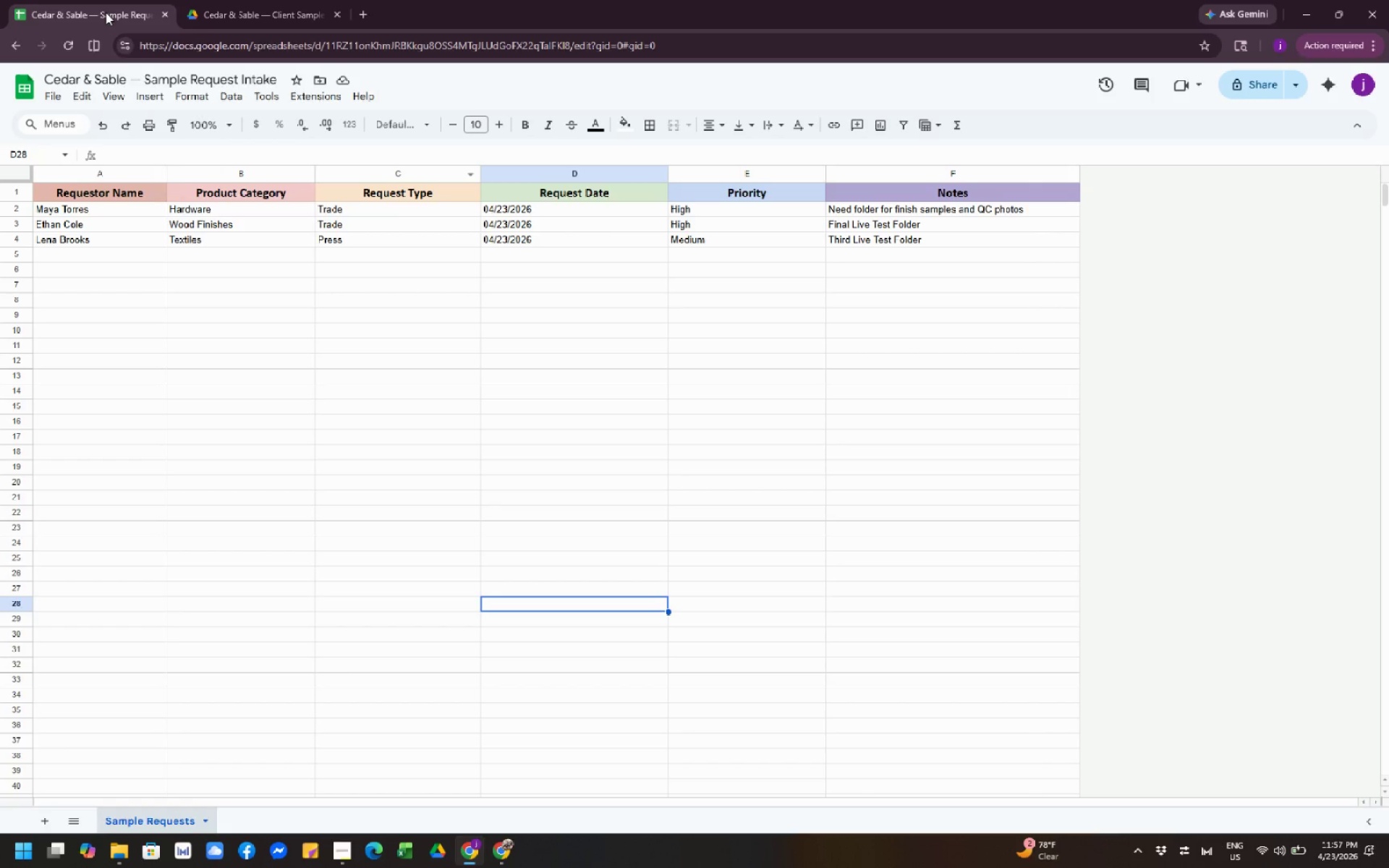 
left_click([254, 19])
 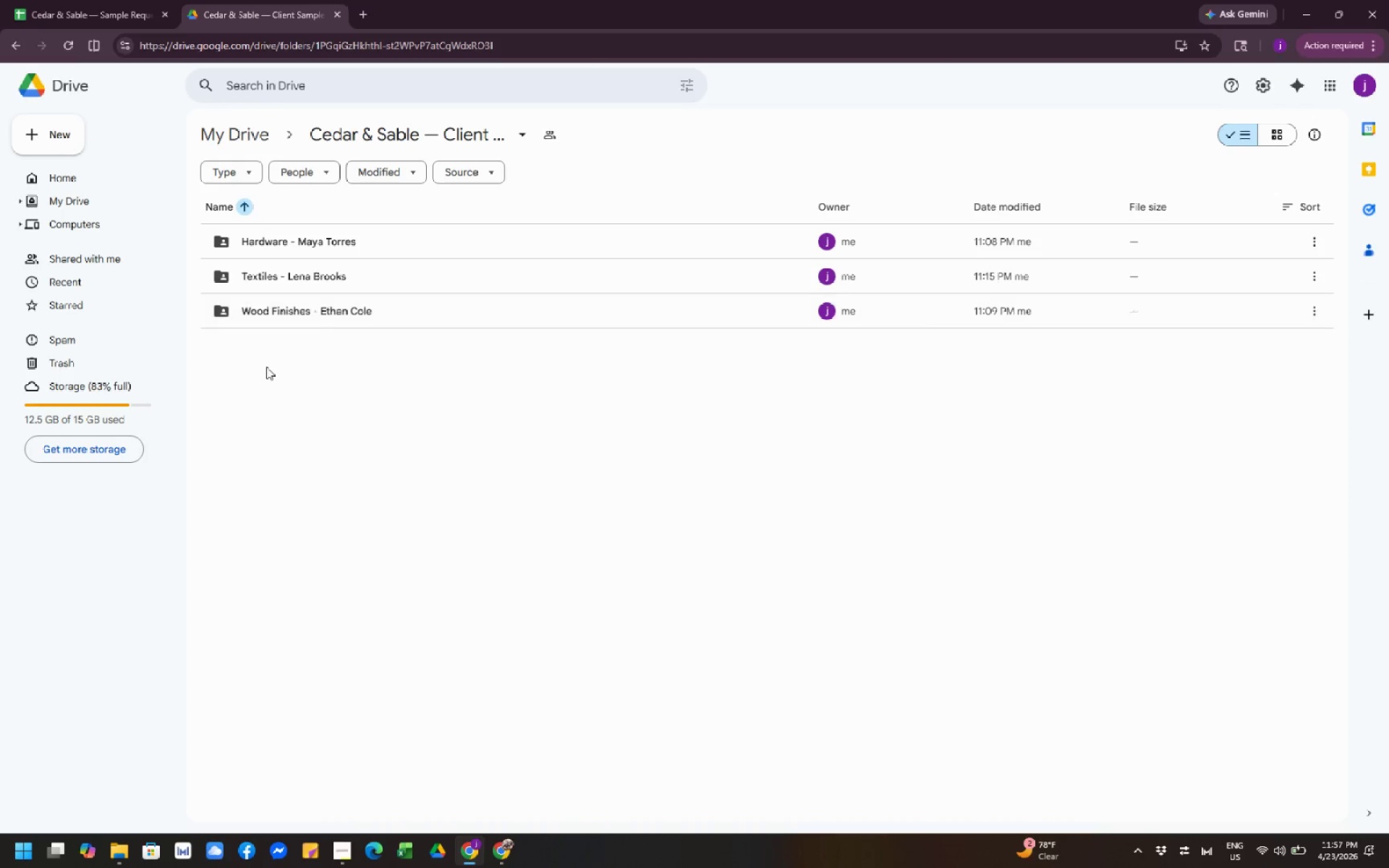 
left_click([271, 385])
 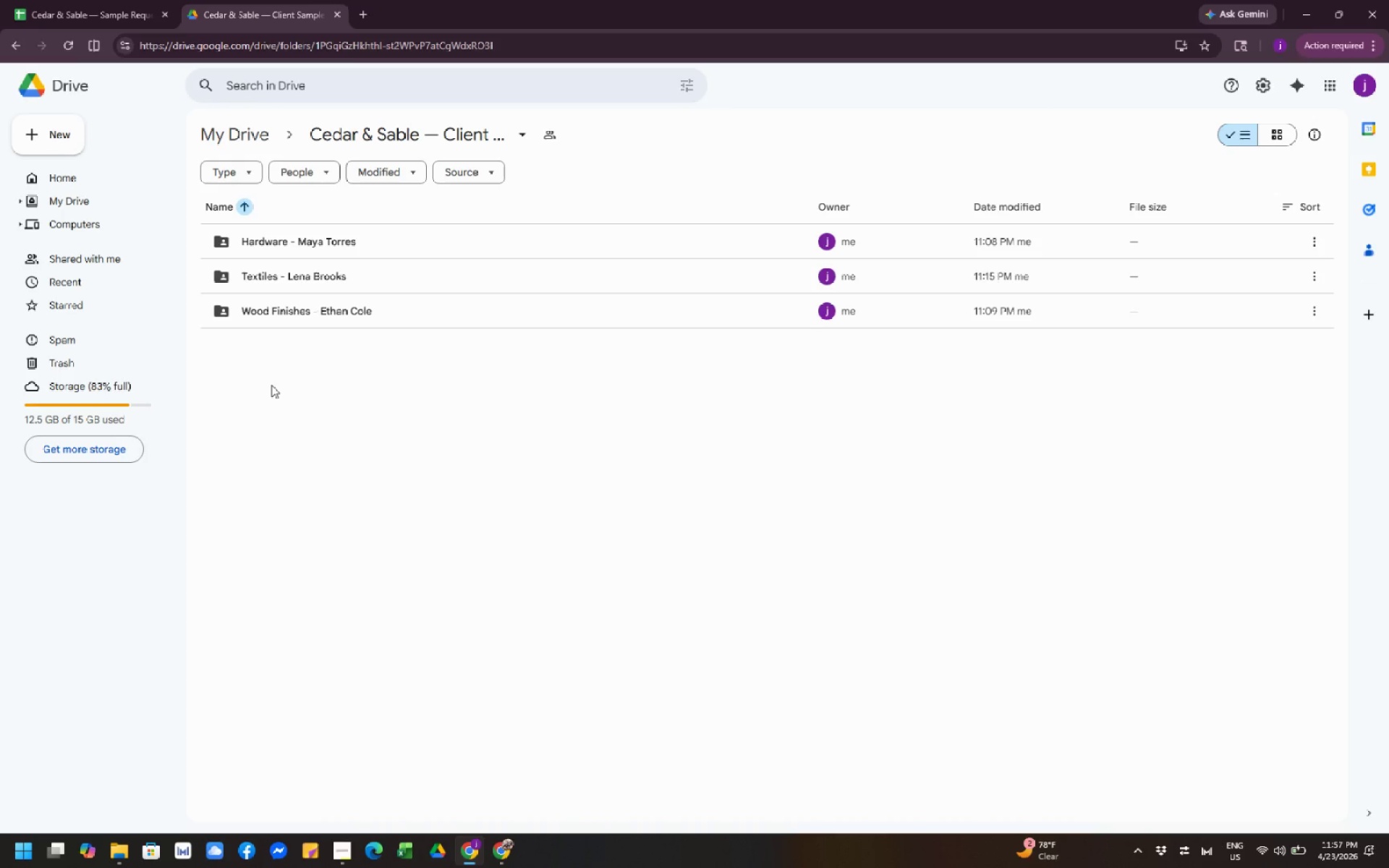 
wait(8.48)
 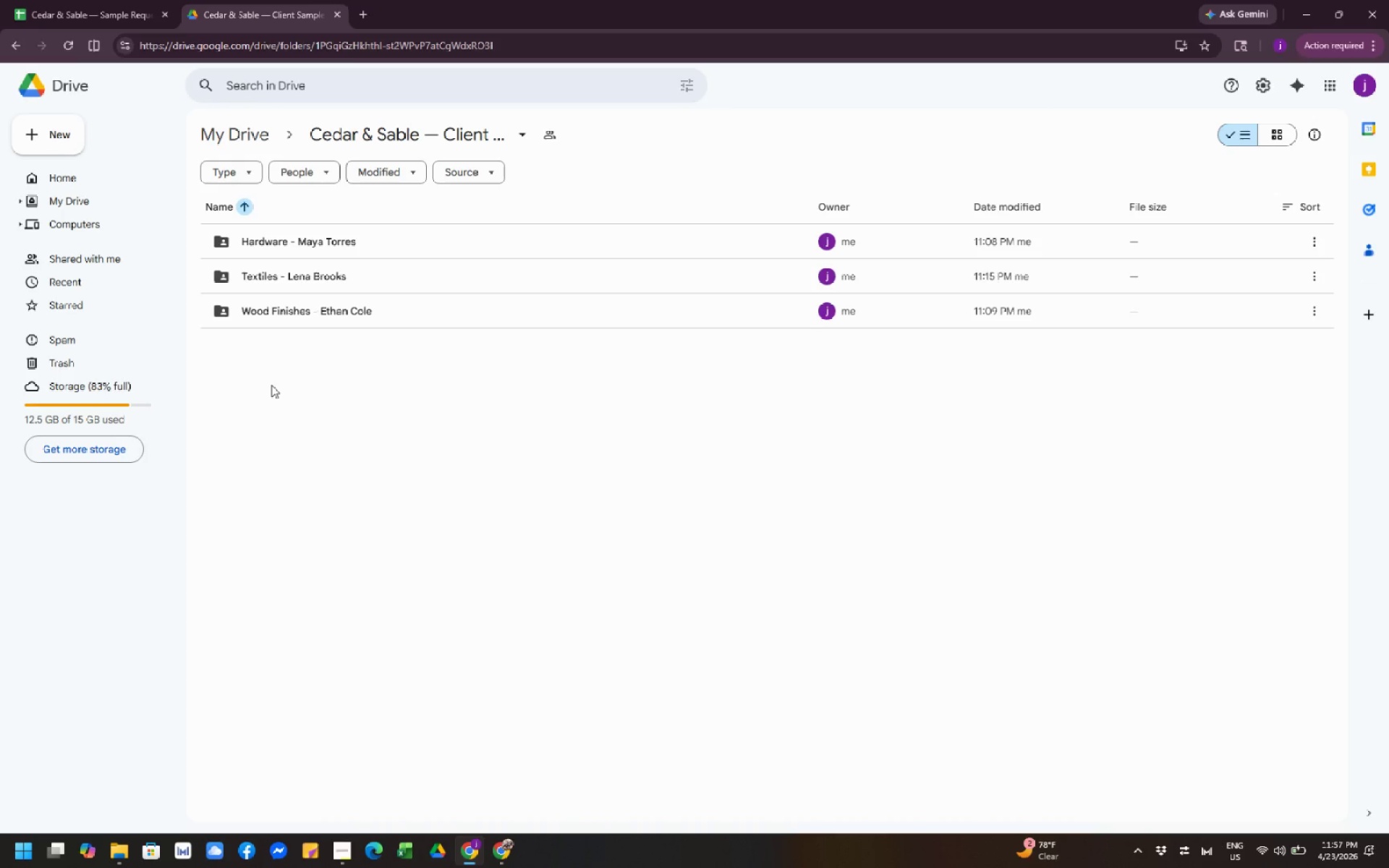 
left_click([511, 862])
 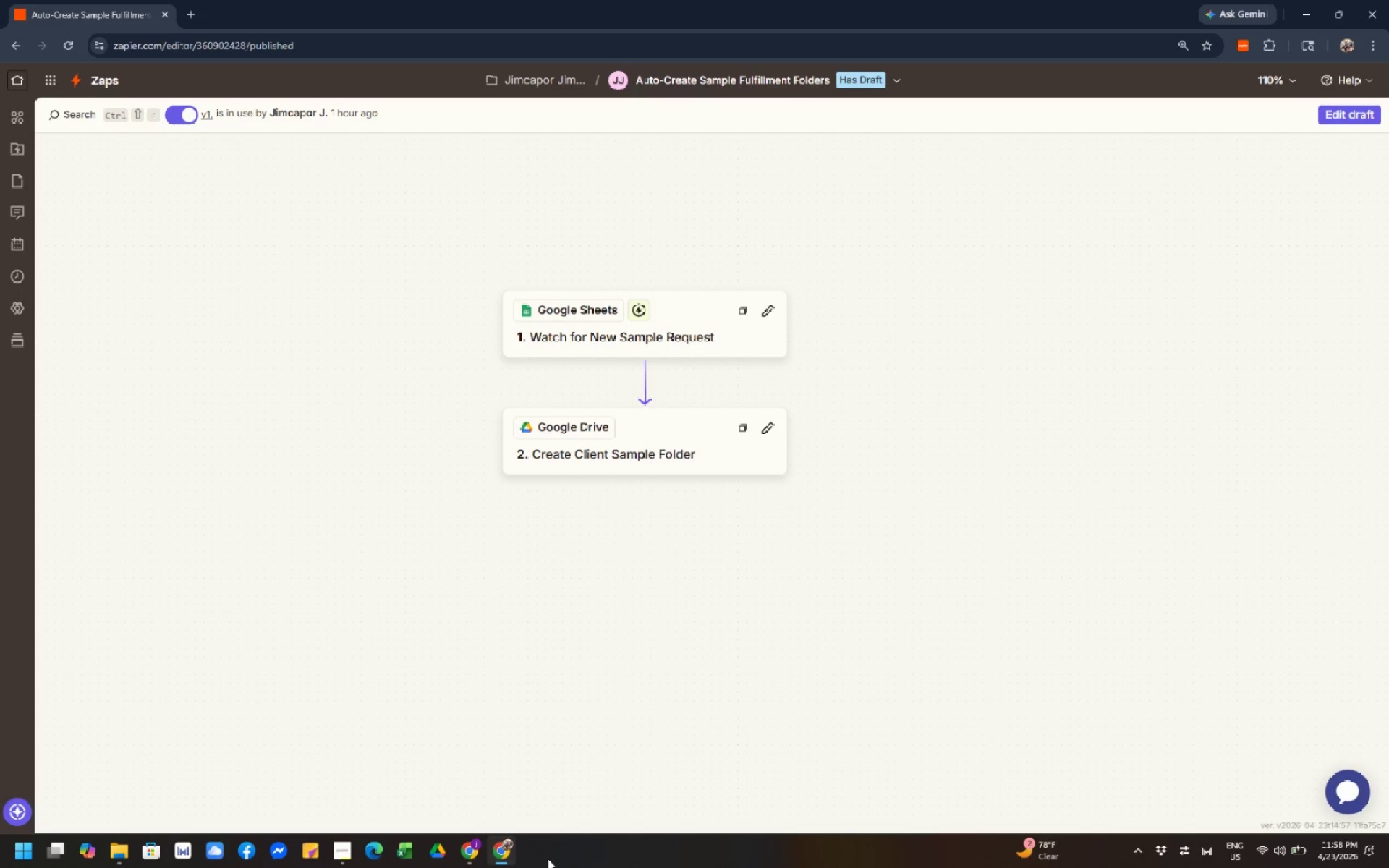 
wait(6.64)
 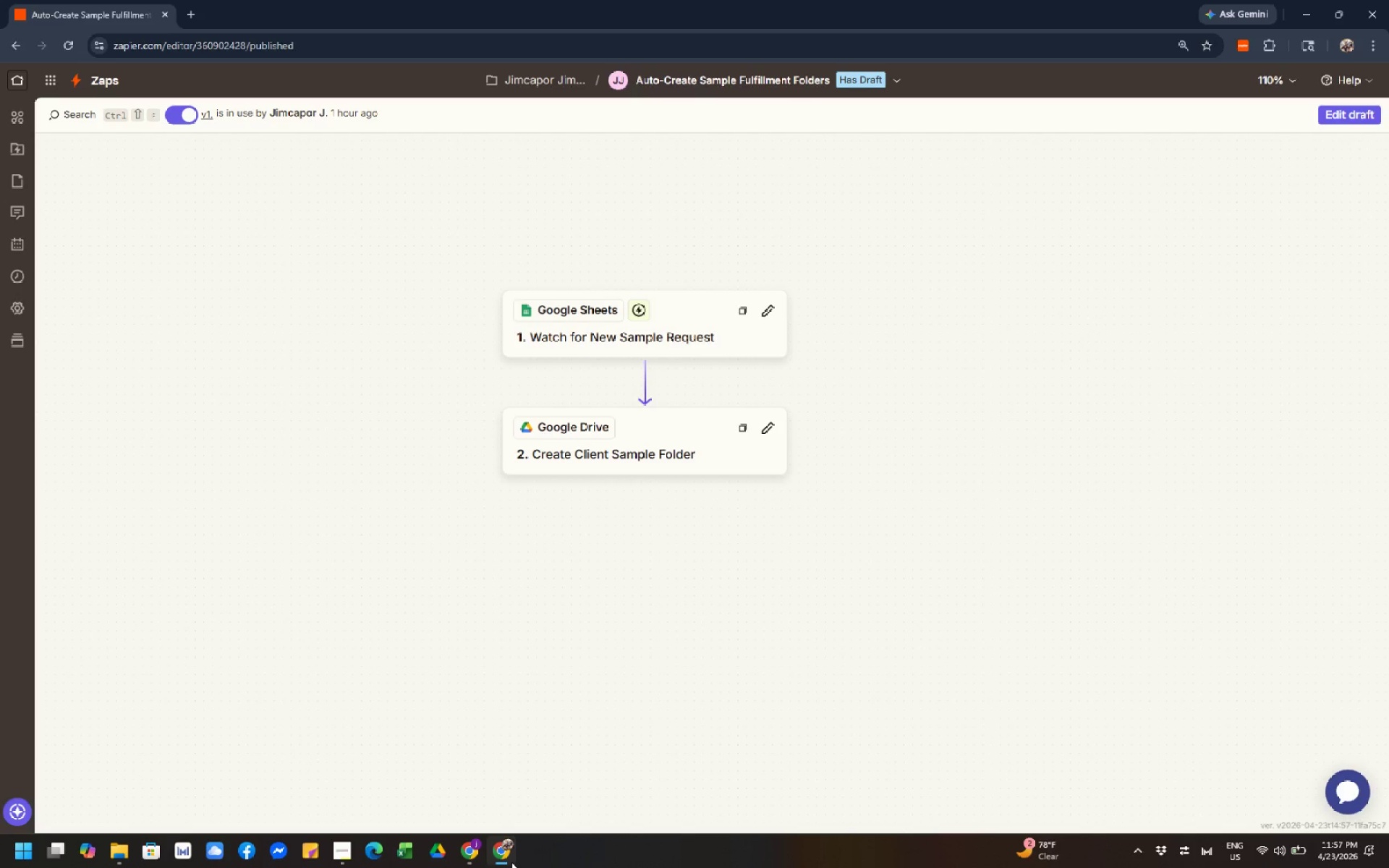 
left_click([473, 842])
 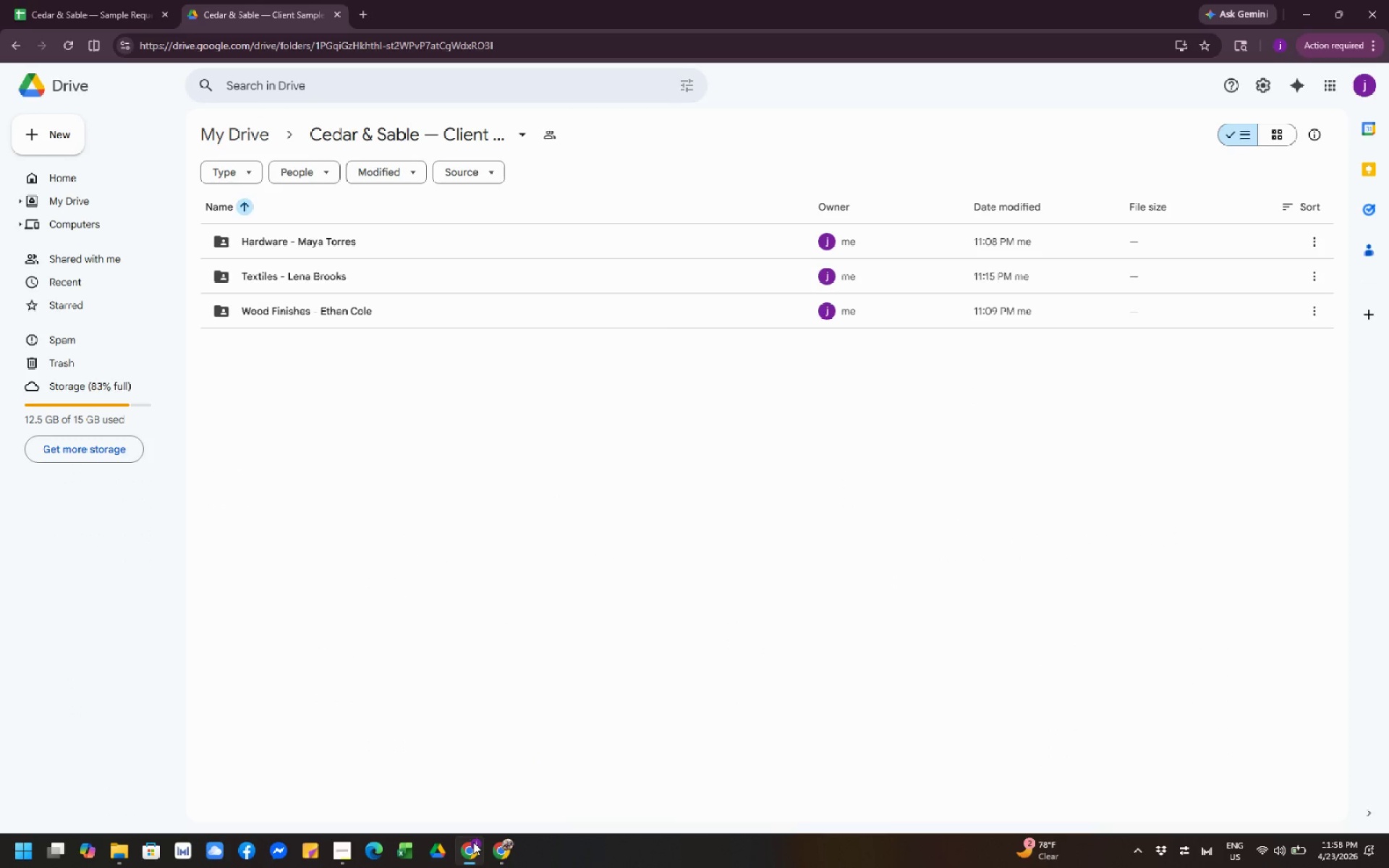 
left_click([505, 851])
 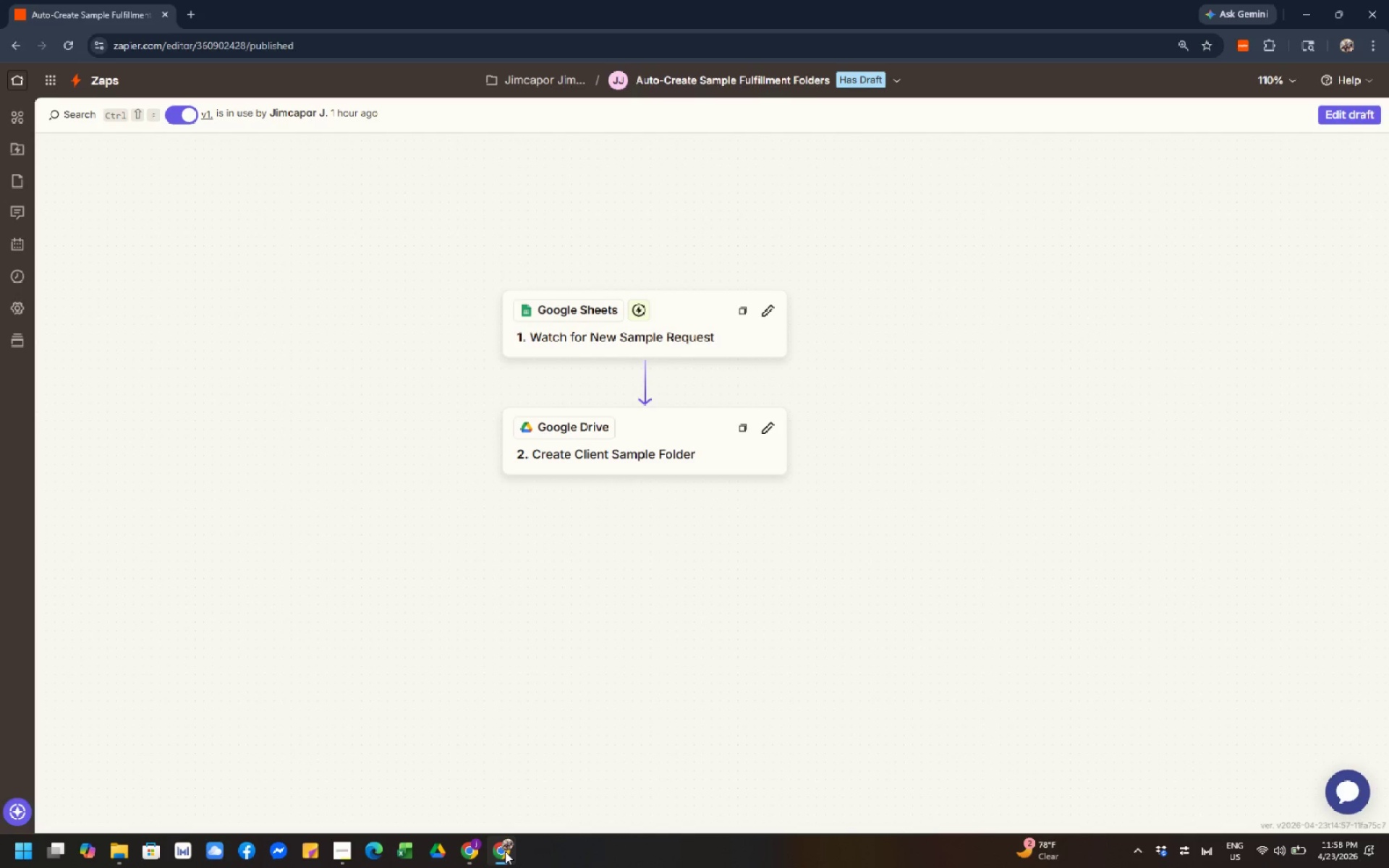 
left_click([475, 850])
 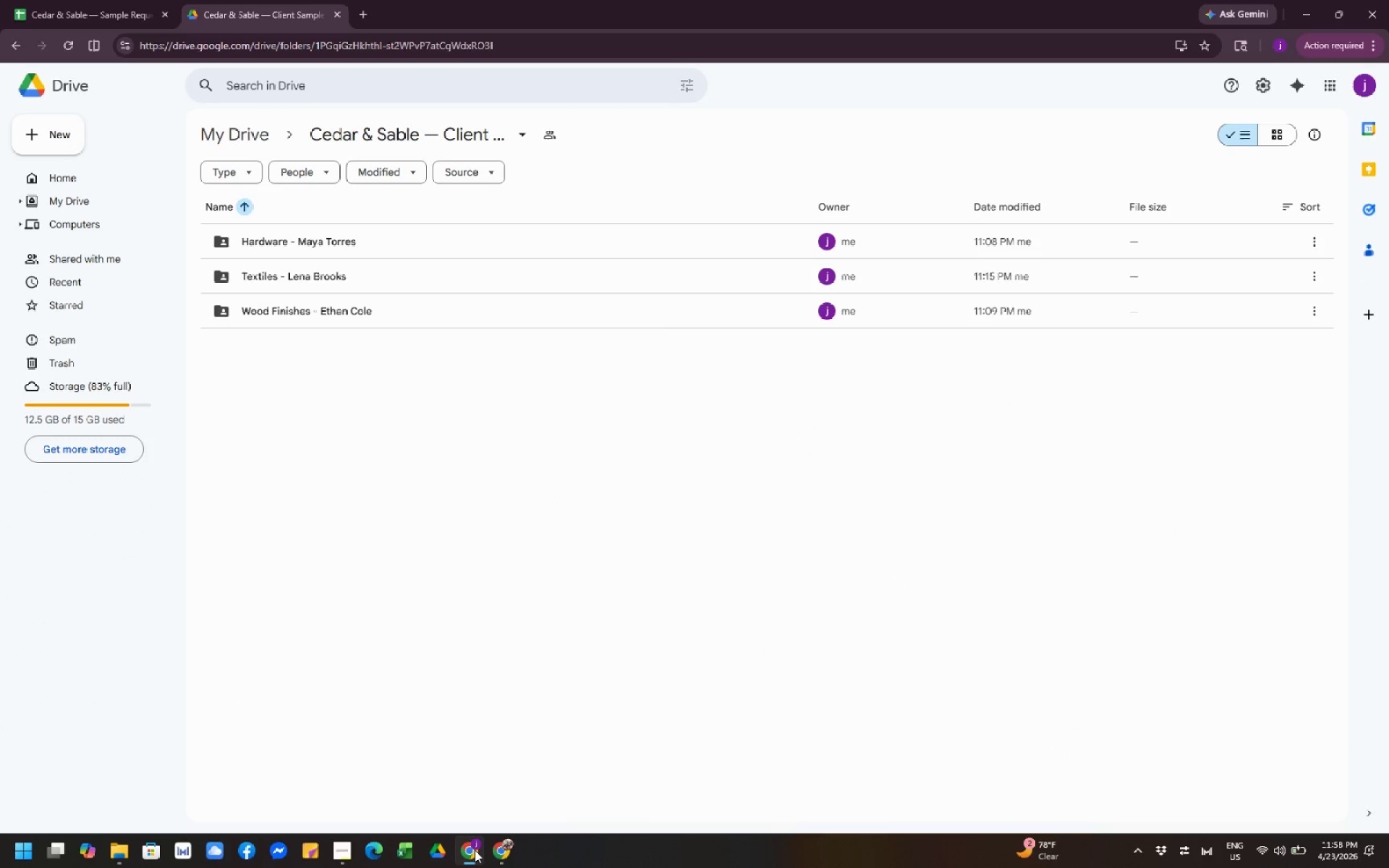 
wait(7.56)
 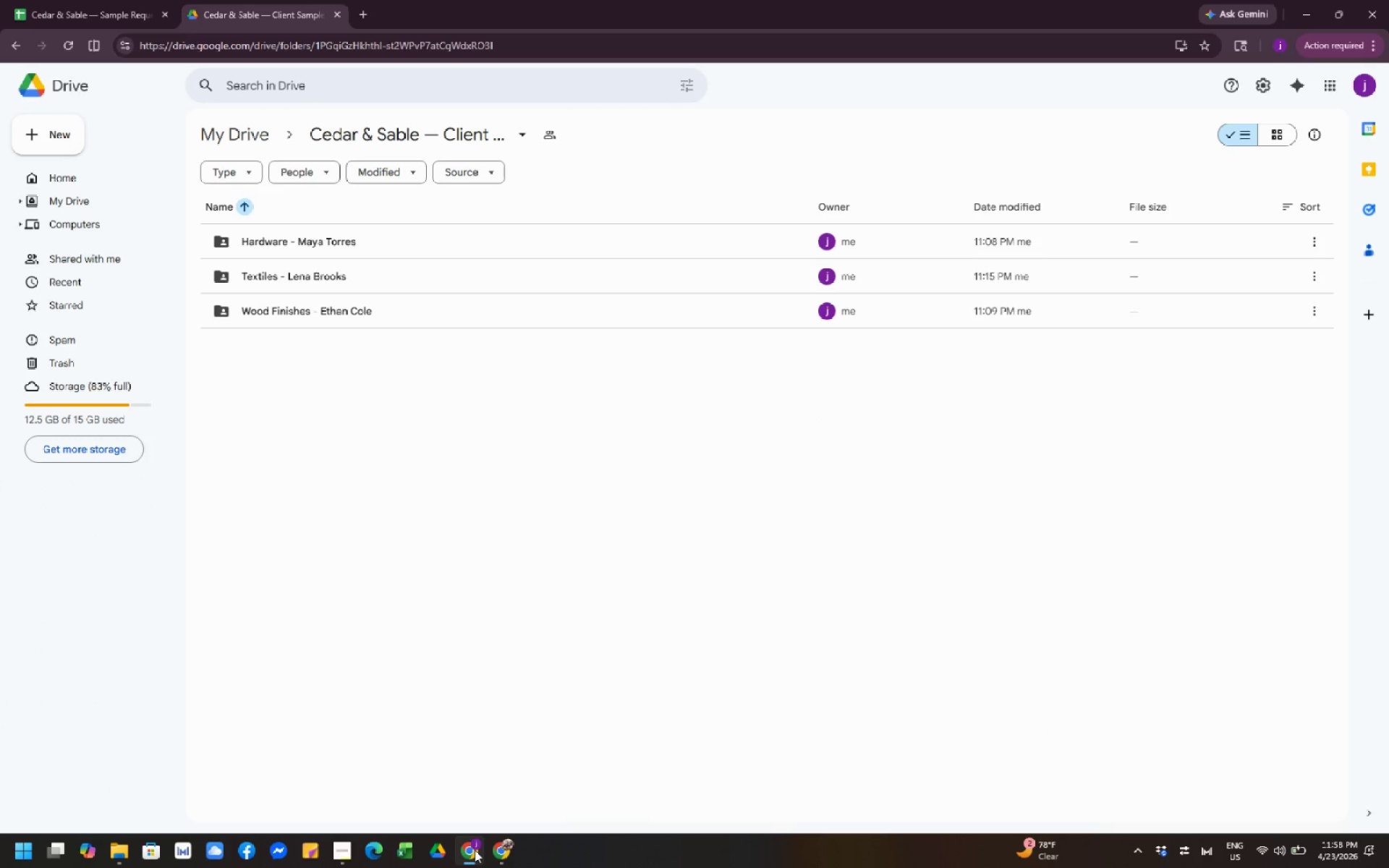 
left_click([506, 851])
 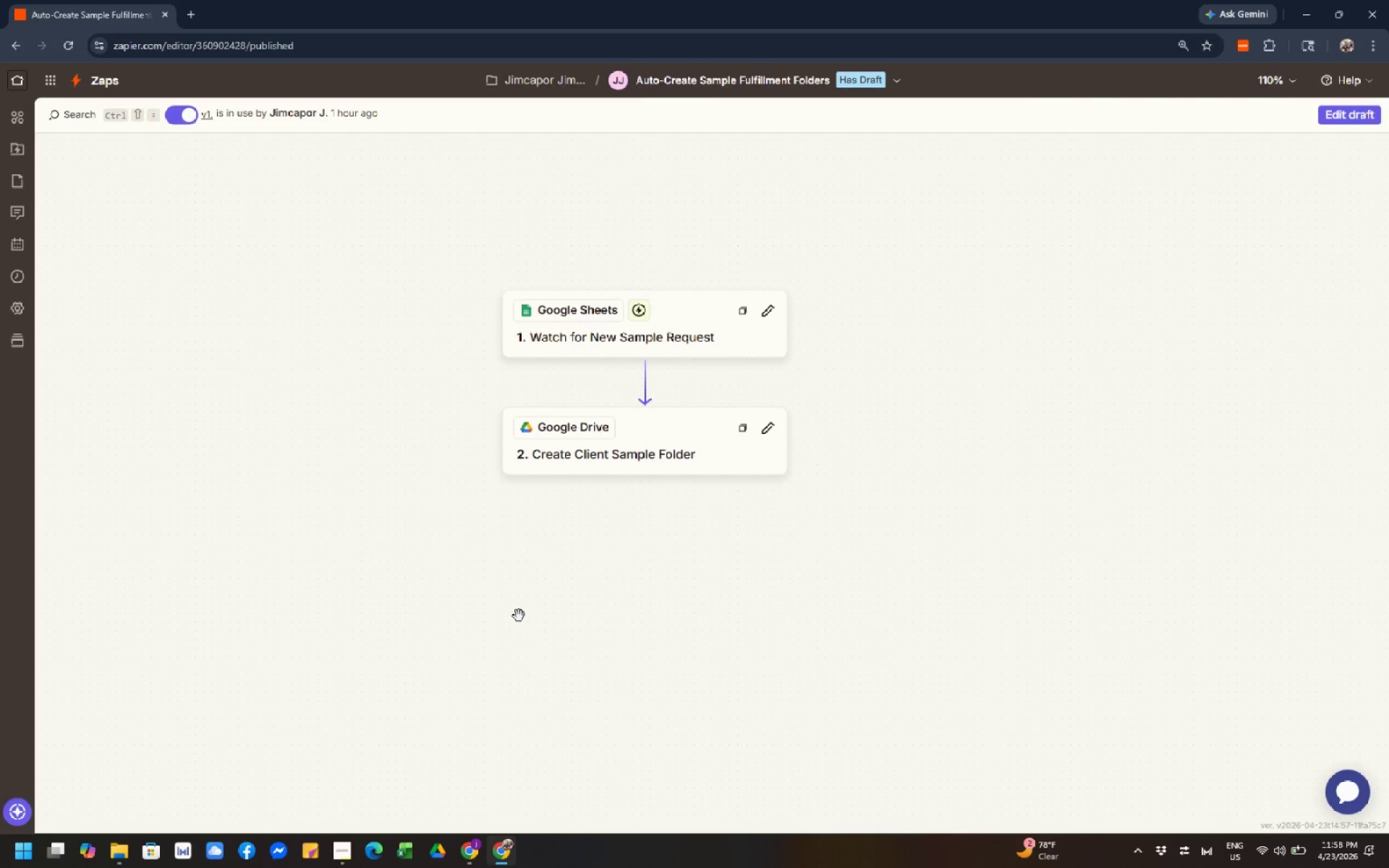 
wait(12.44)
 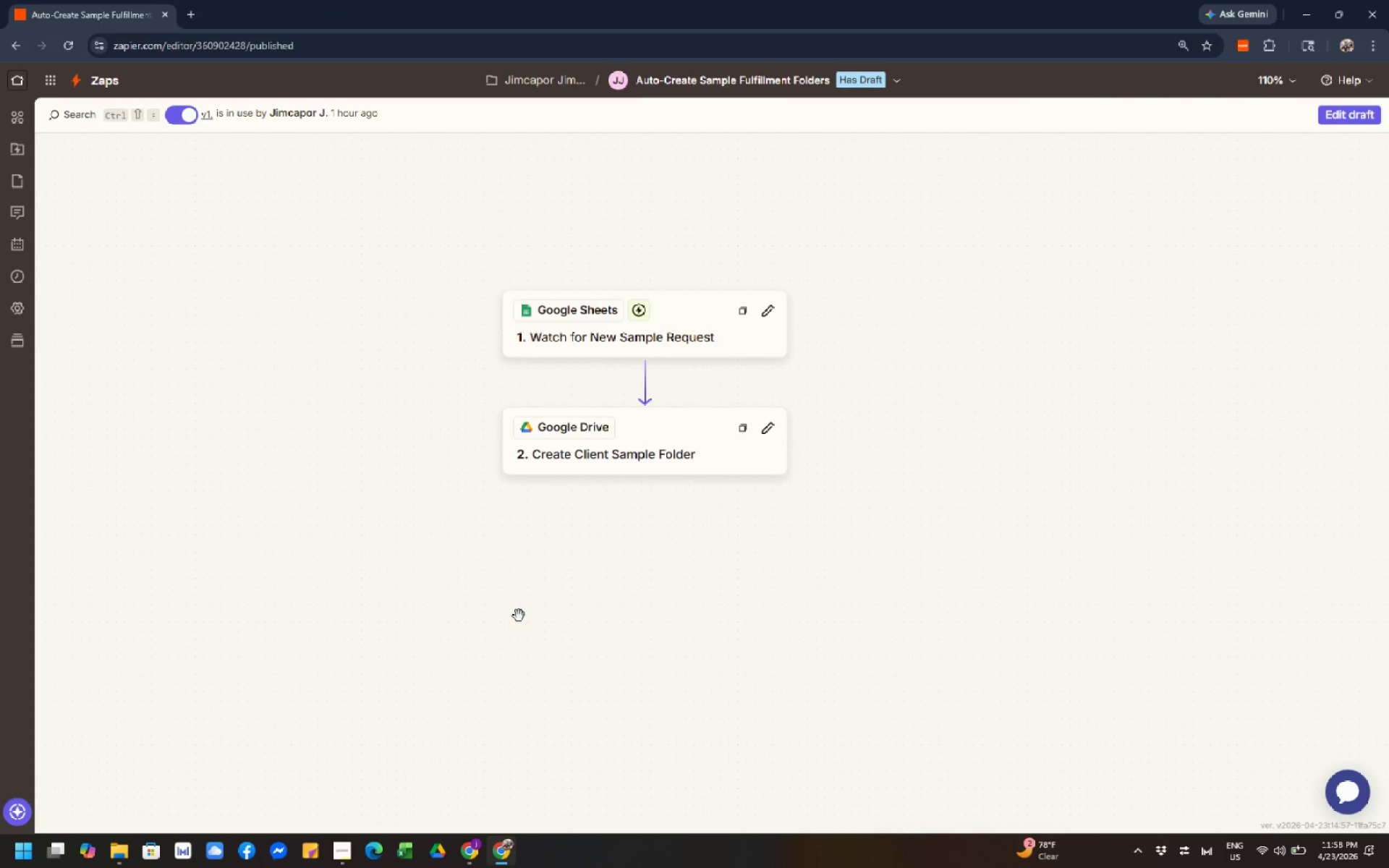 
left_click([477, 850])
 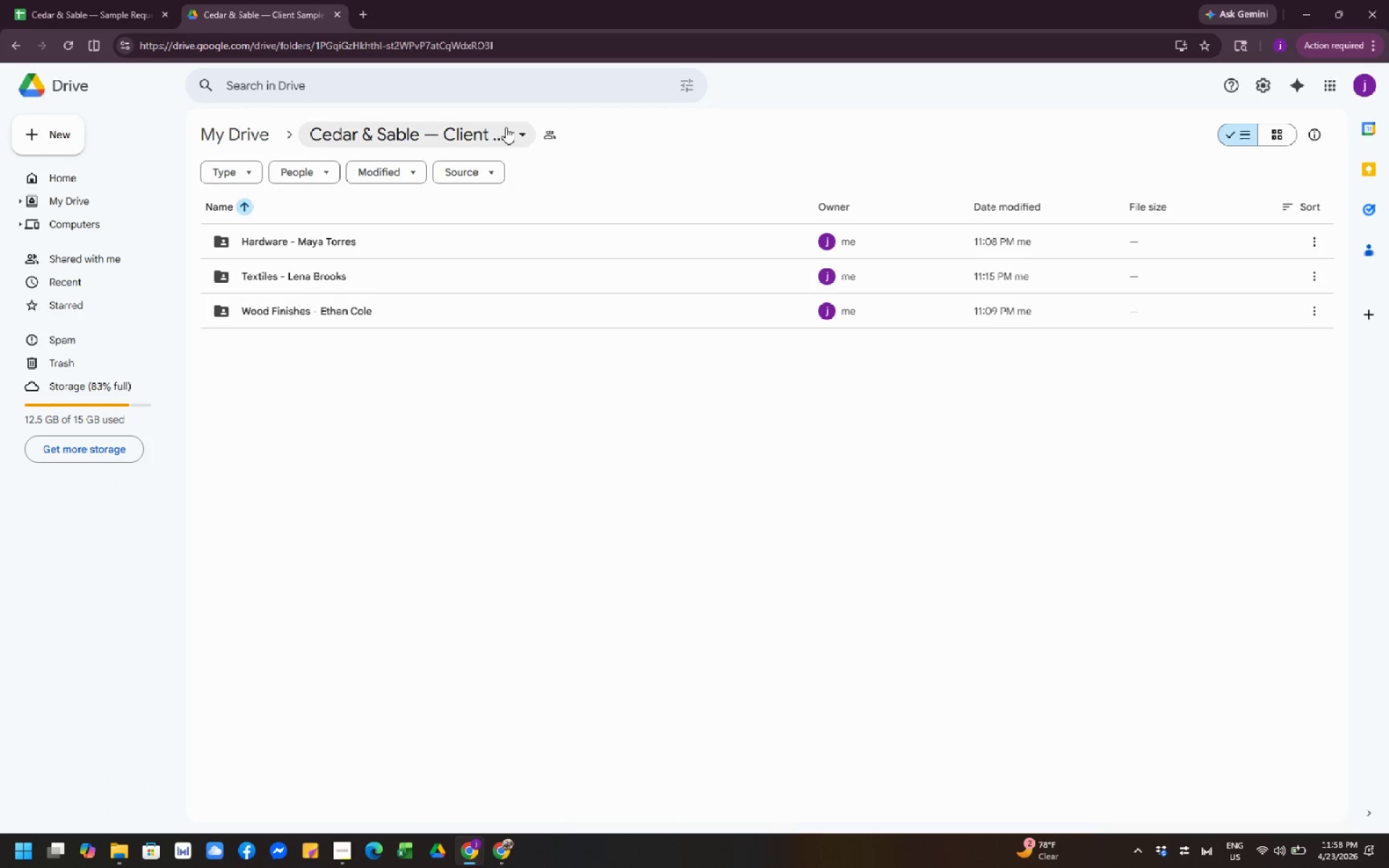 
wait(7.69)
 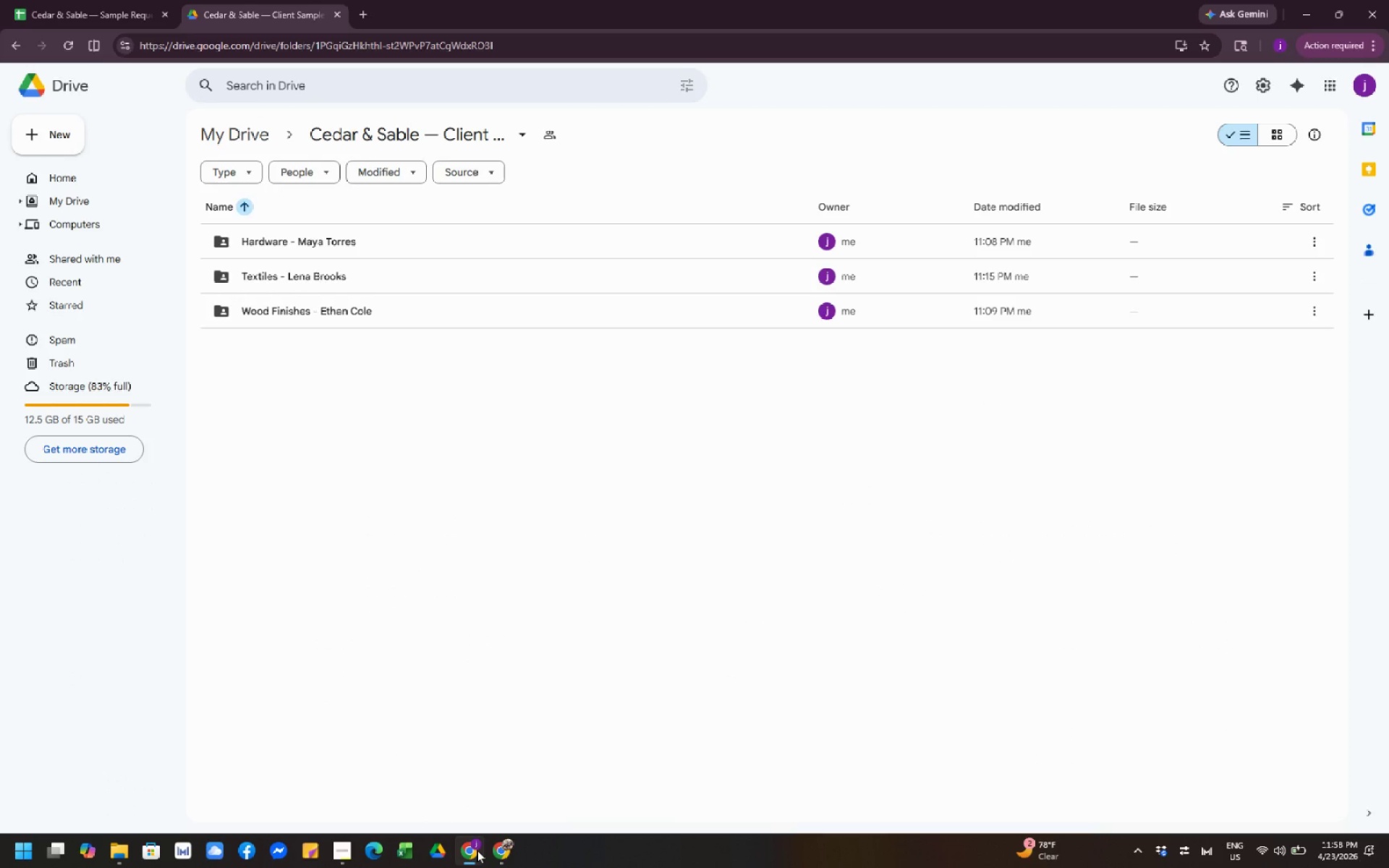 
left_click([74, 7])
 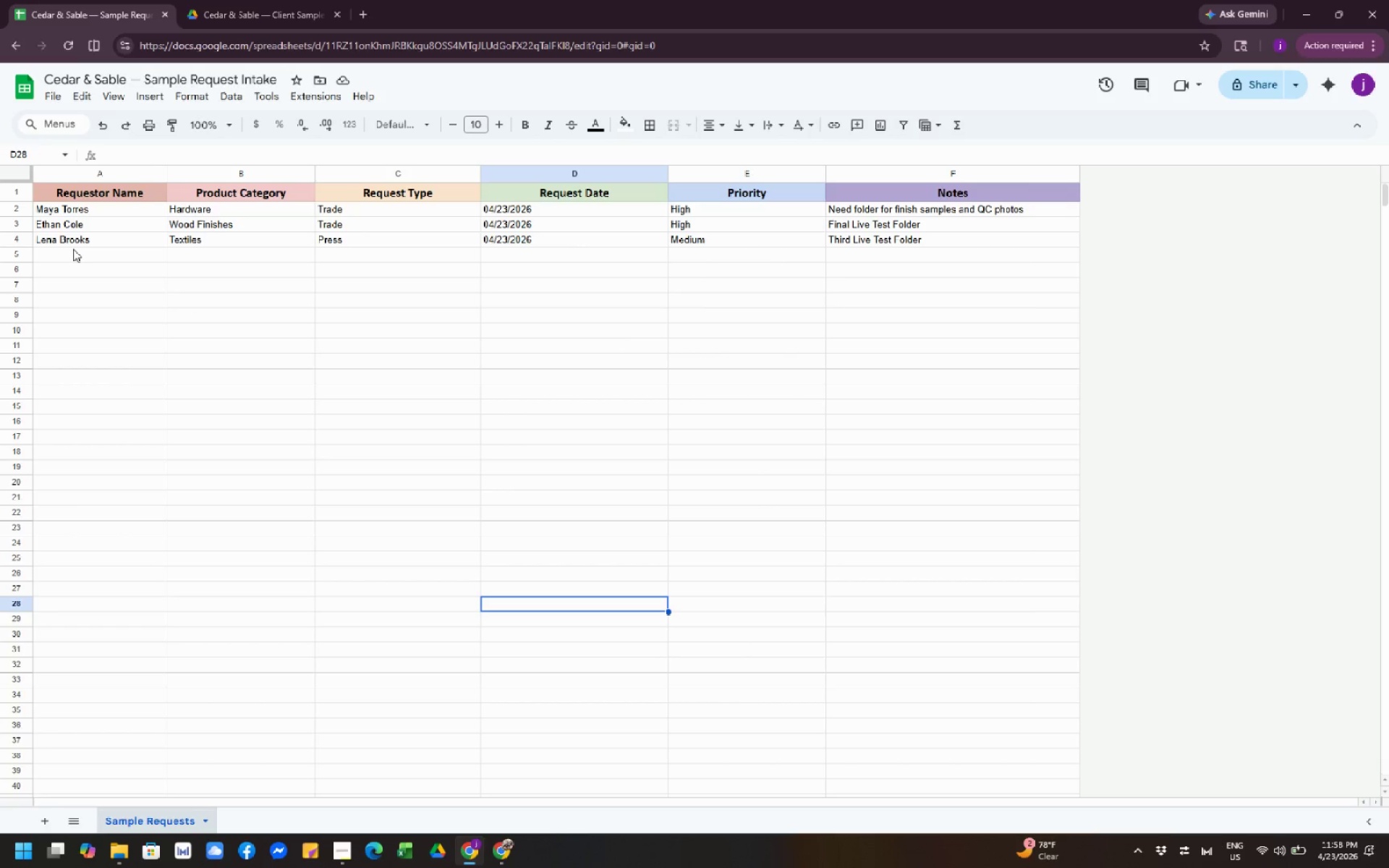 
left_click([86, 440])
 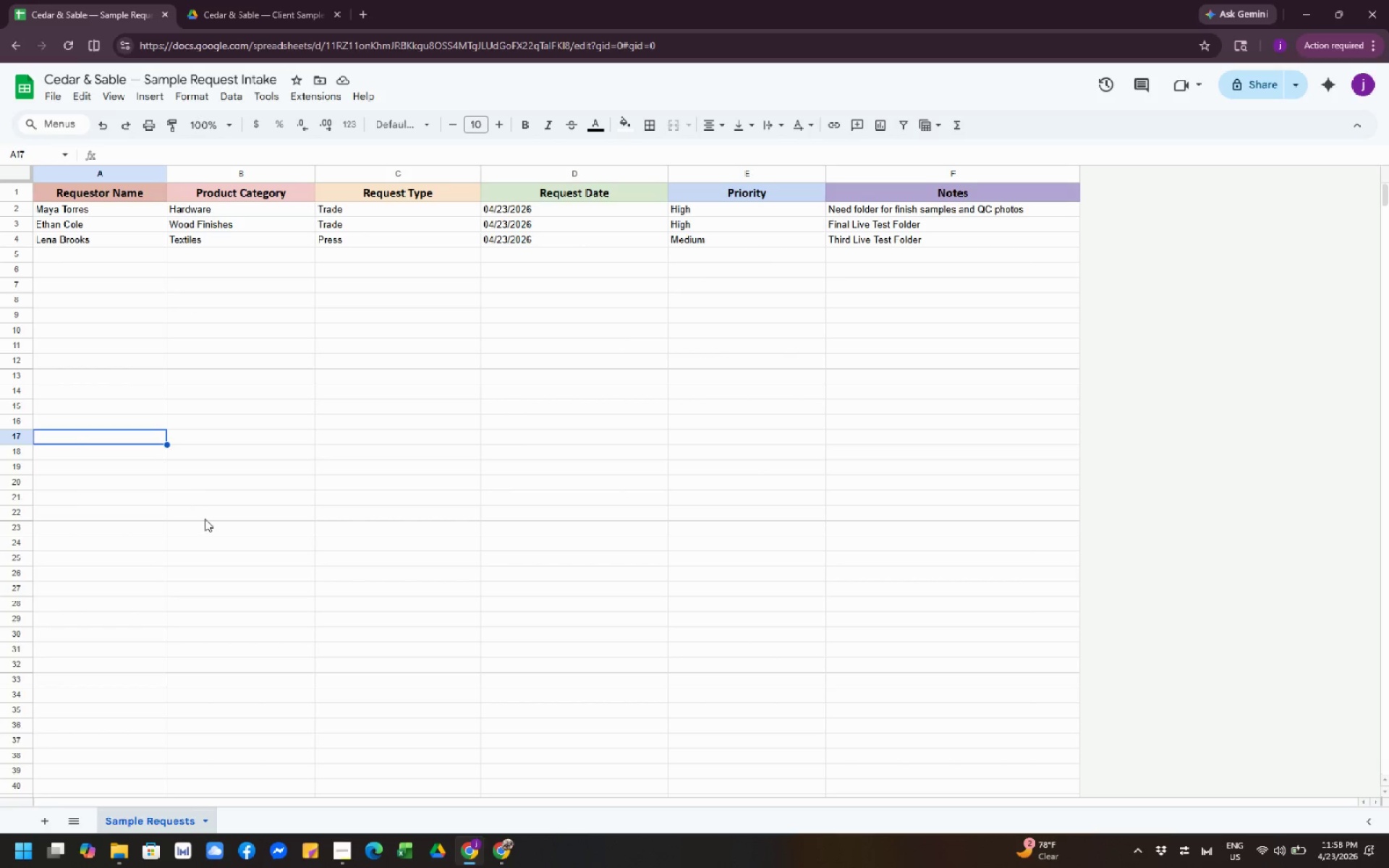 
left_click([205, 519])
 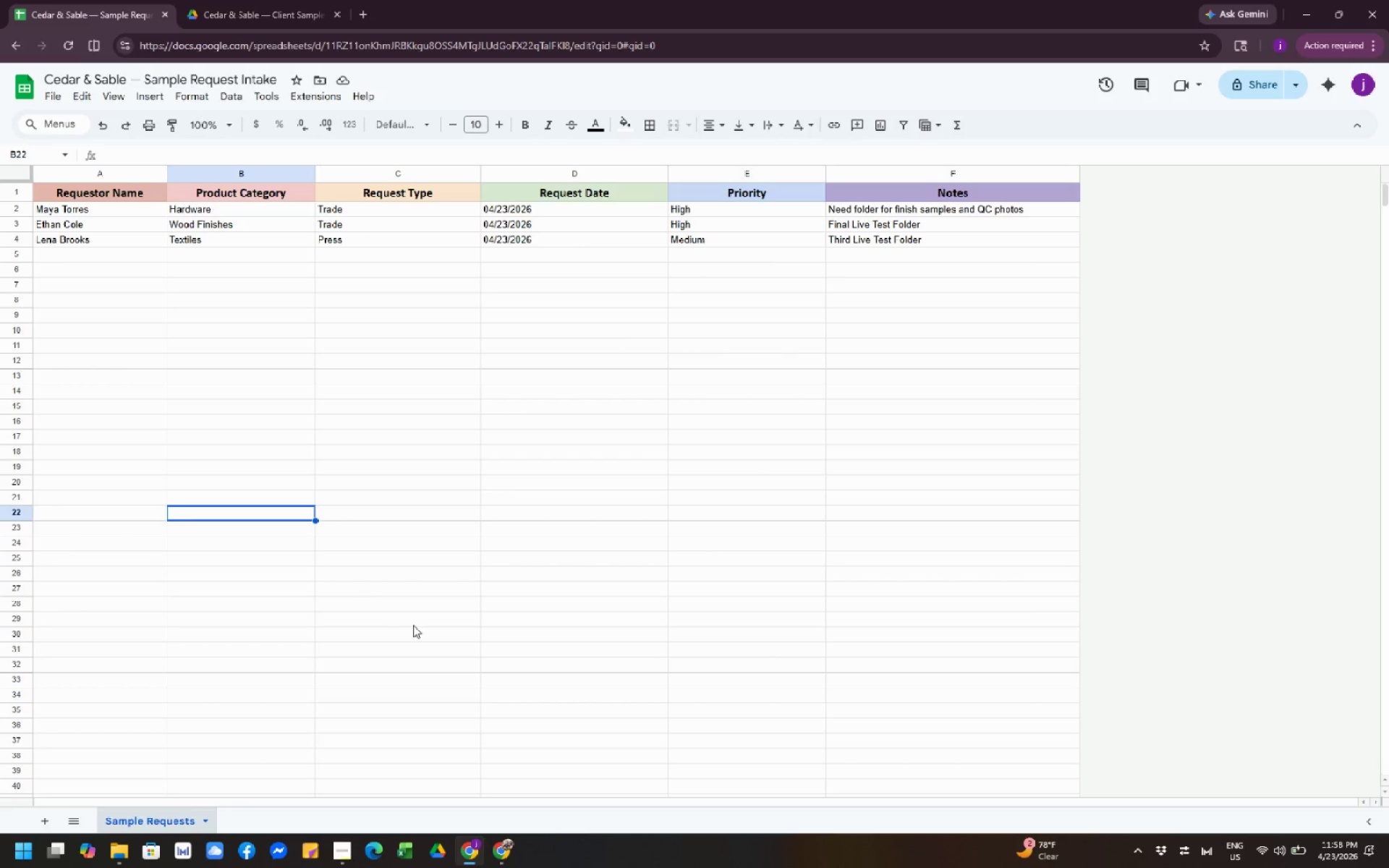 
left_click([413, 625])
 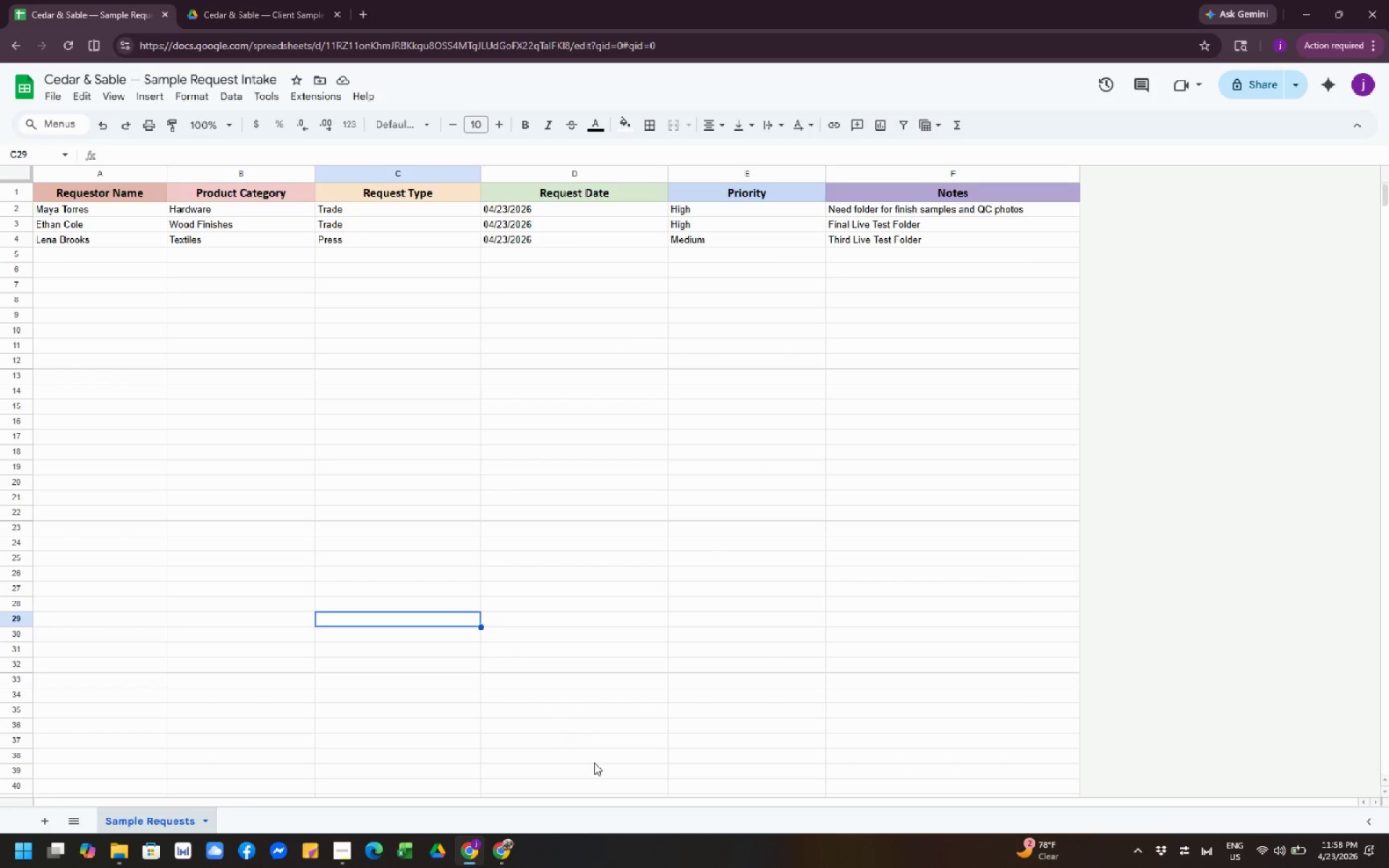 
left_click([594, 762])
 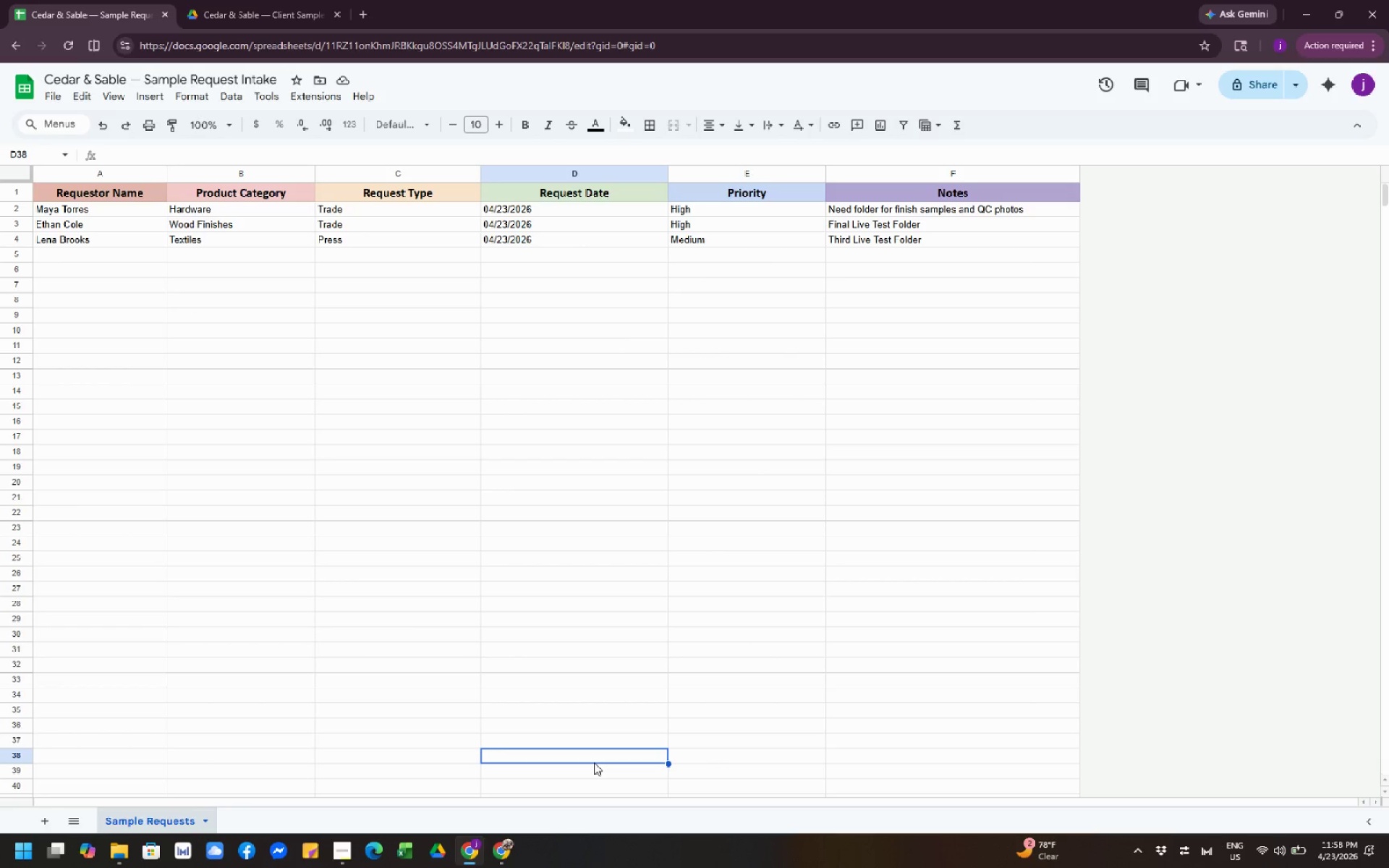 
left_click([594, 762])
 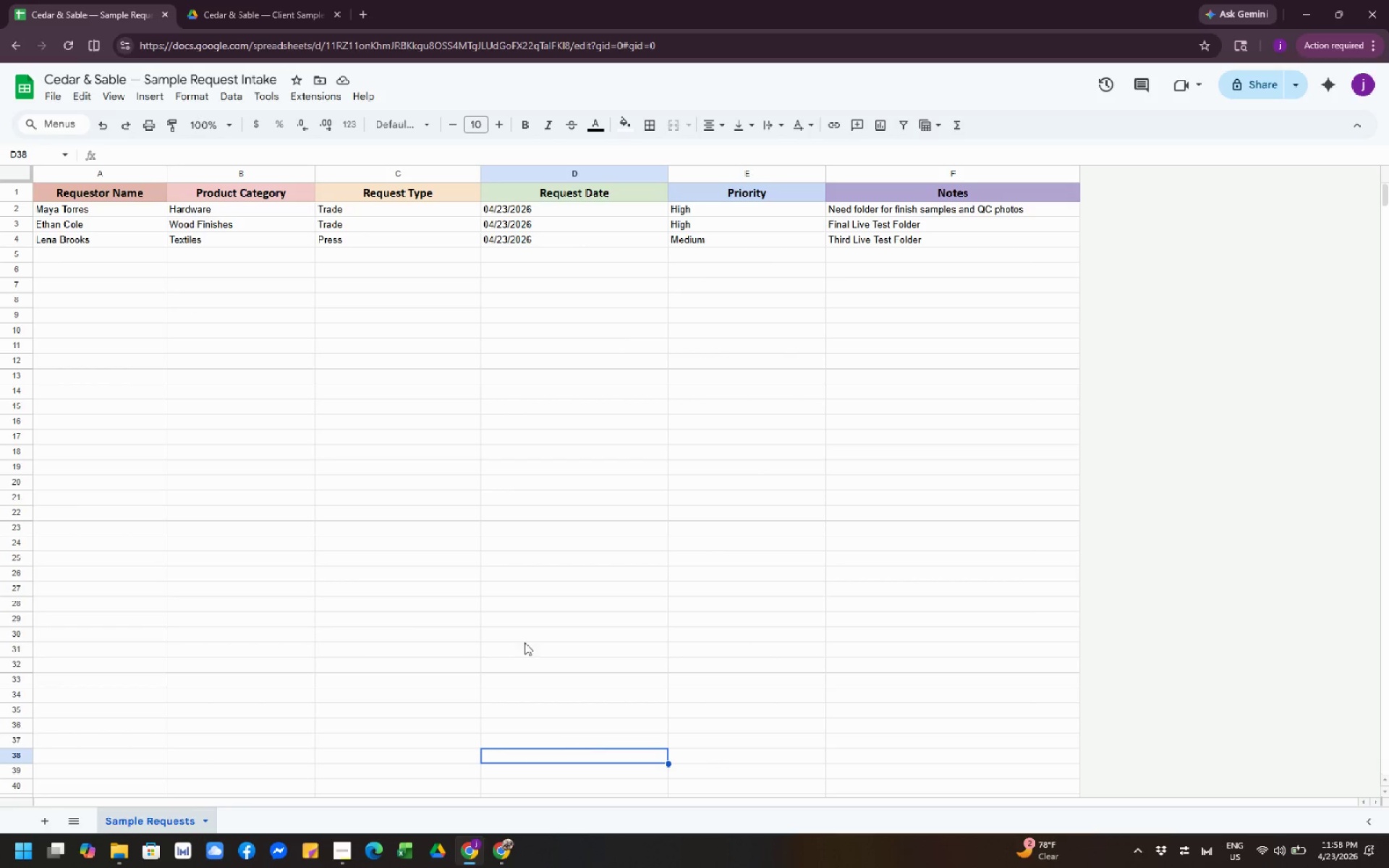 
left_click([460, 509])
 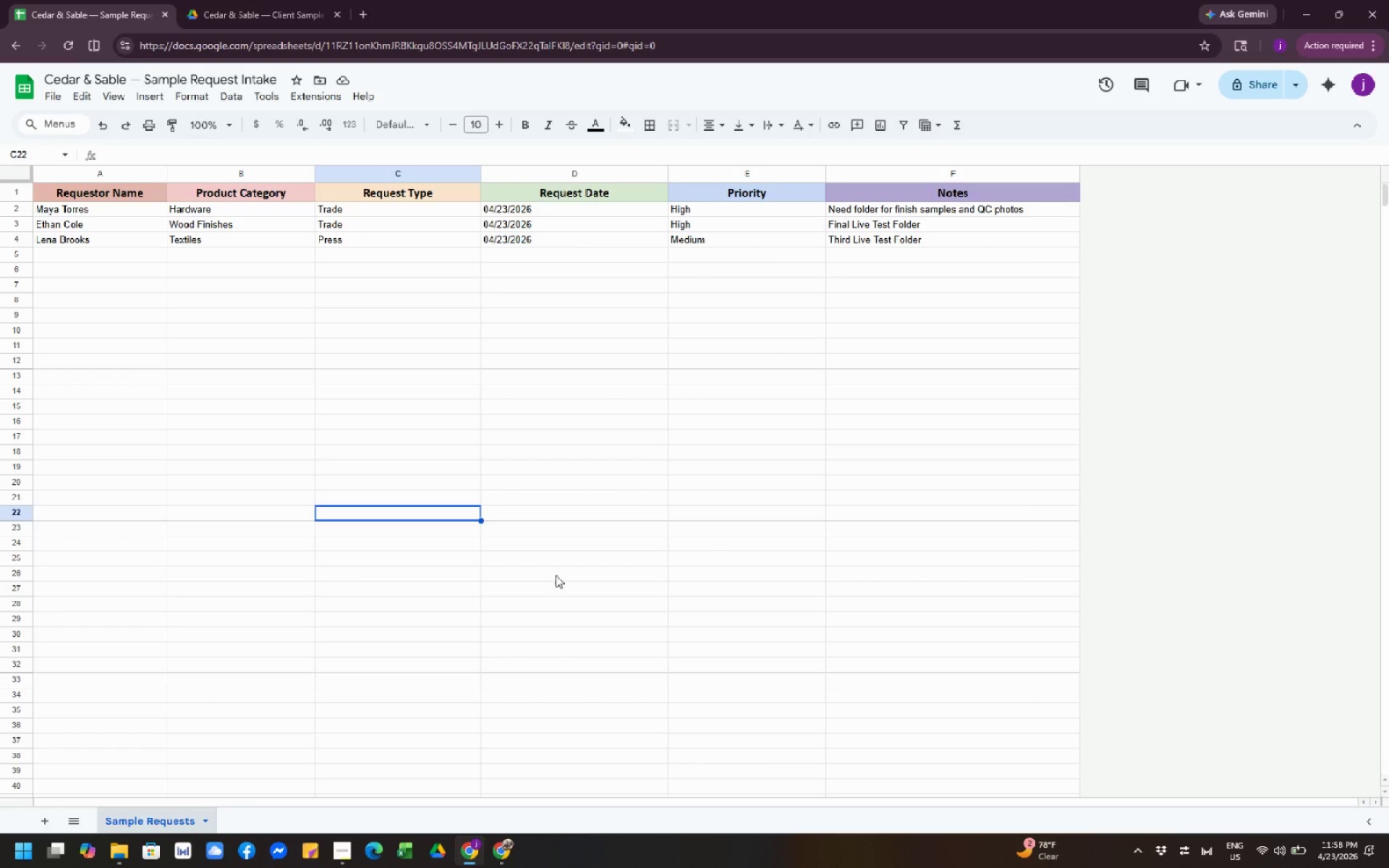 
left_click([556, 575])
 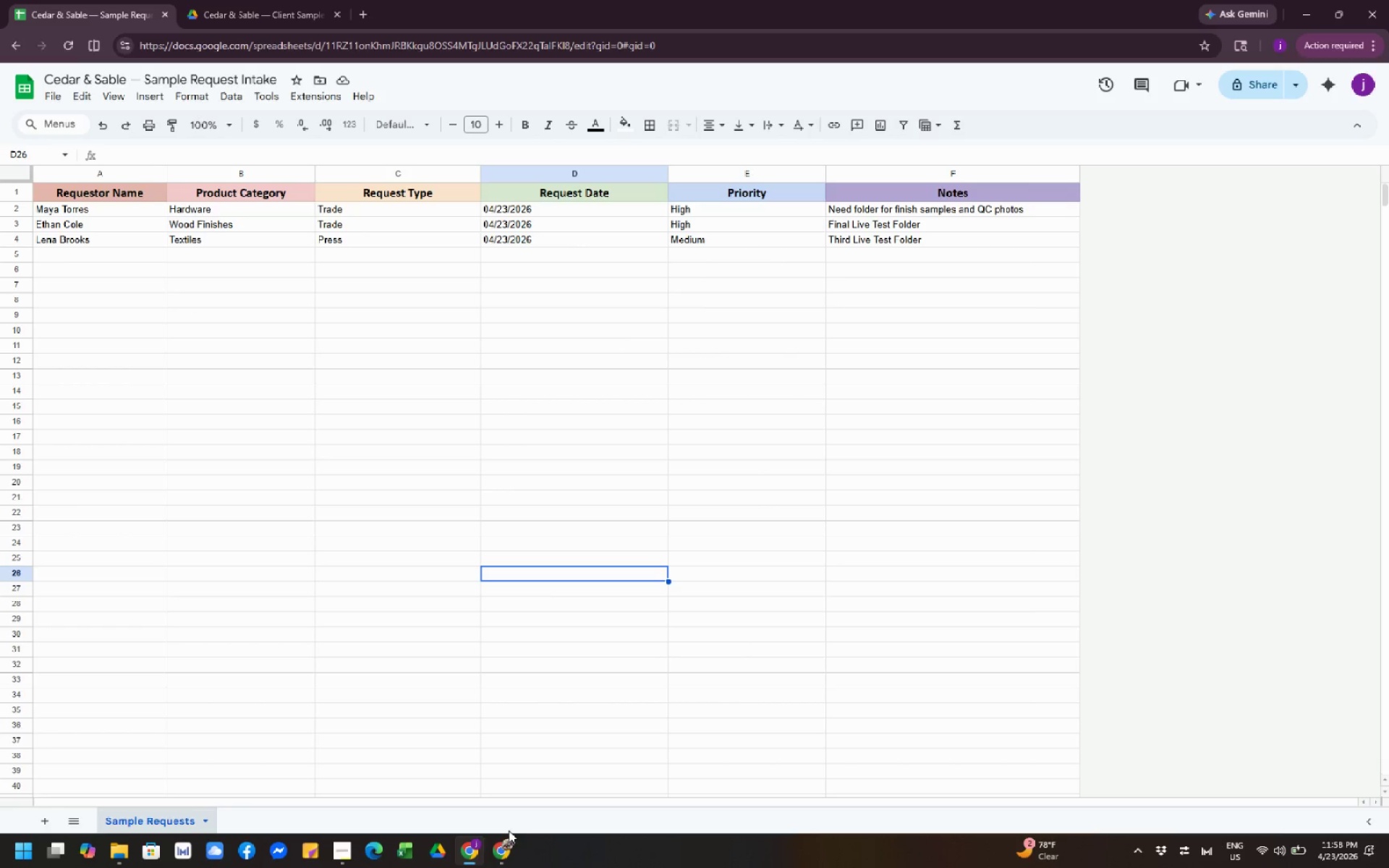 
left_click([500, 846])
 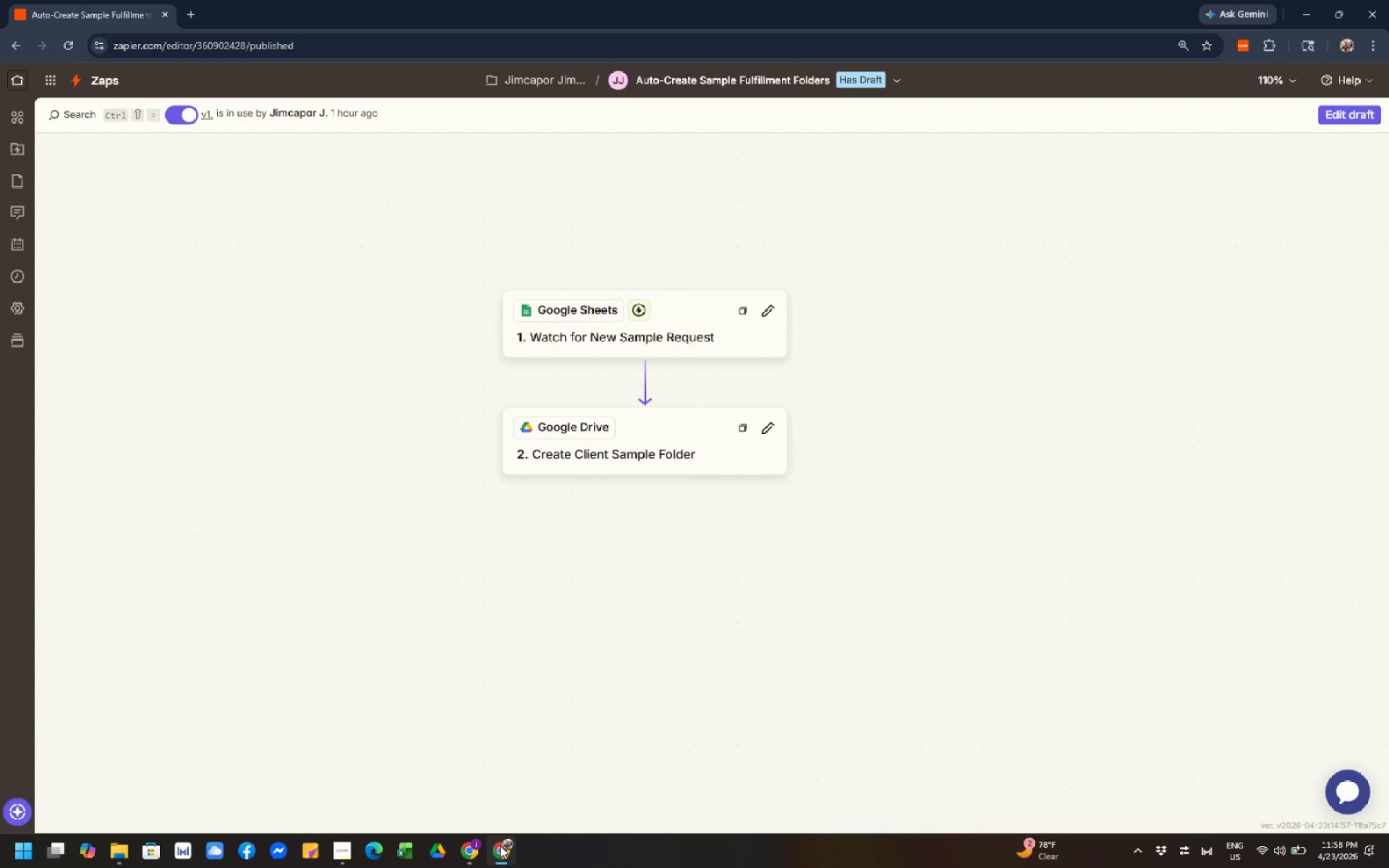 
wait(10.7)
 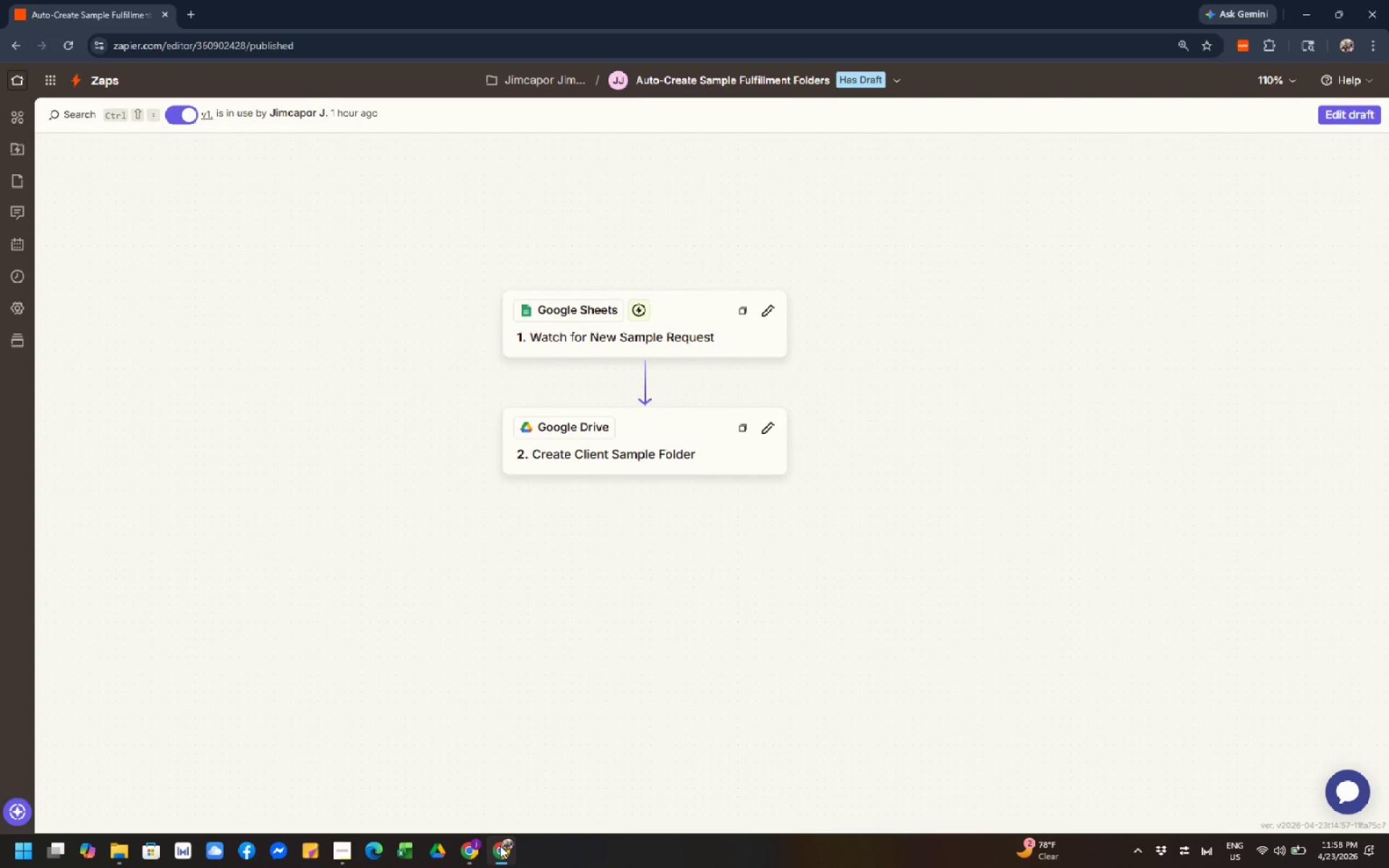 
left_click_drag(start_coordinate=[744, 786], to_coordinate=[762, 777])
 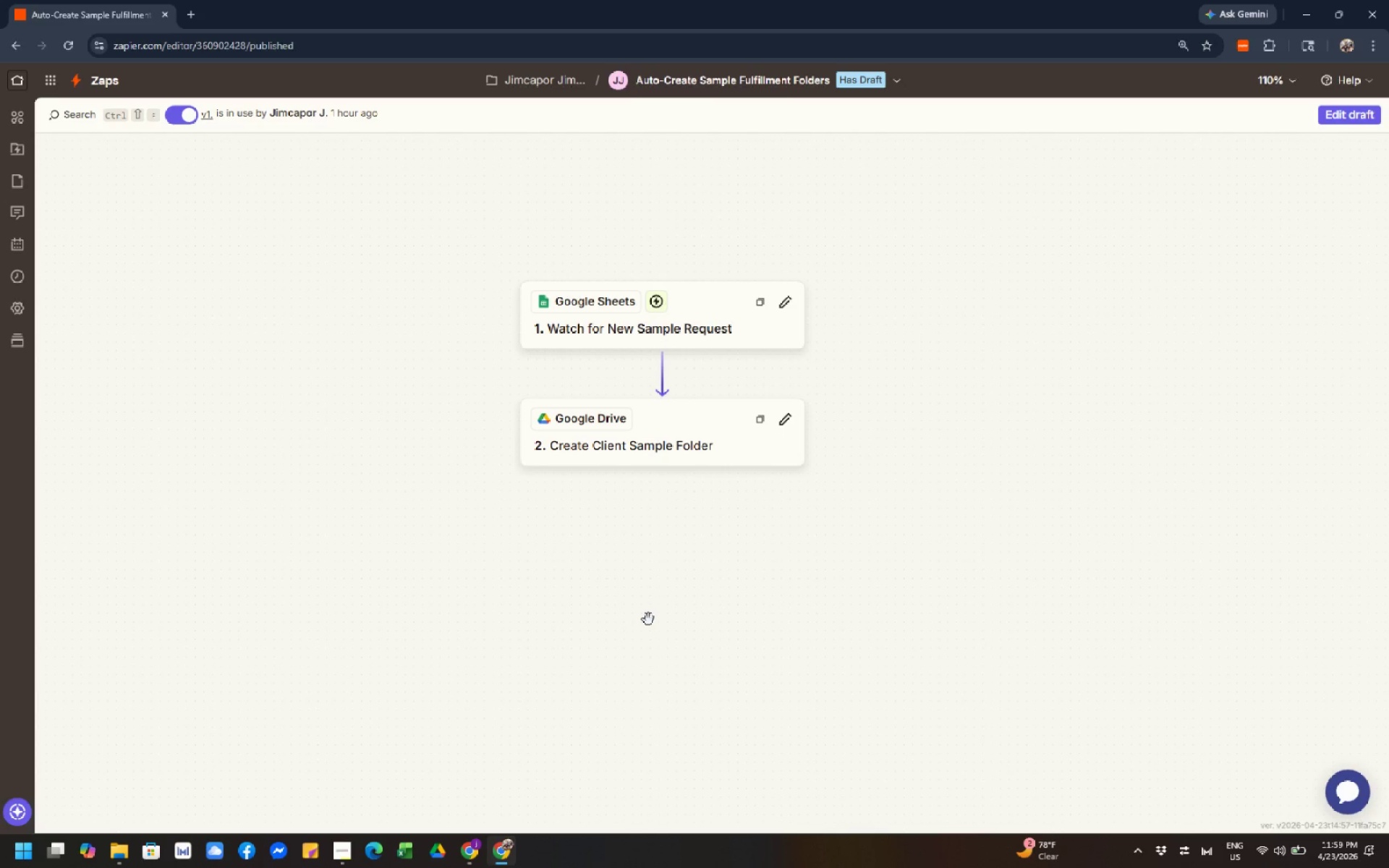 
left_click_drag(start_coordinate=[648, 619], to_coordinate=[640, 725])
 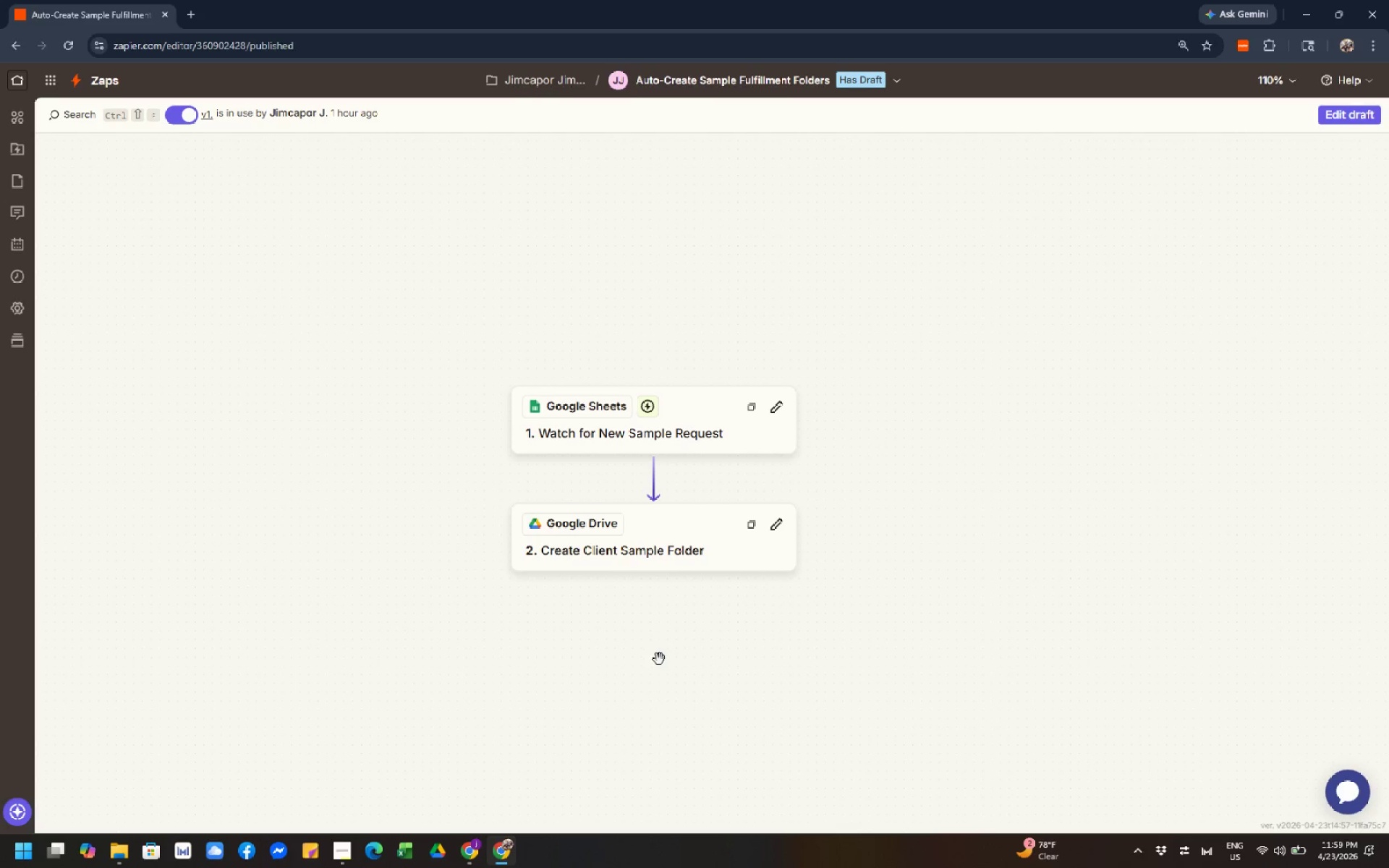 
left_click_drag(start_coordinate=[664, 634], to_coordinate=[635, 667])
 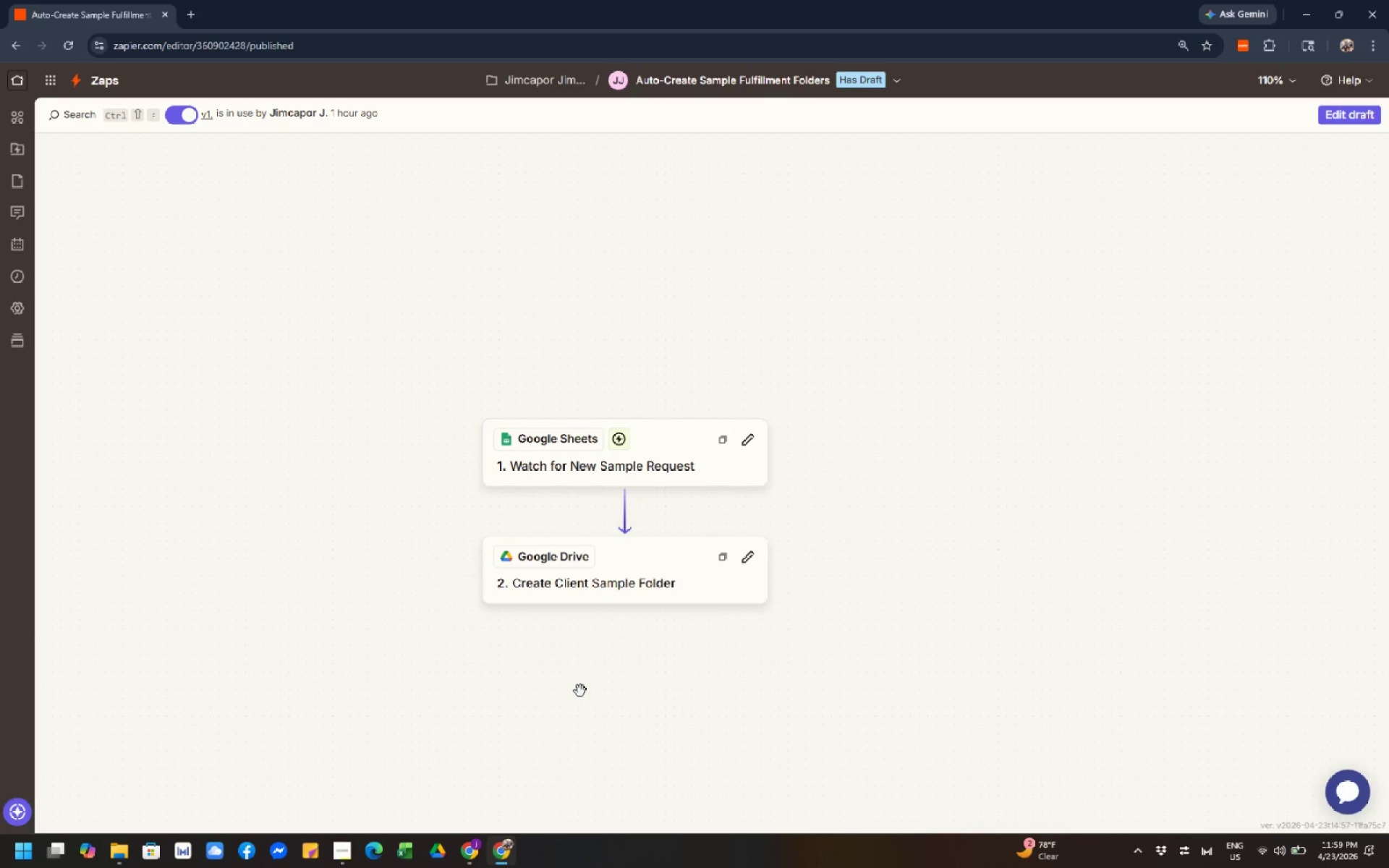 
wait(6.66)
 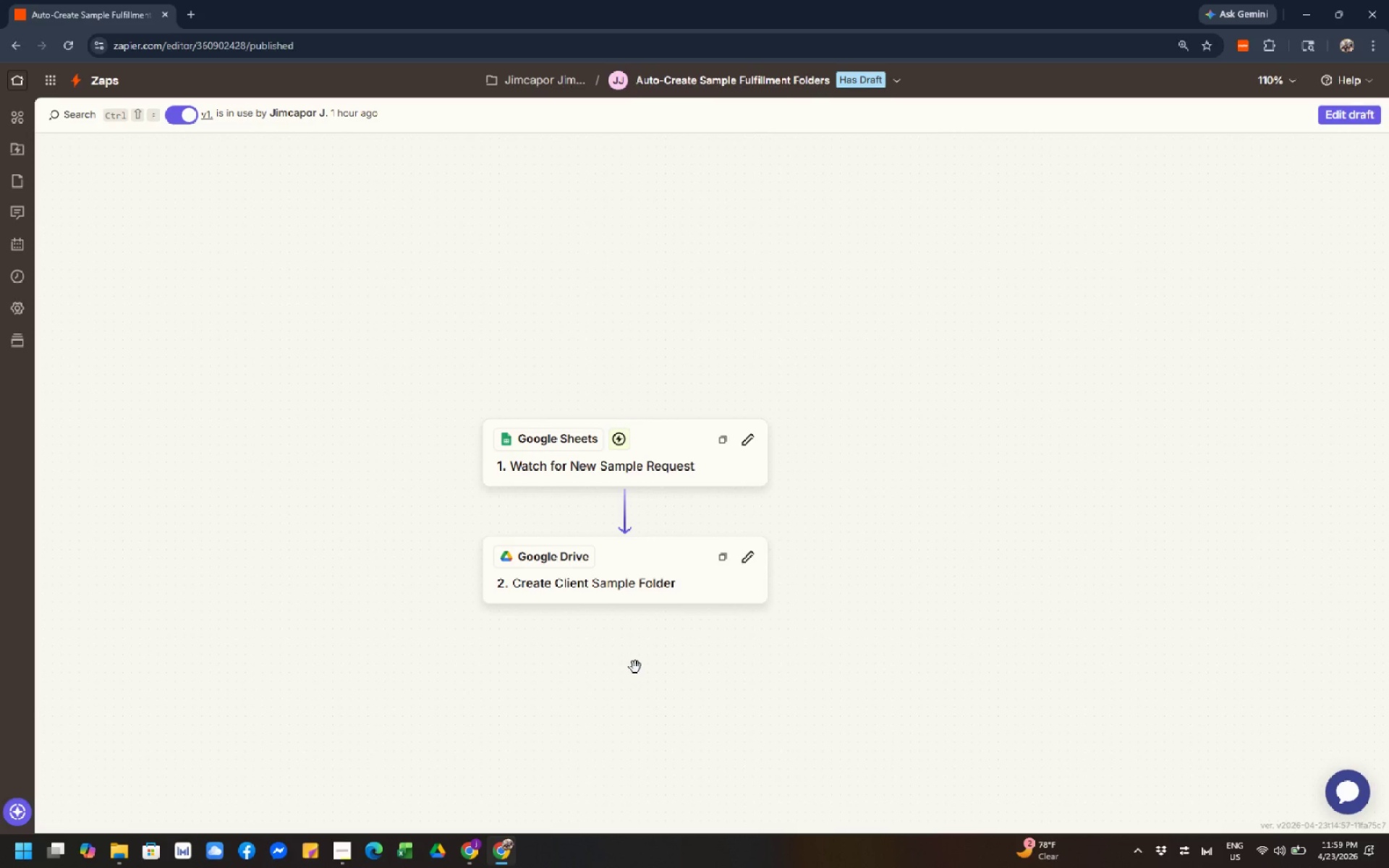 
left_click([477, 846])
 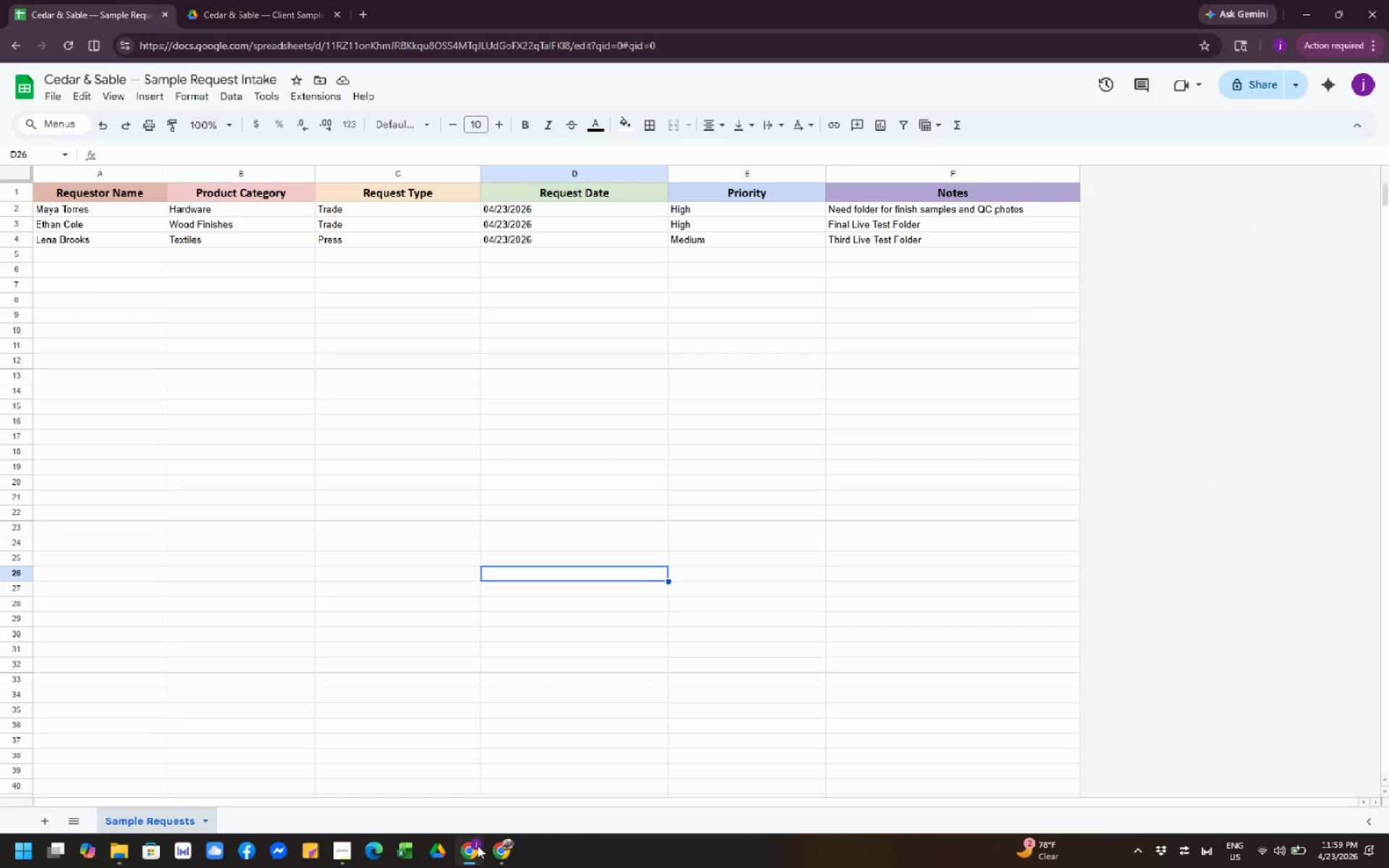 
wait(7.81)
 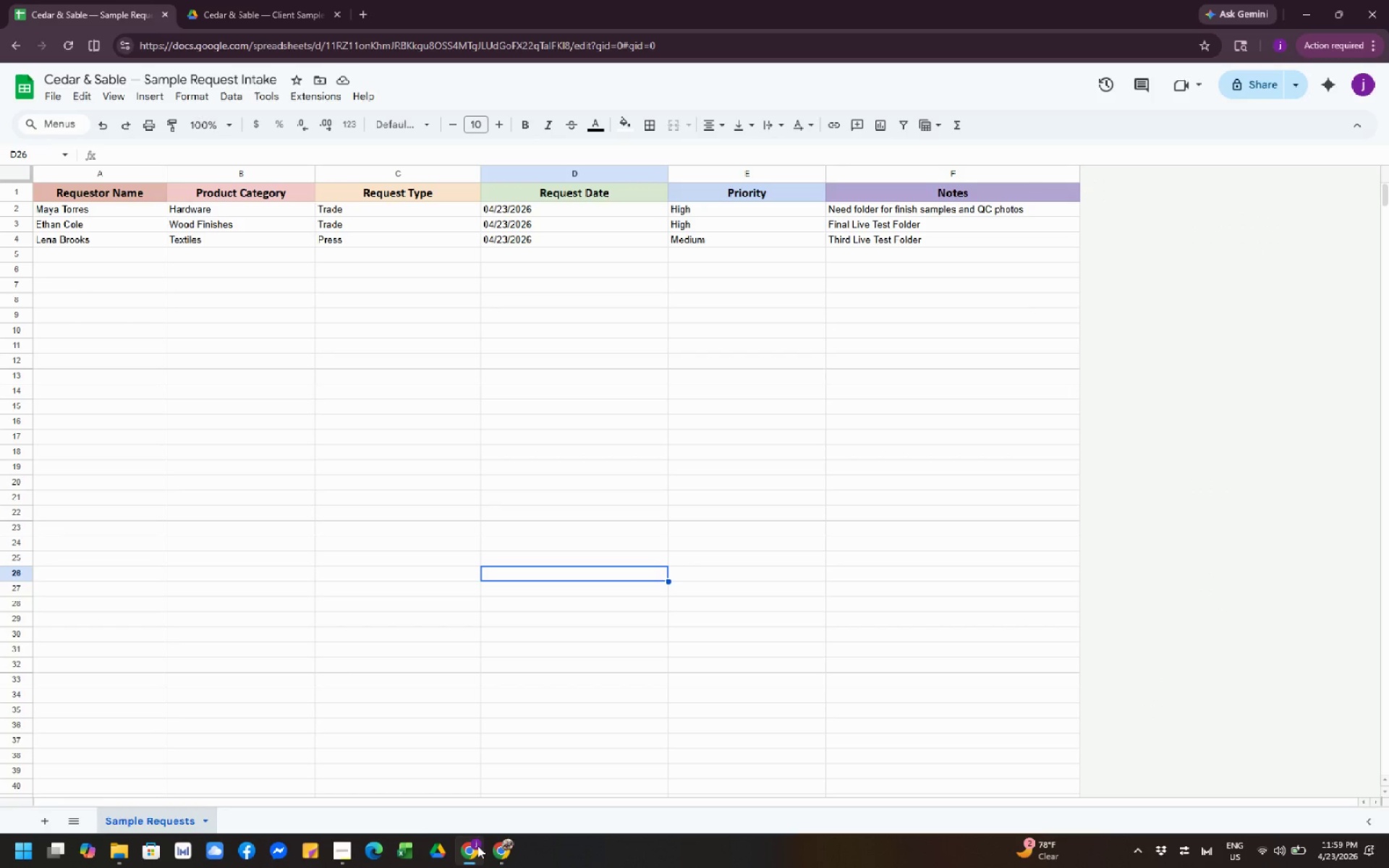 
left_click([502, 851])
 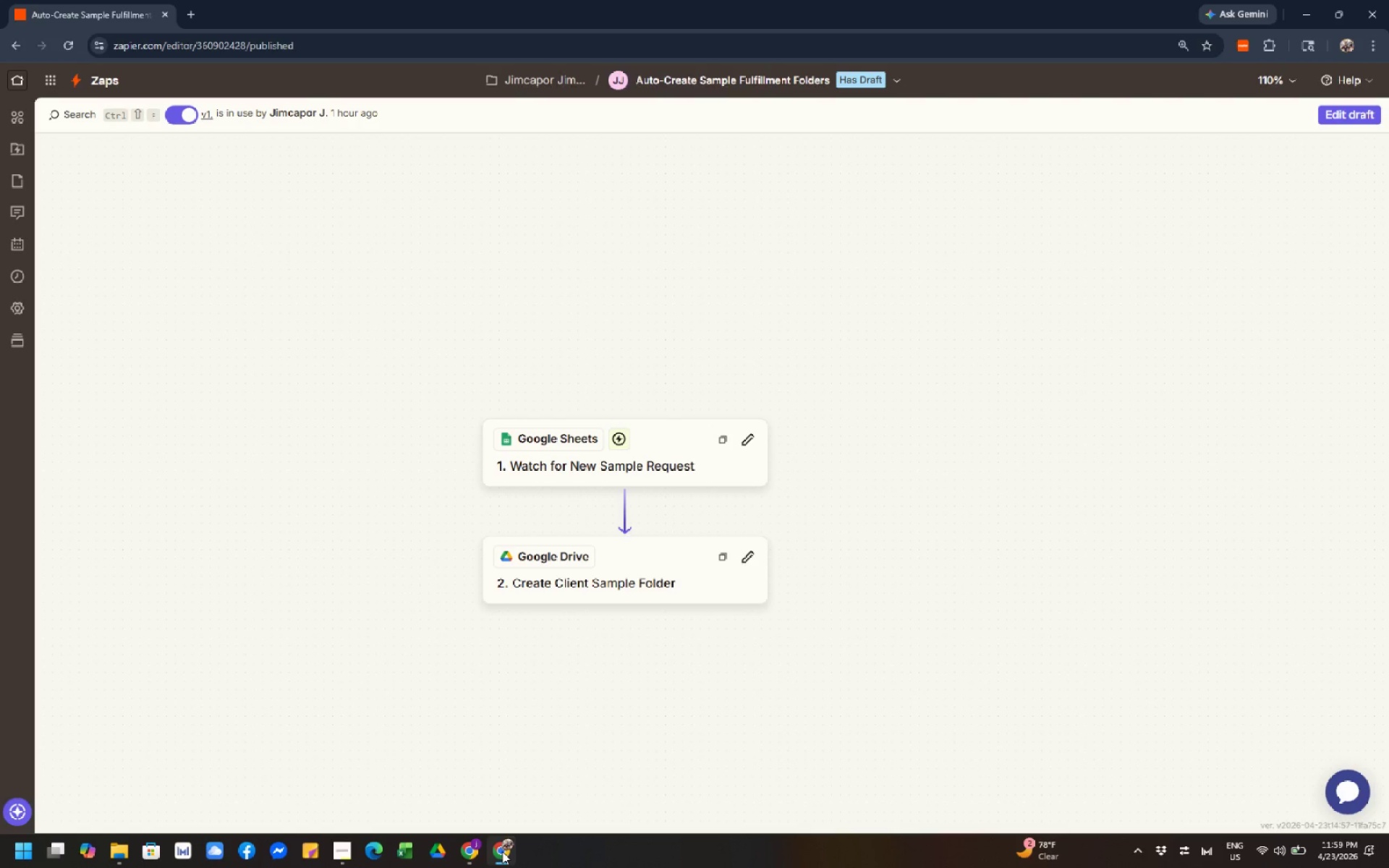 
left_click([416, 690])
 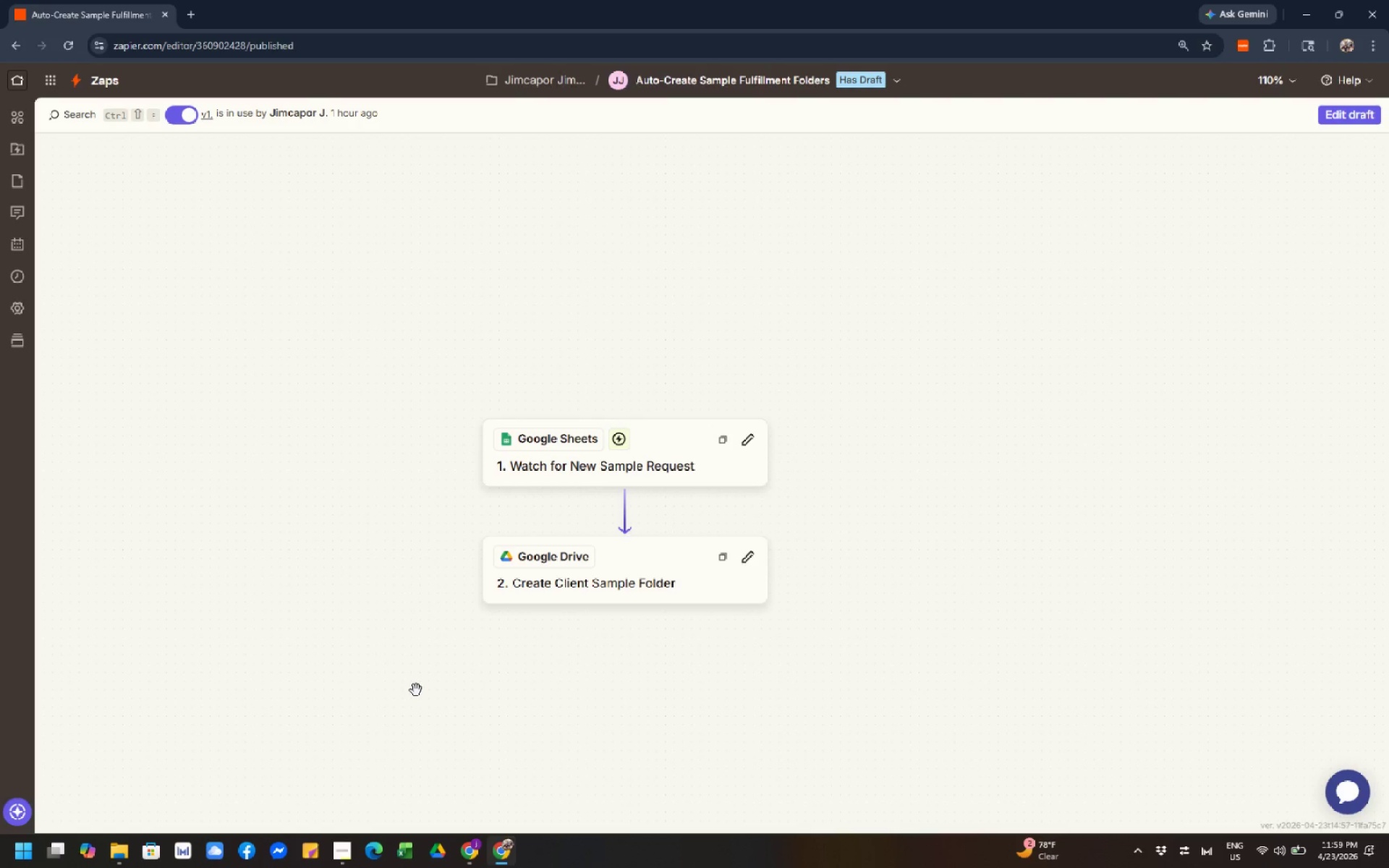 
wait(9.66)
 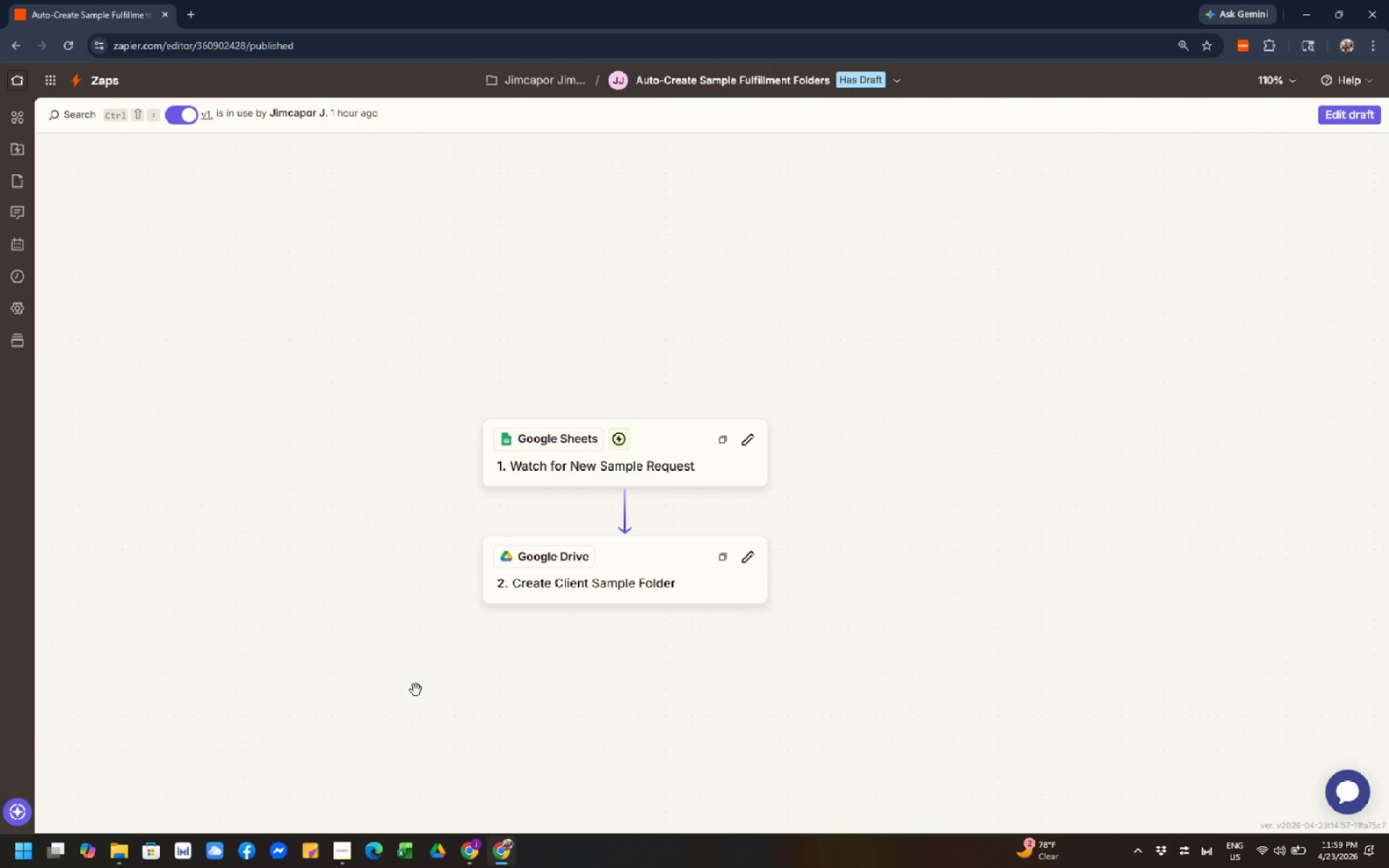 
left_click([475, 849])
 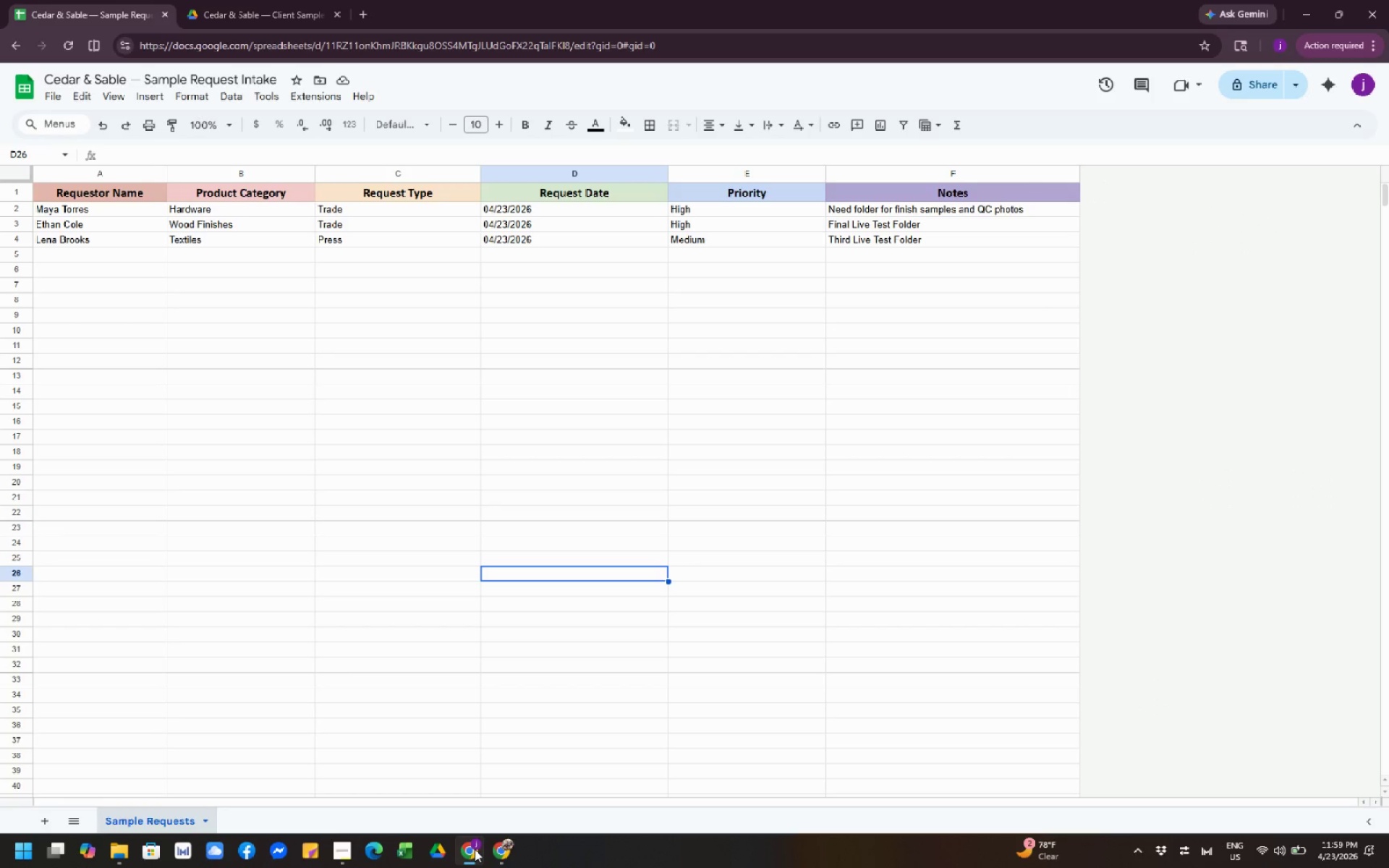 
wait(7.5)
 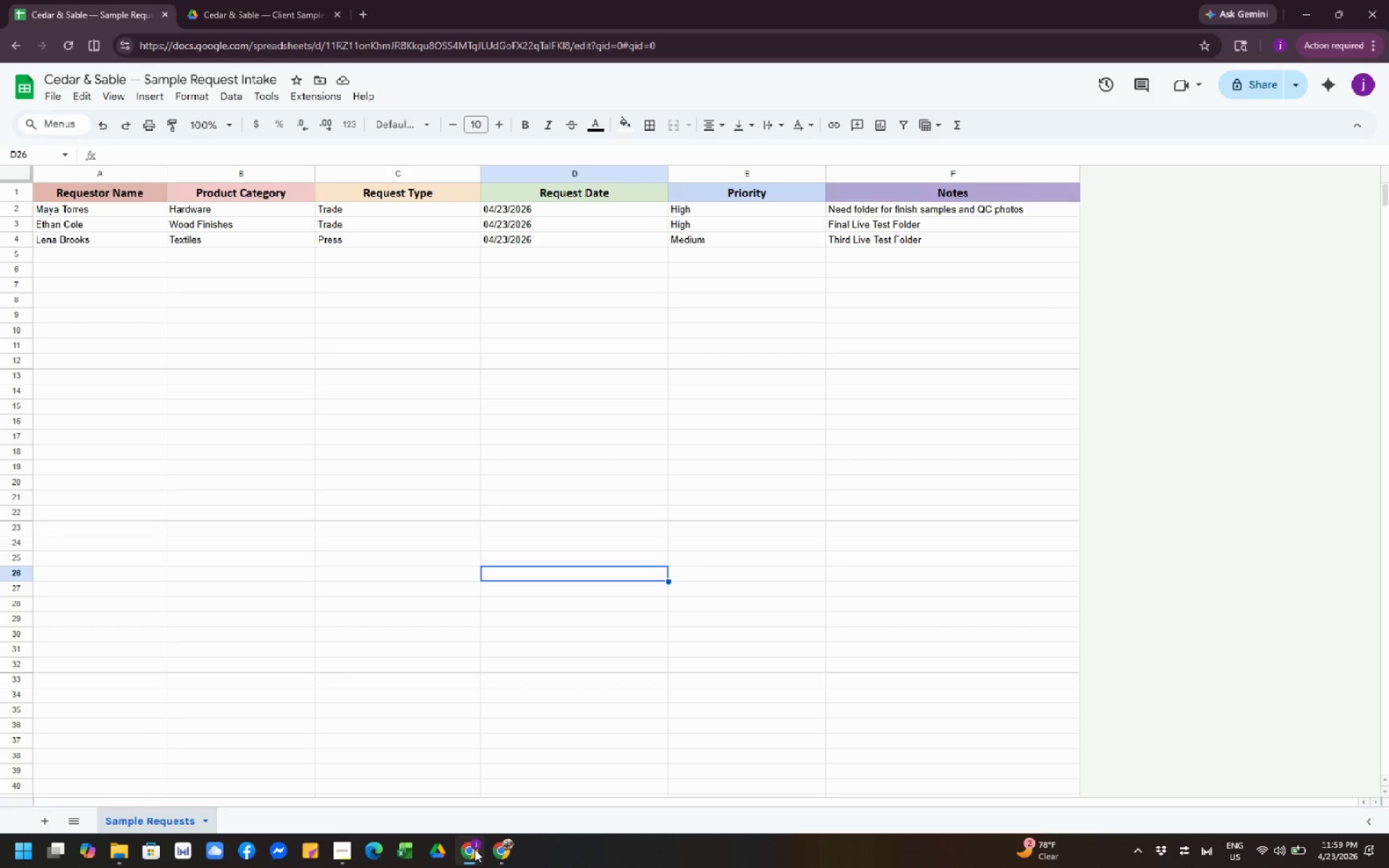 
left_click([370, 678])
 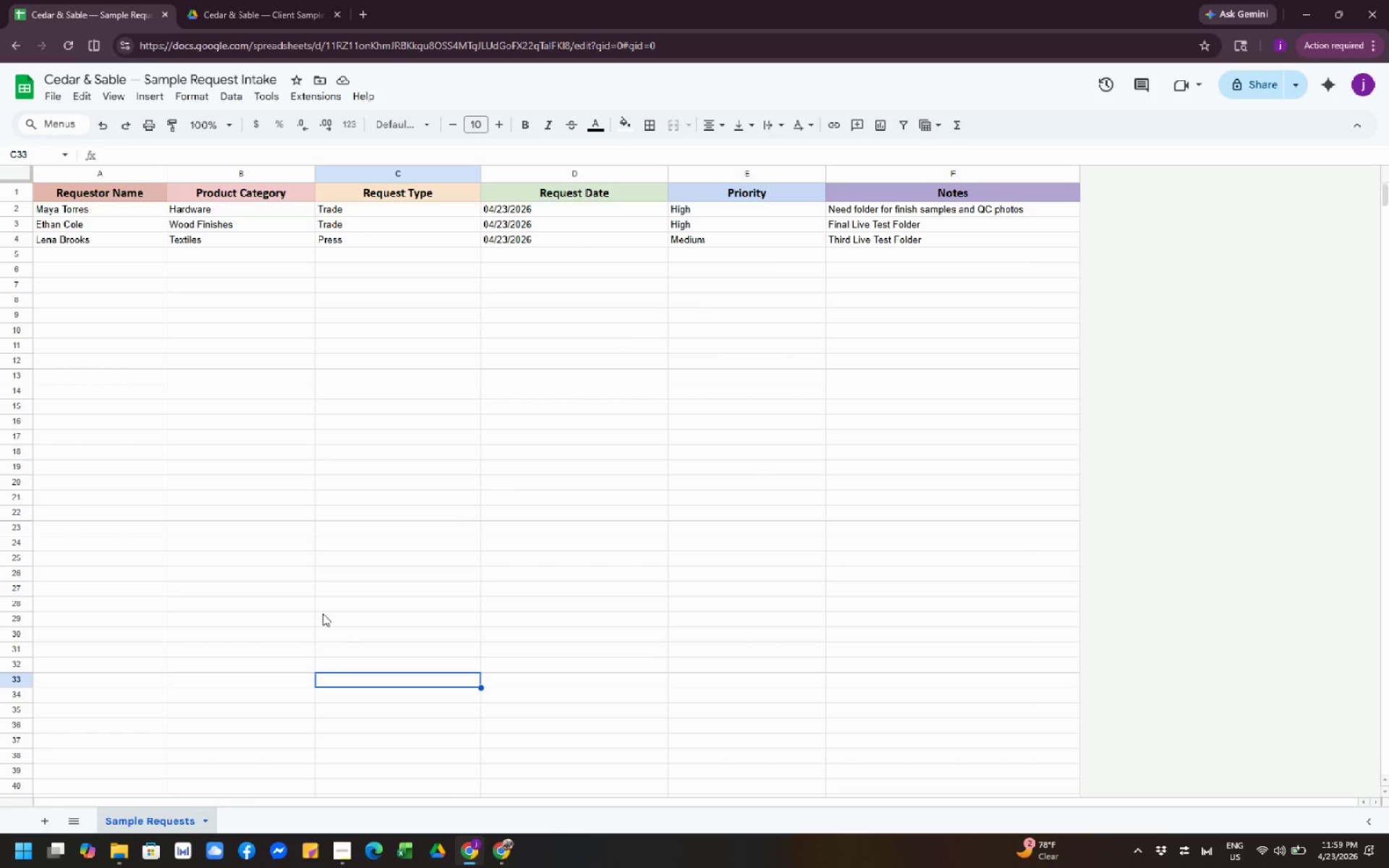 
left_click([323, 613])
 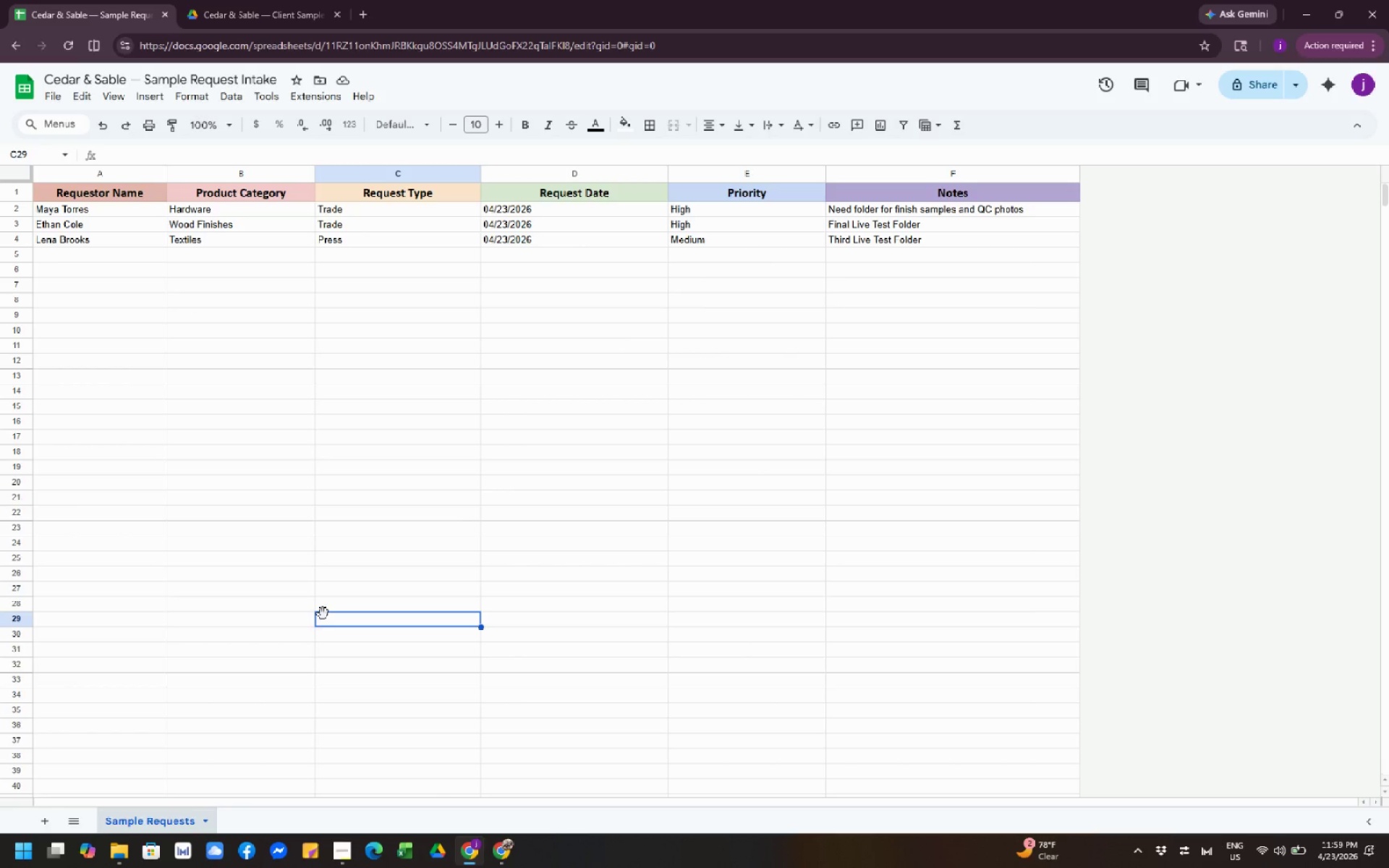 
wait(6.05)
 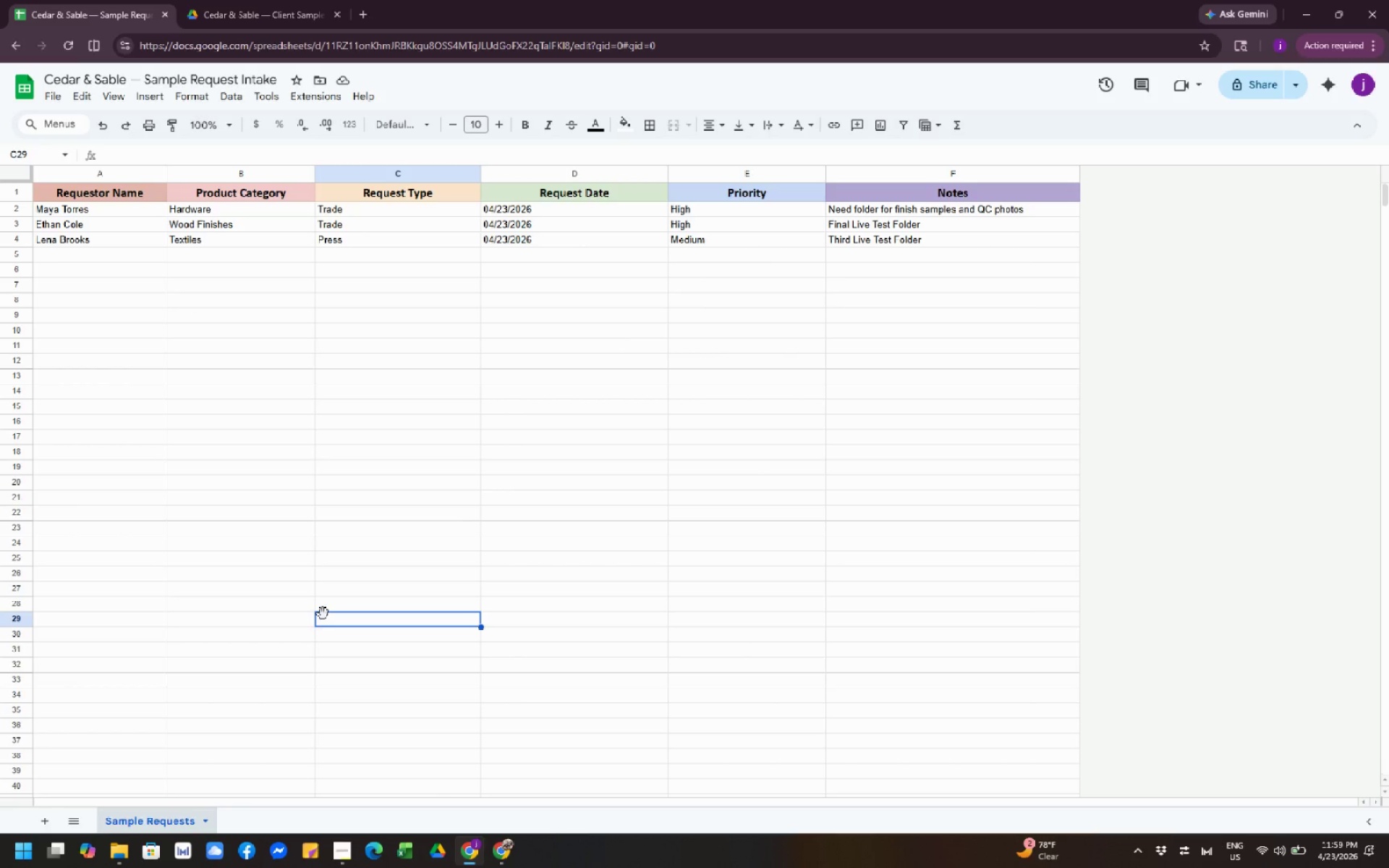 
left_click([239, 493])
 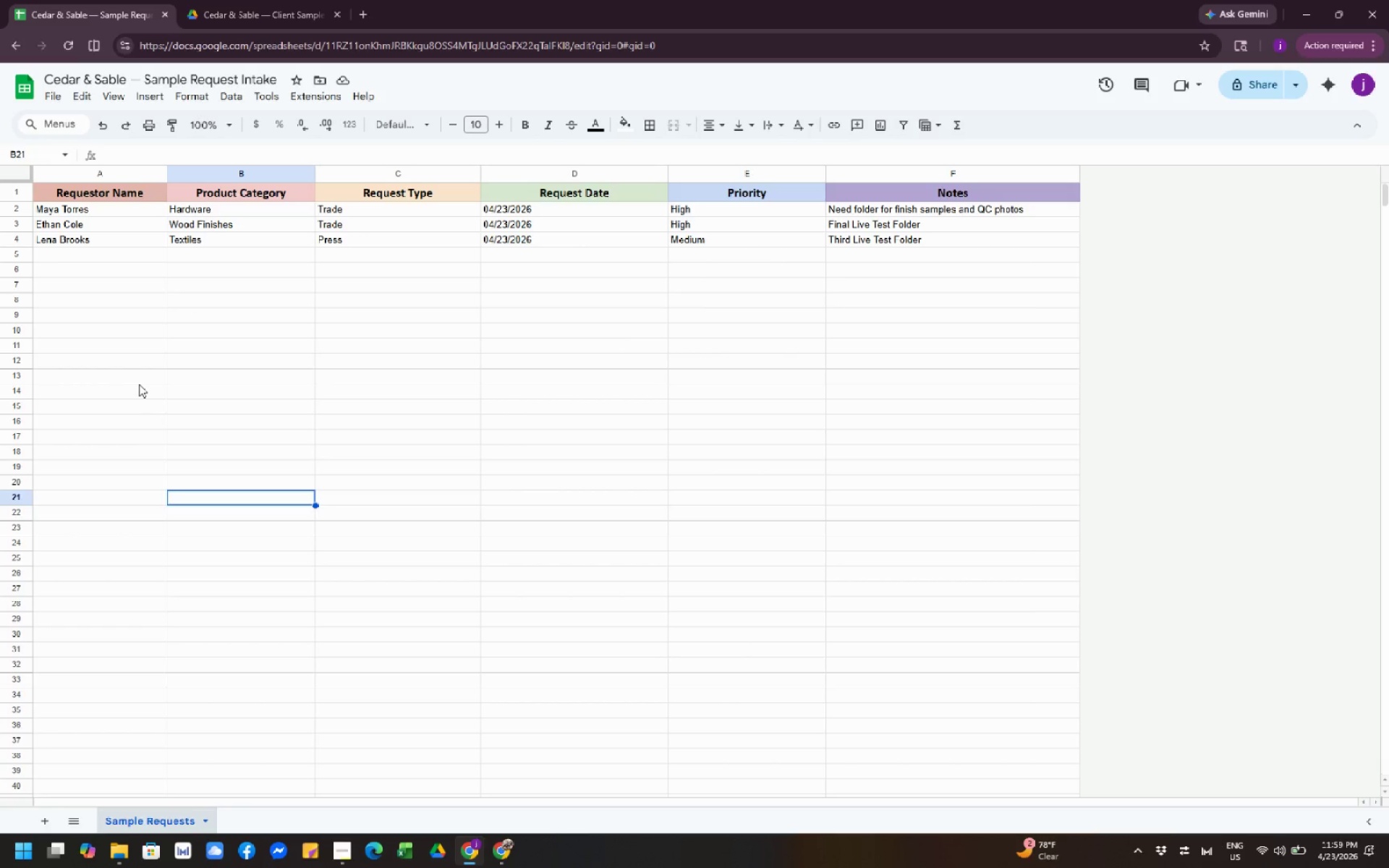 
left_click([139, 384])
 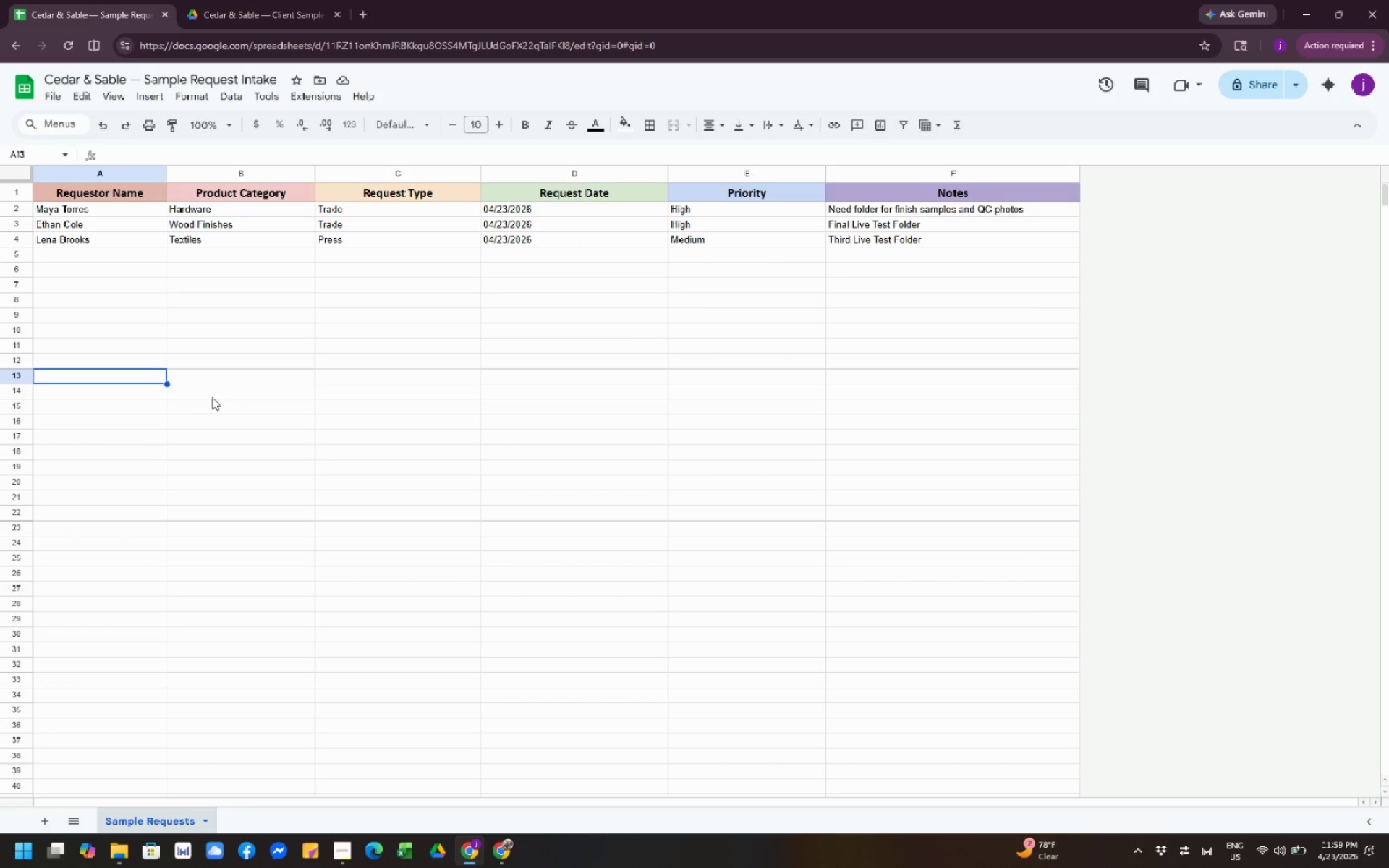 
left_click([227, 399])
 